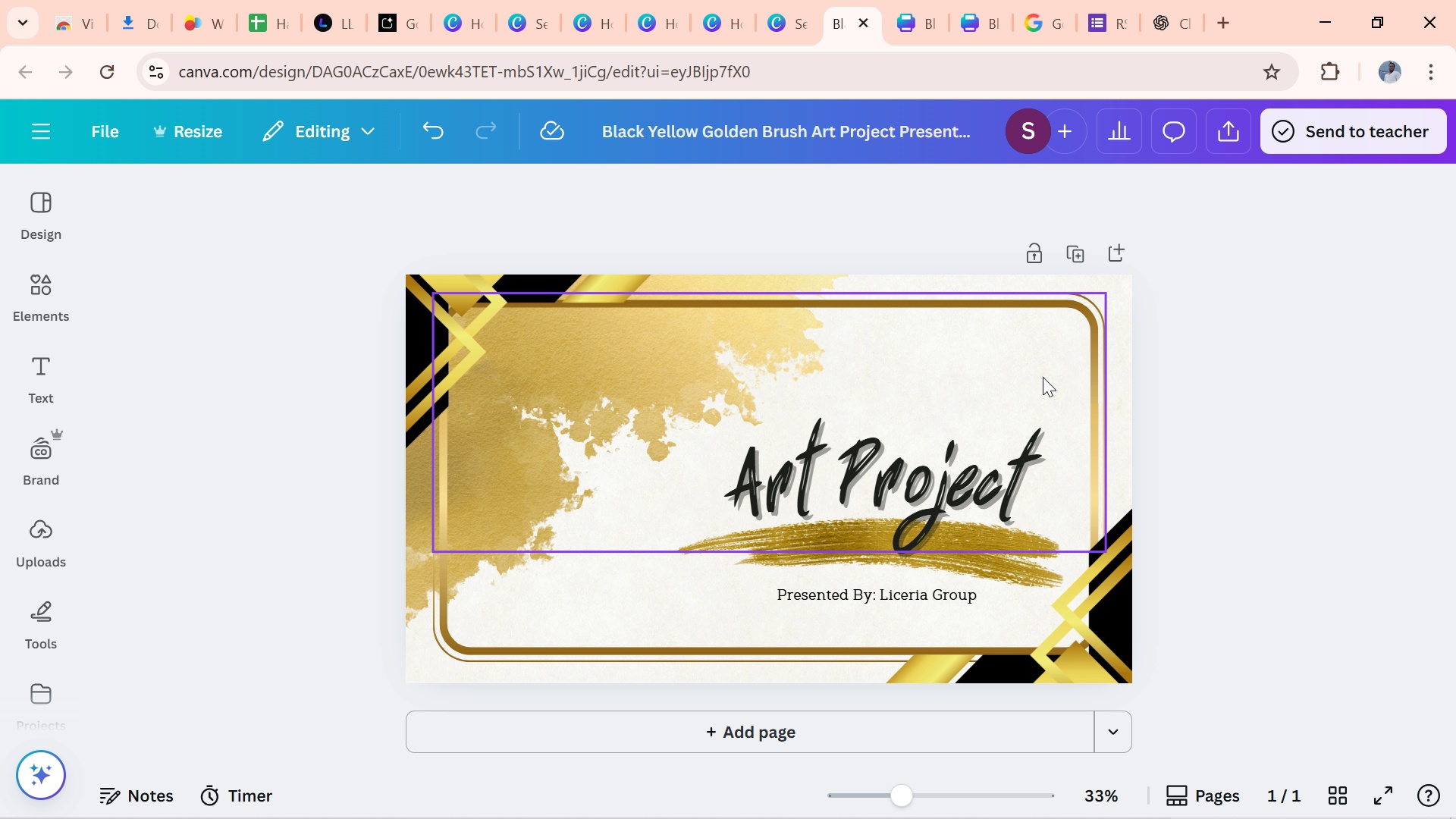 
left_click([1022, 379])
 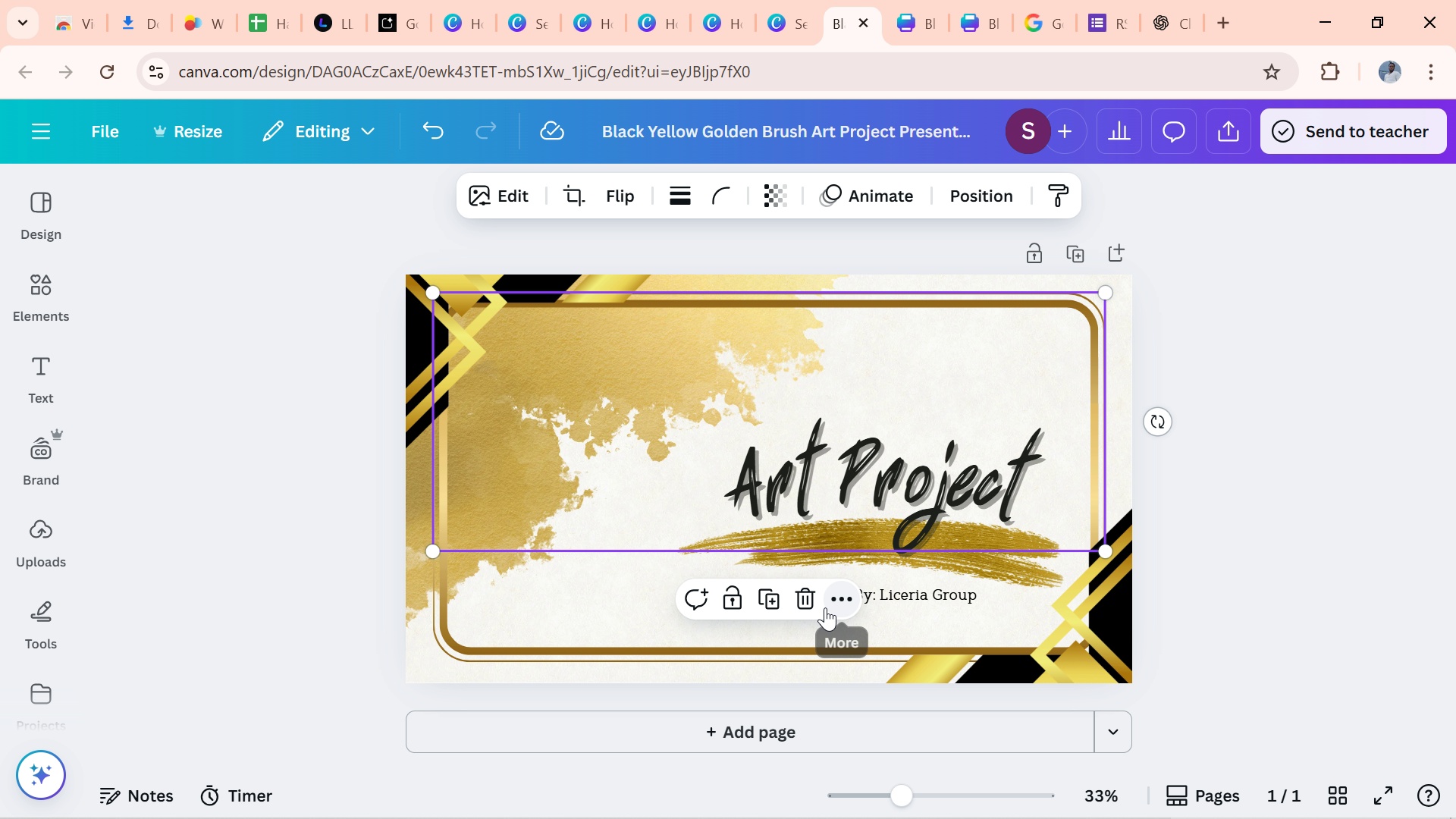 
left_click([798, 595])
 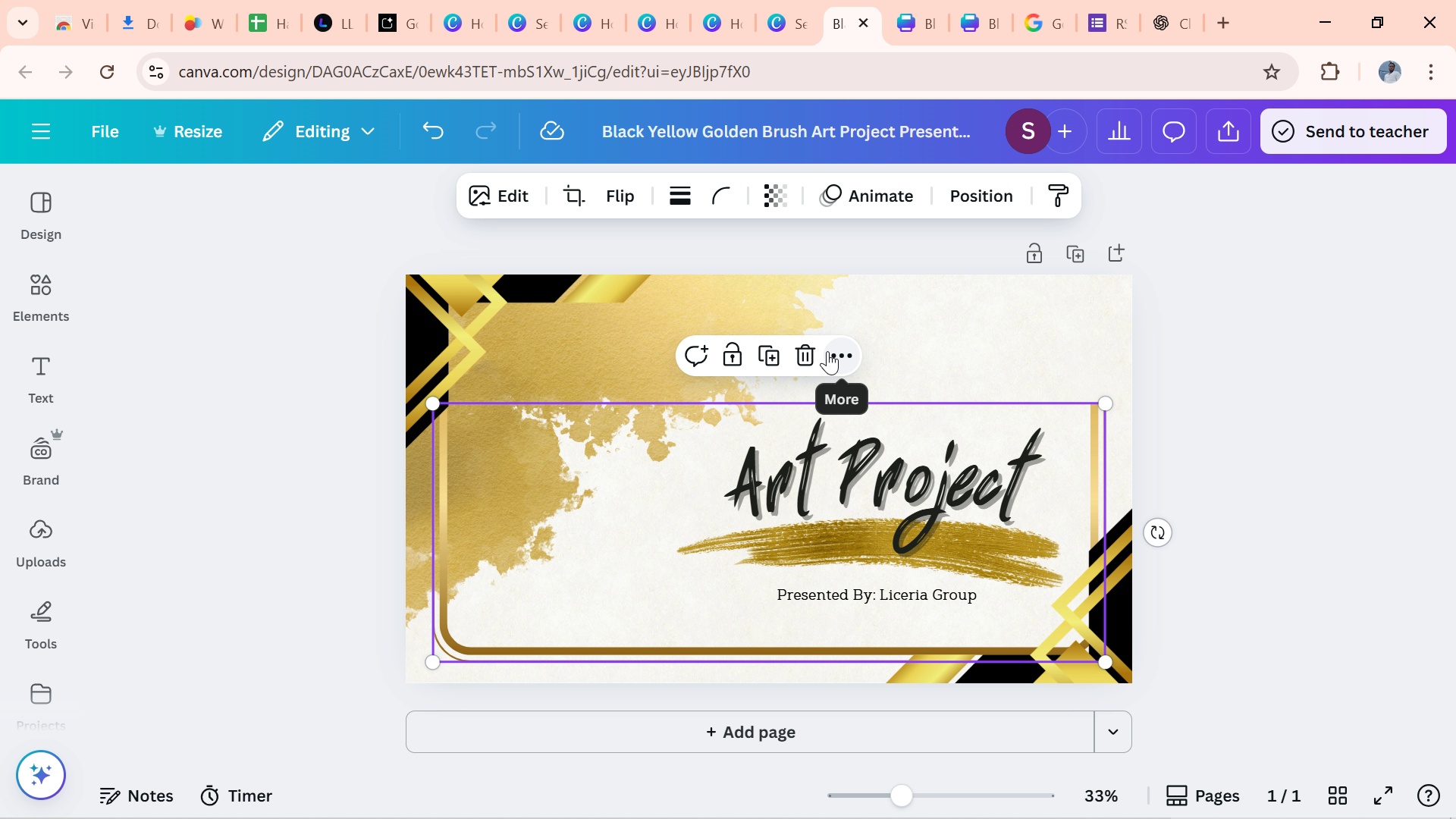 
left_click([806, 356])
 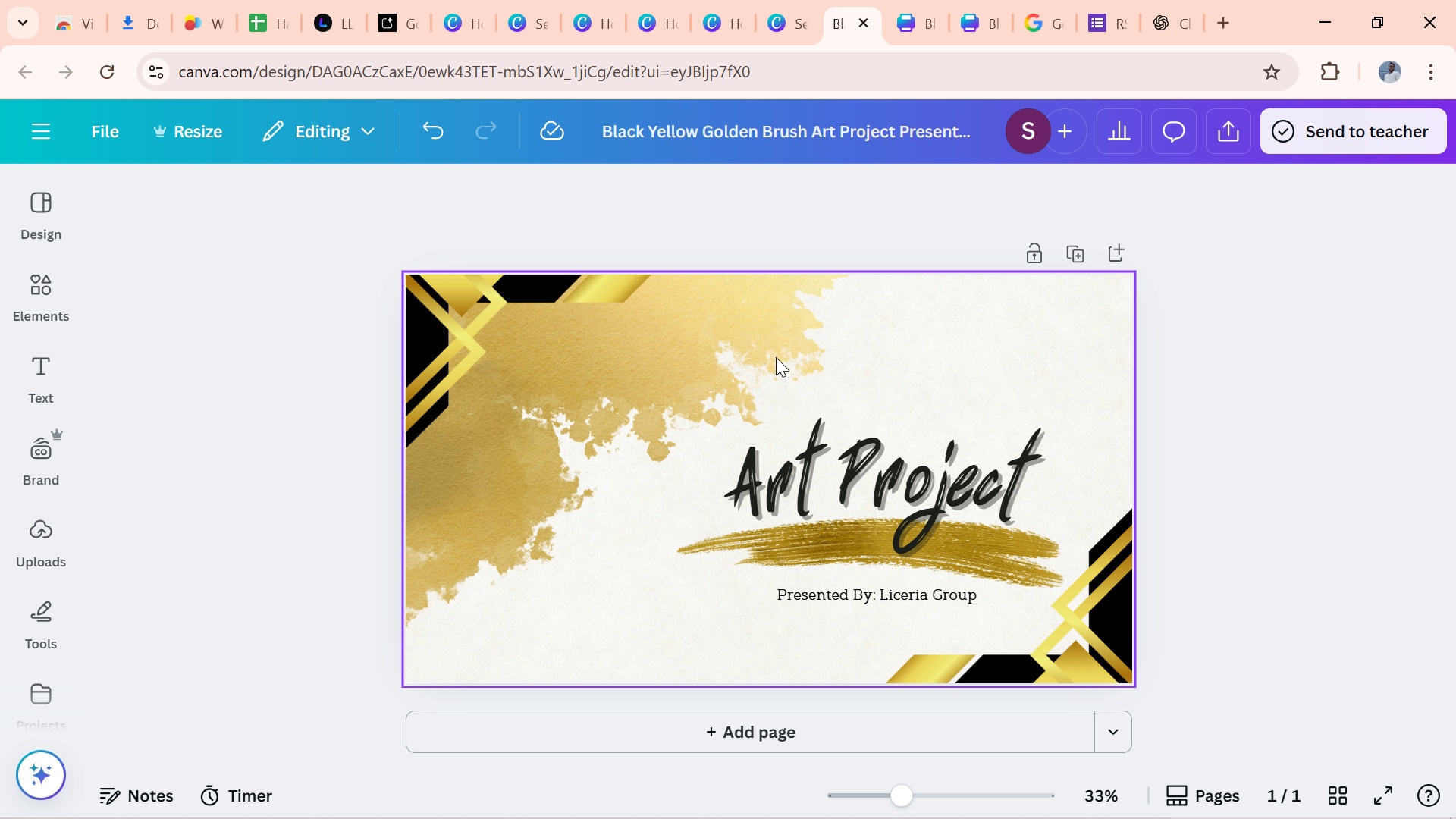 
left_click([776, 357])
 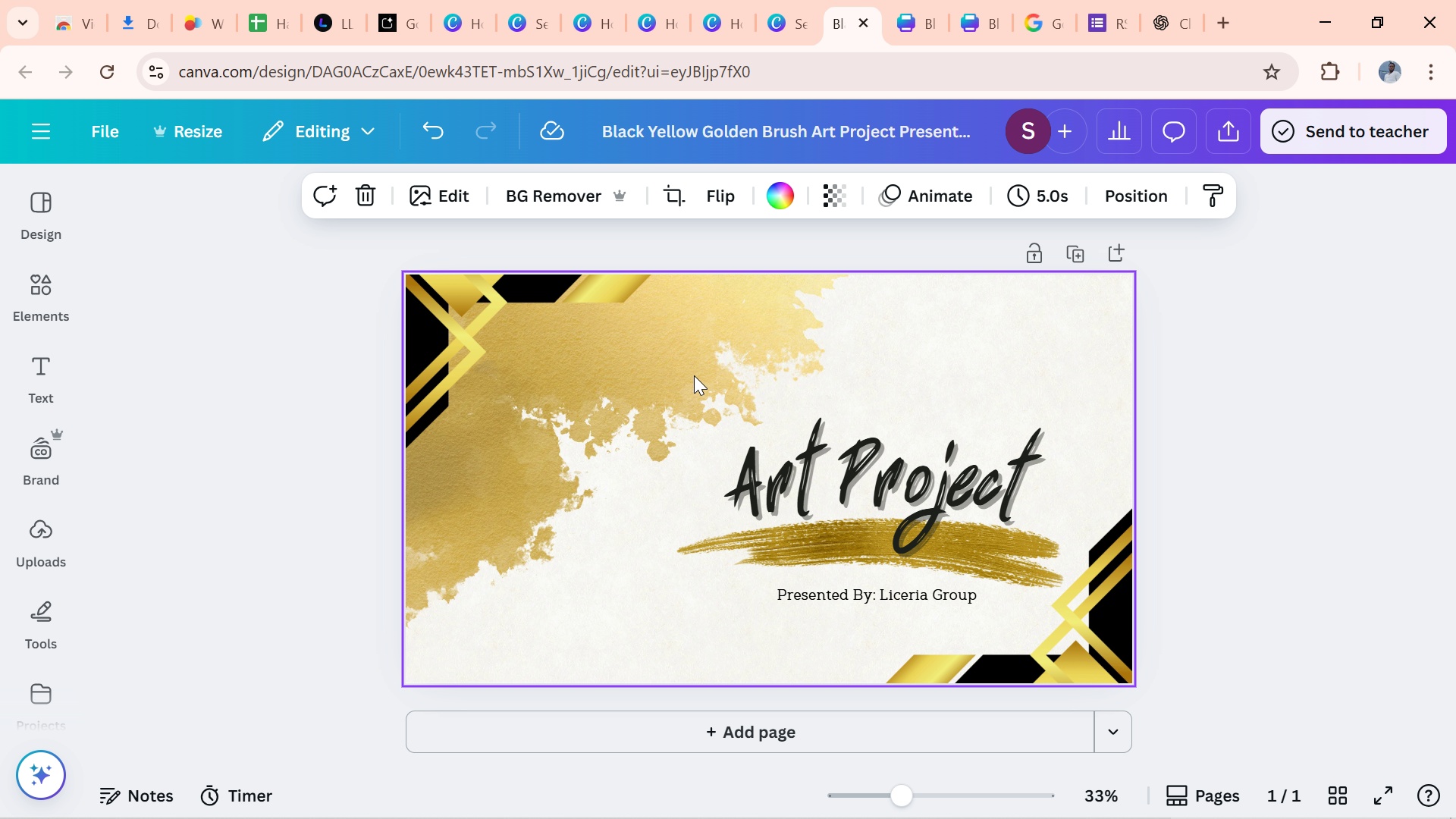 
left_click_drag(start_coordinate=[692, 376], to_coordinate=[678, 463])
 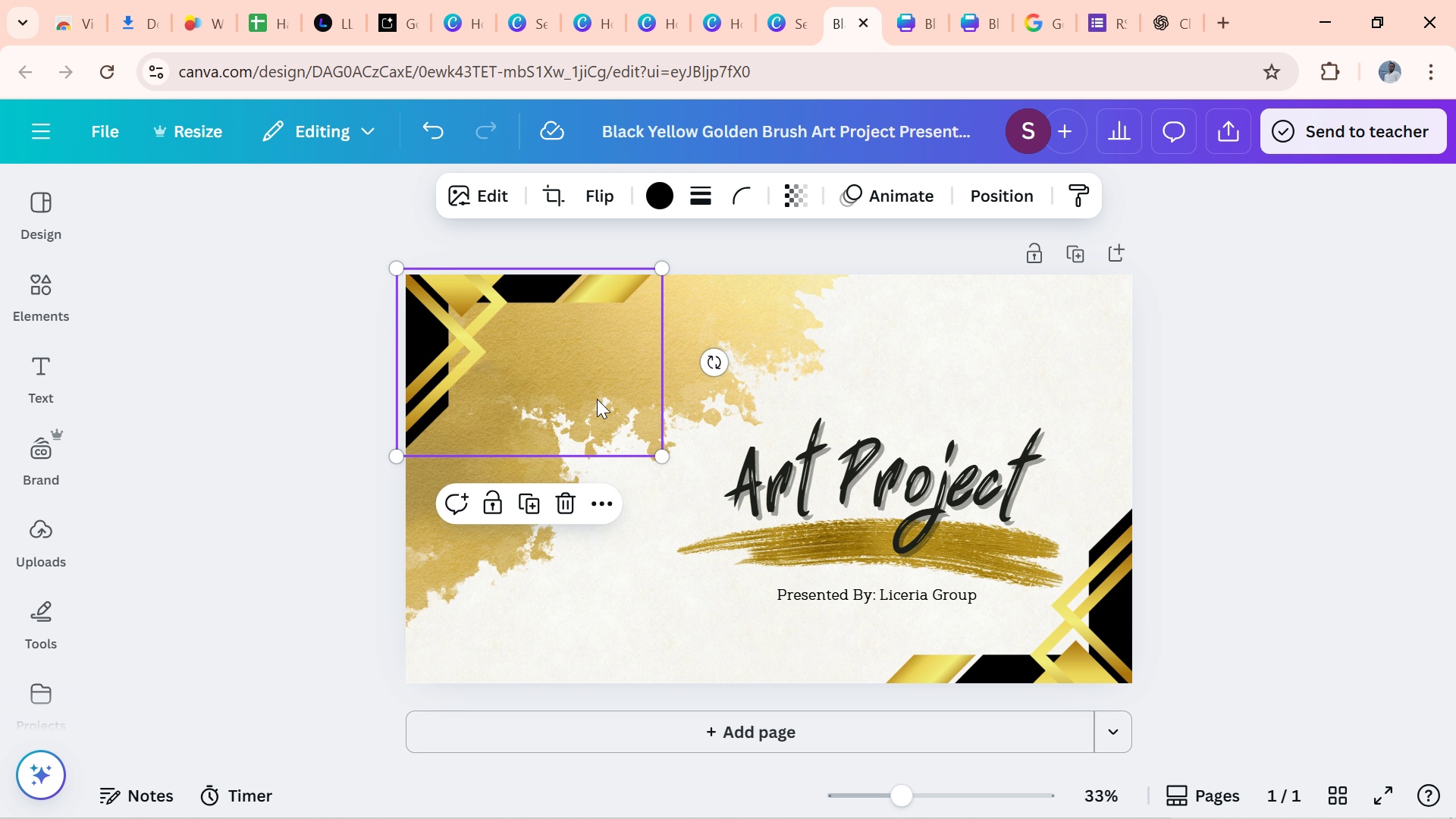 
left_click([597, 399])
 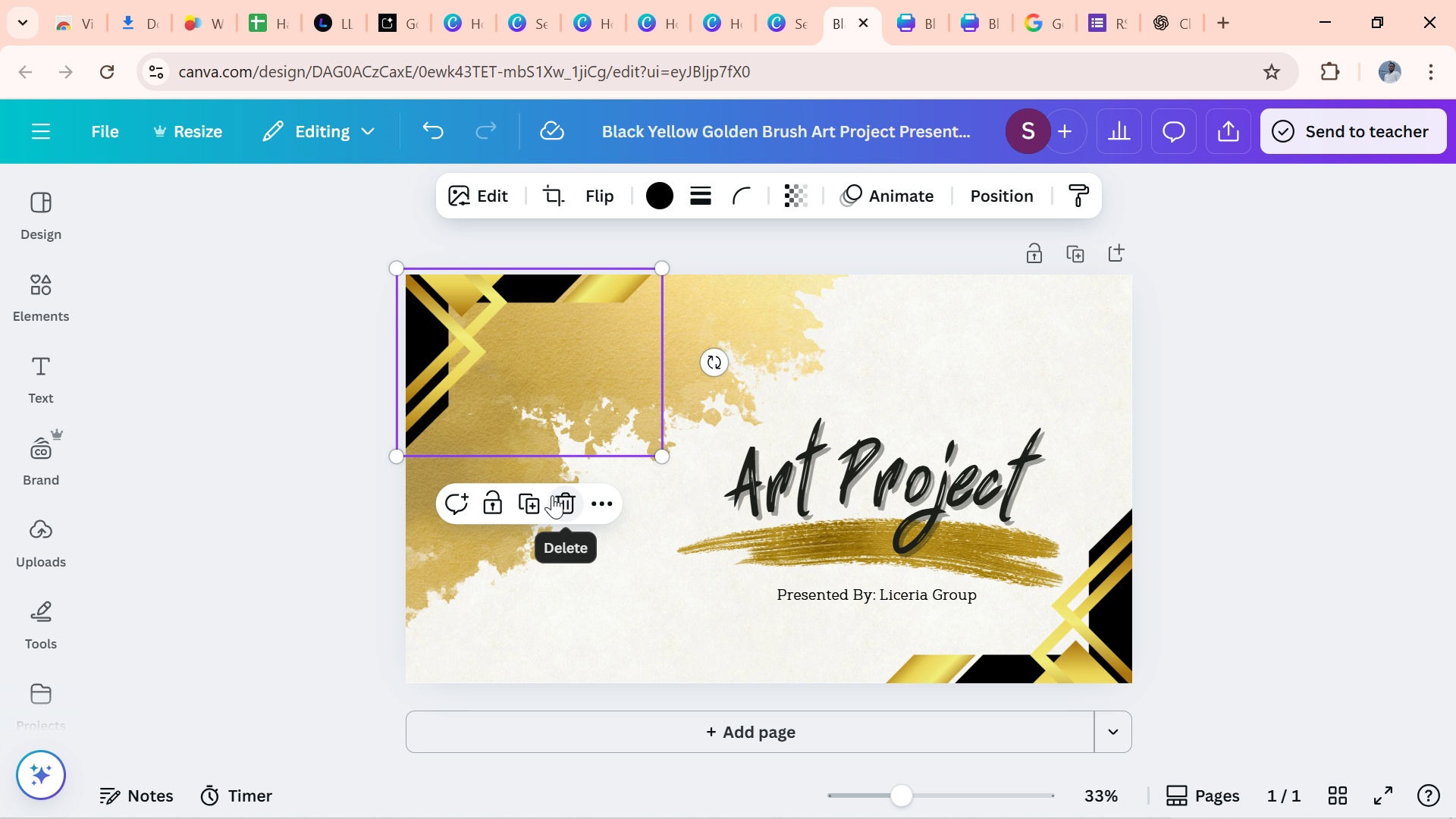 
left_click([570, 497])
 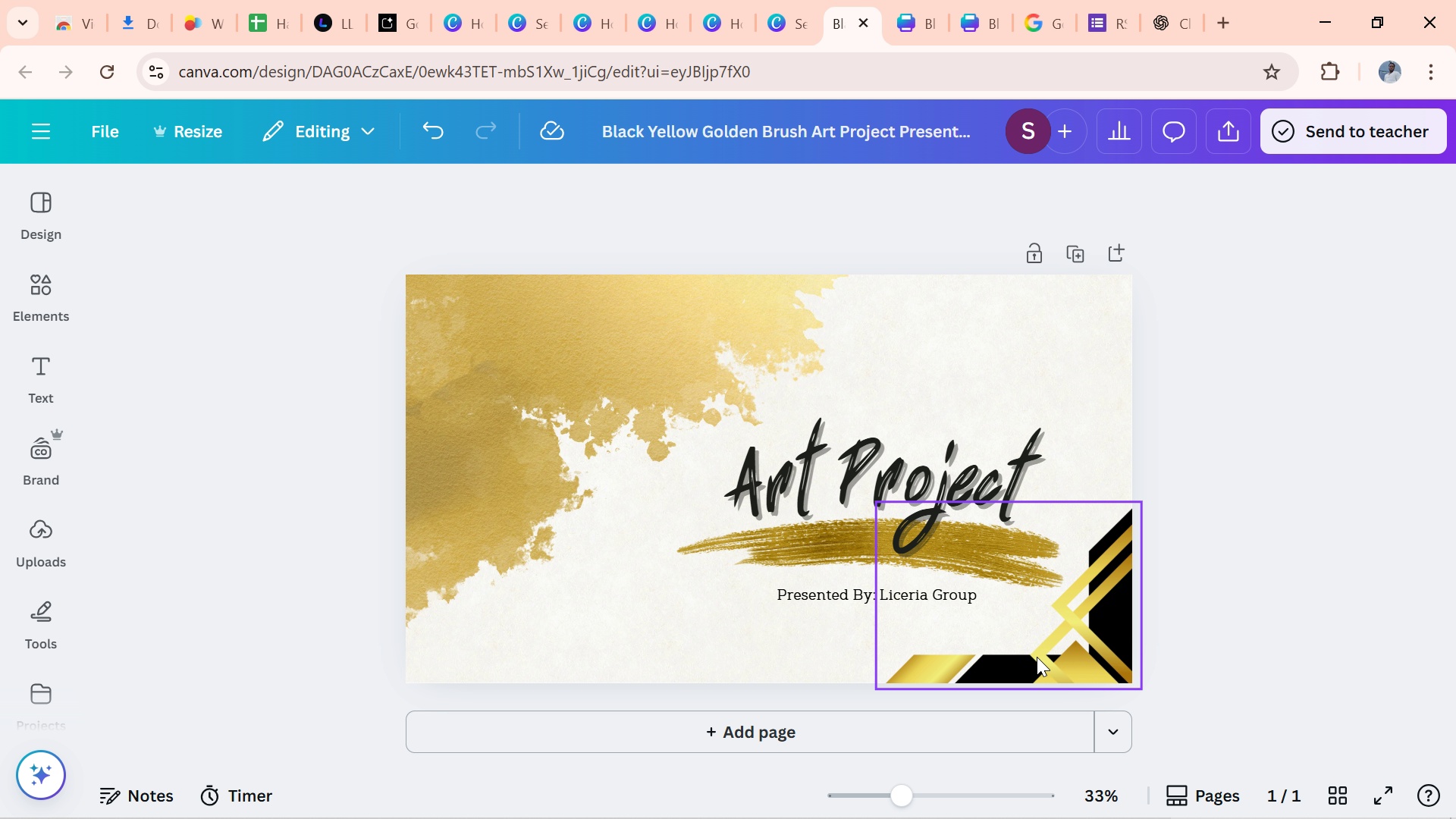 
left_click([1037, 657])
 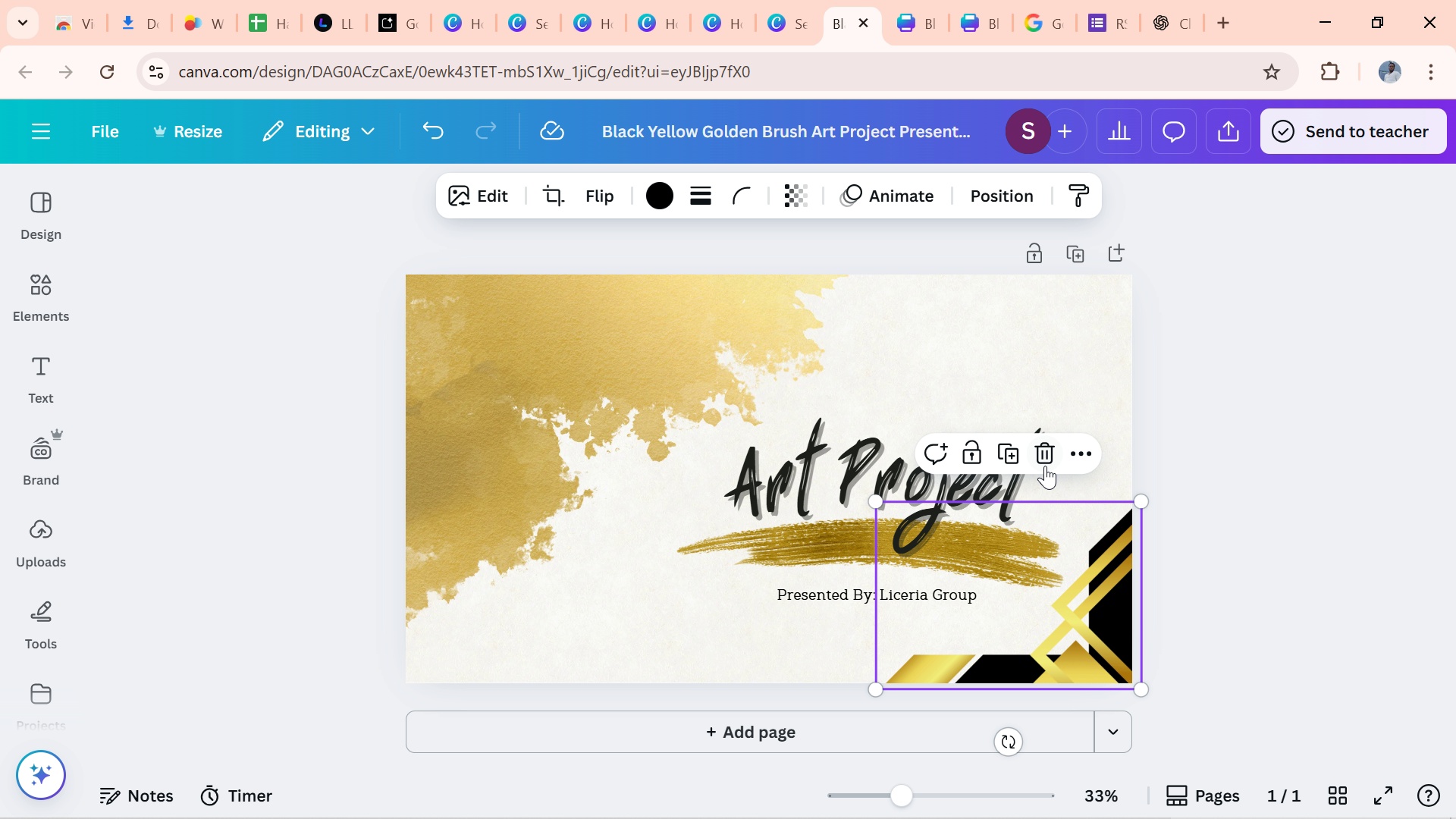 
left_click([1043, 461])
 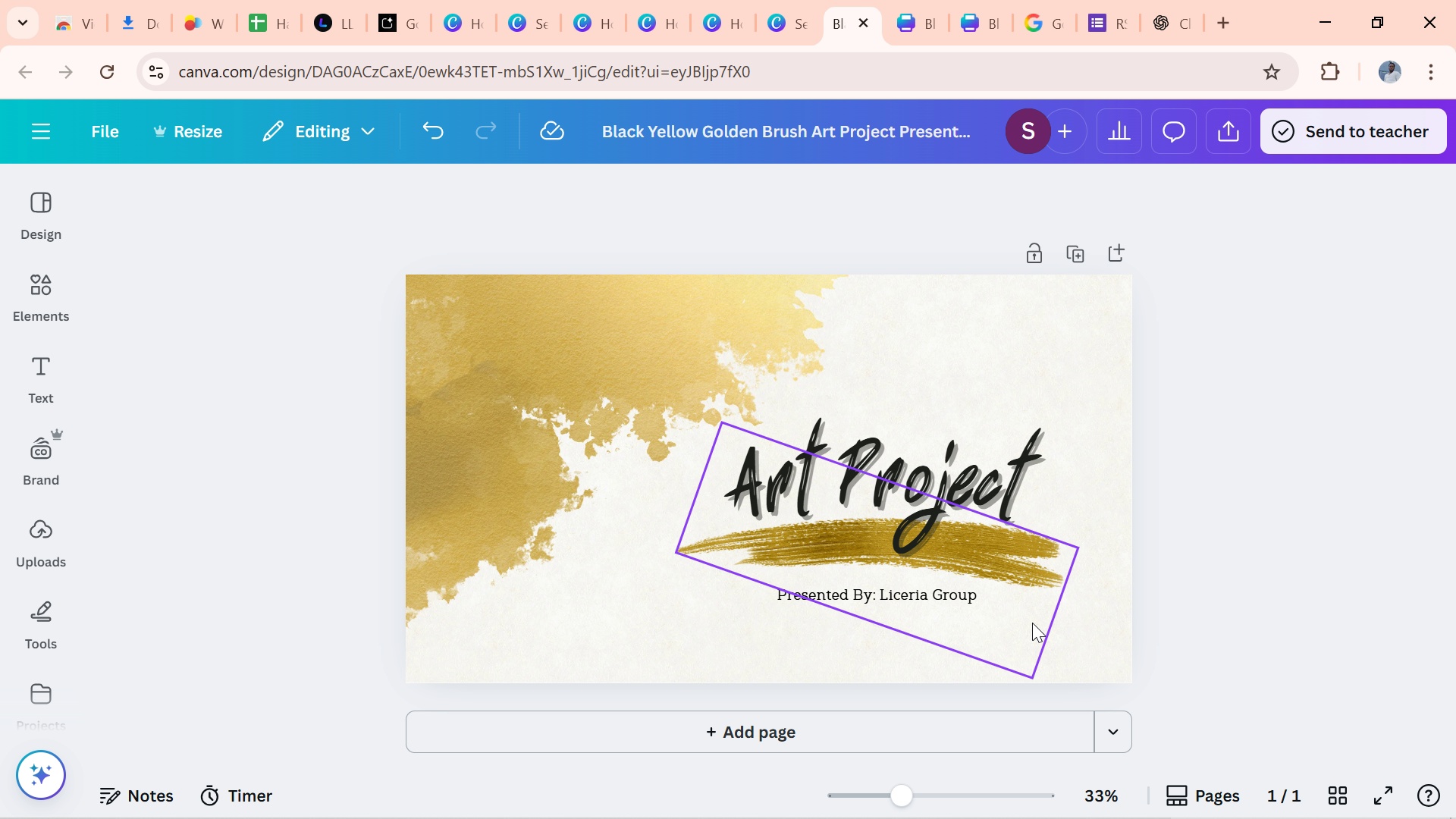 
left_click([1031, 623])
 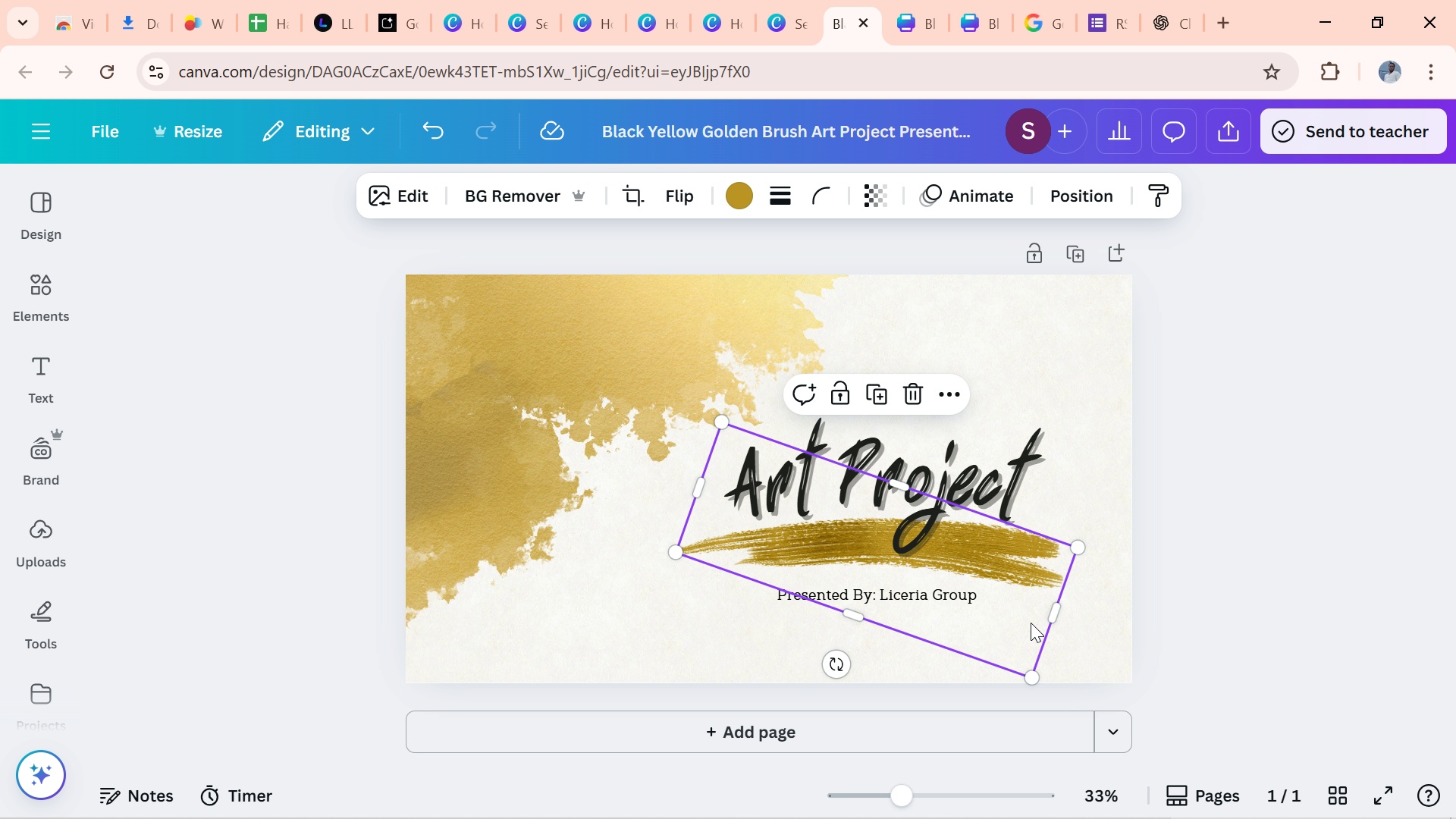 
left_click_drag(start_coordinate=[1031, 623], to_coordinate=[992, 623])
 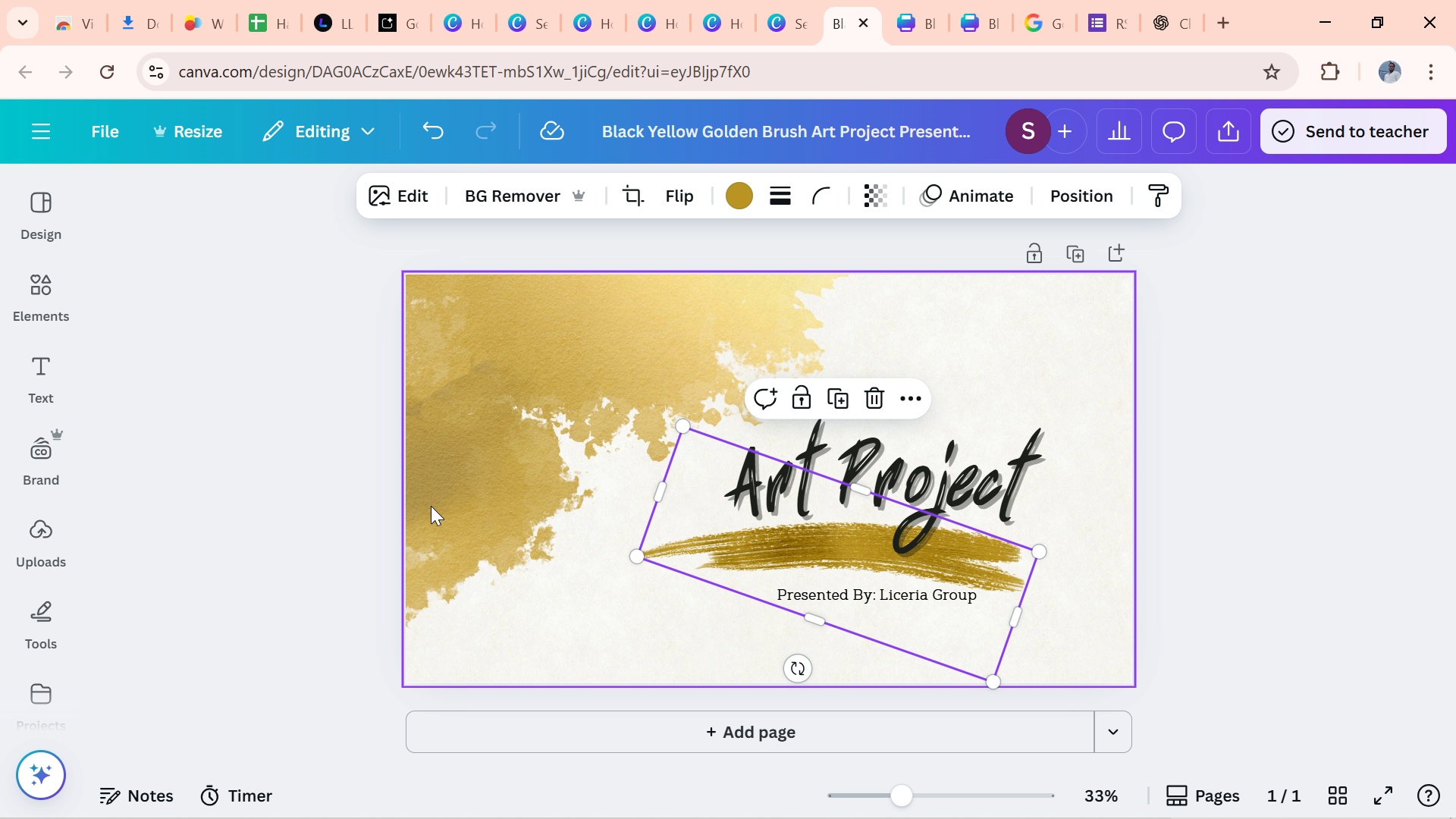 
left_click([431, 504])
 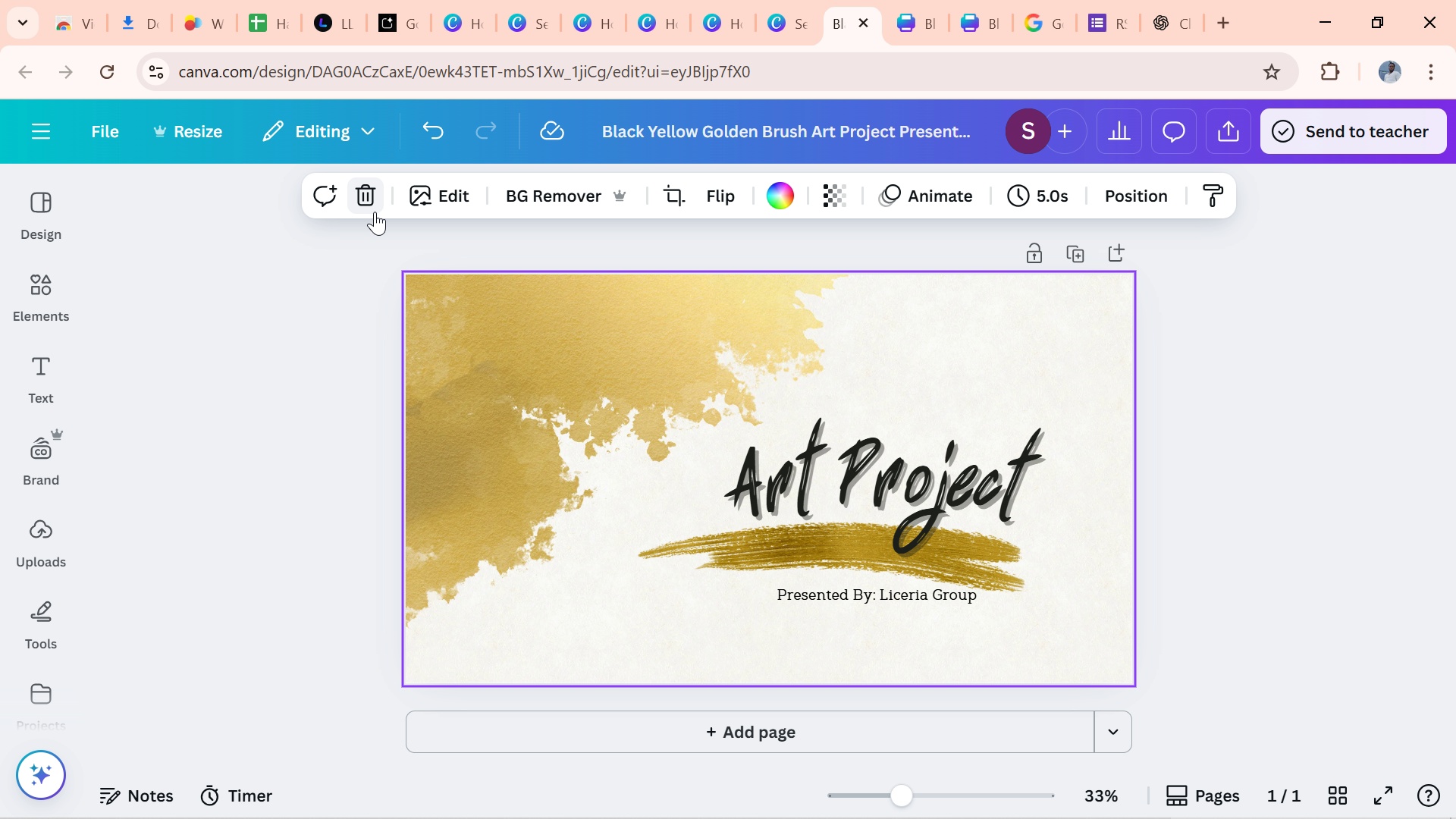 
left_click([374, 212])
 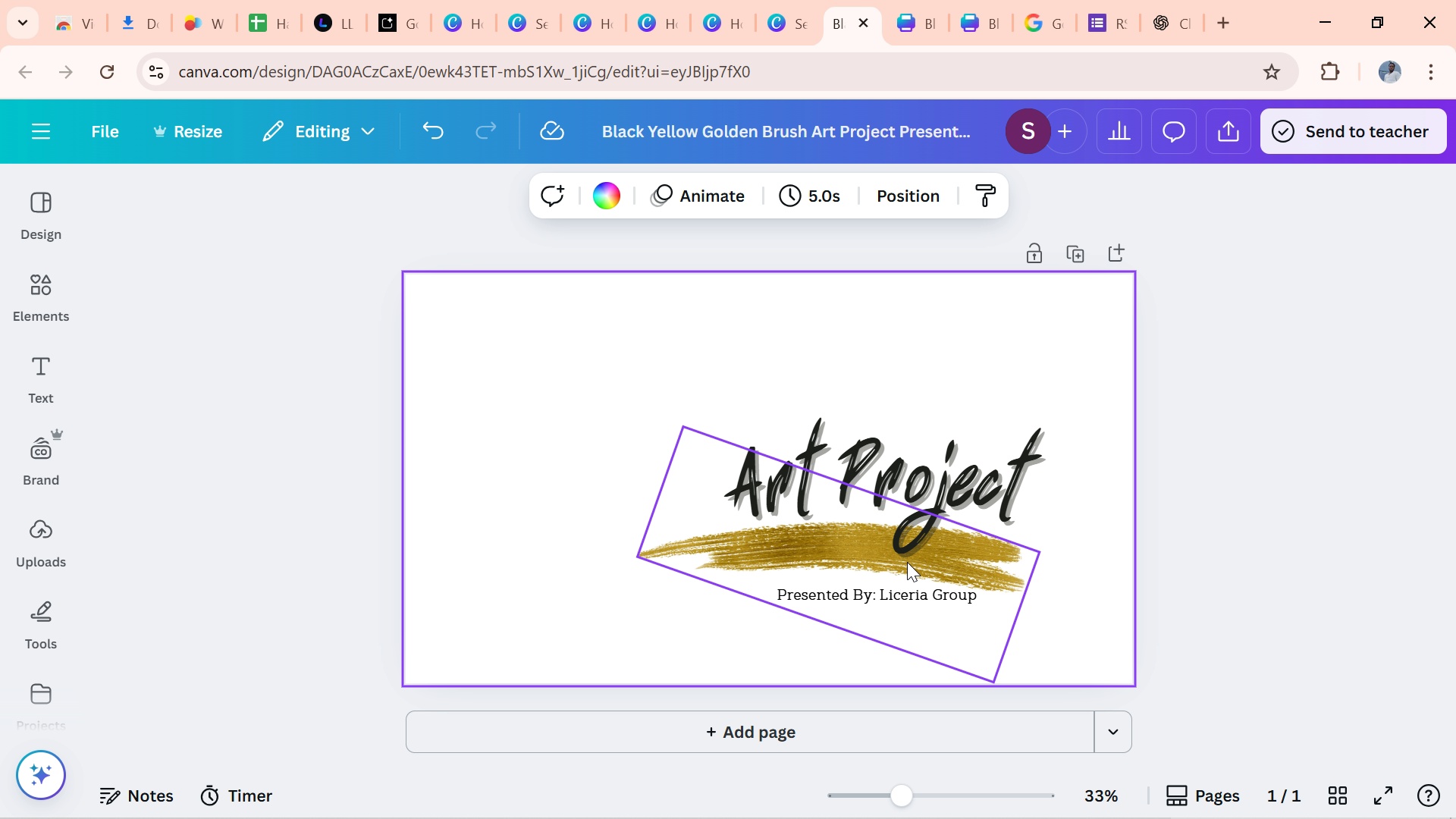 
left_click([907, 562])
 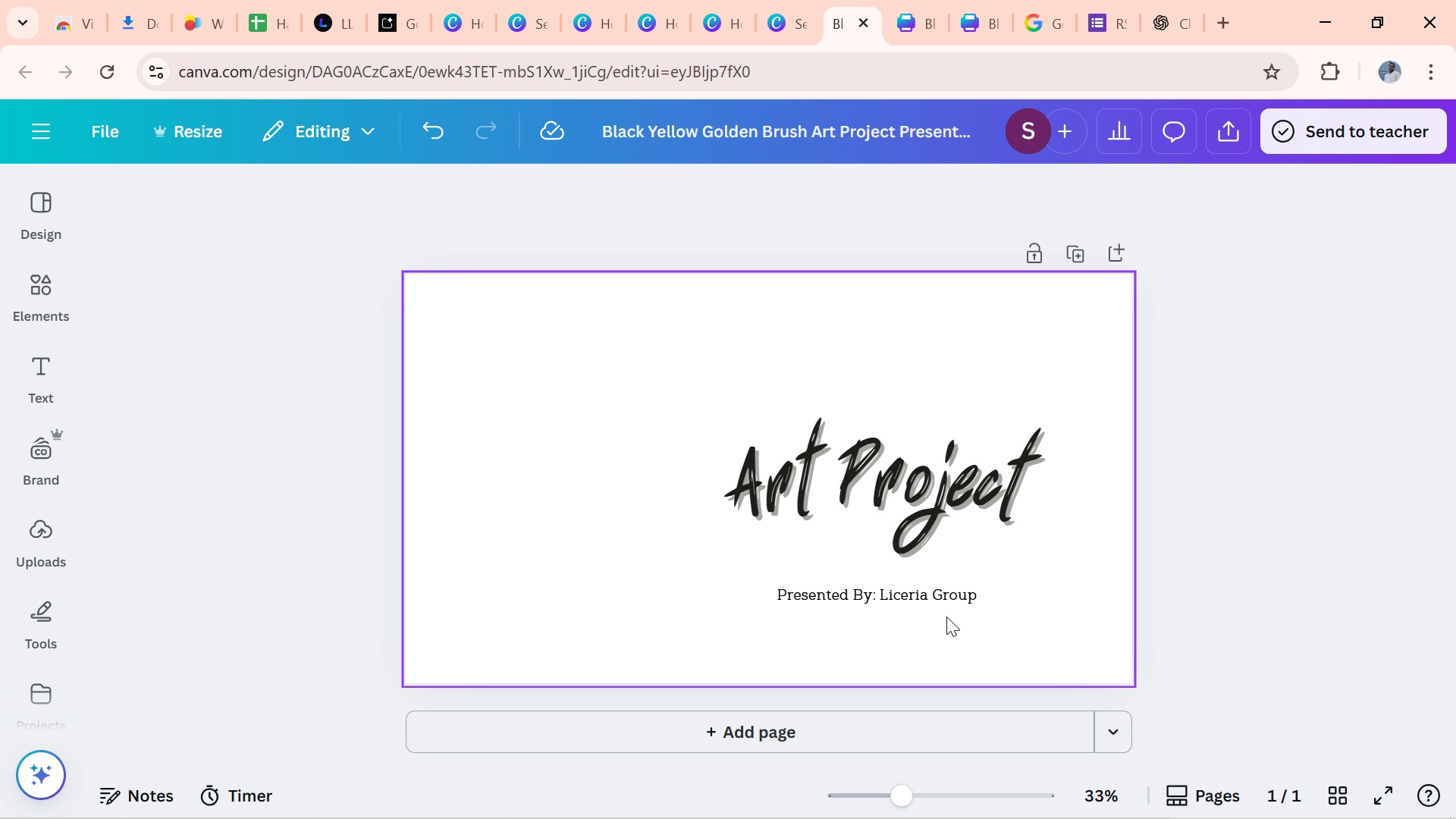 
wait(99.38)
 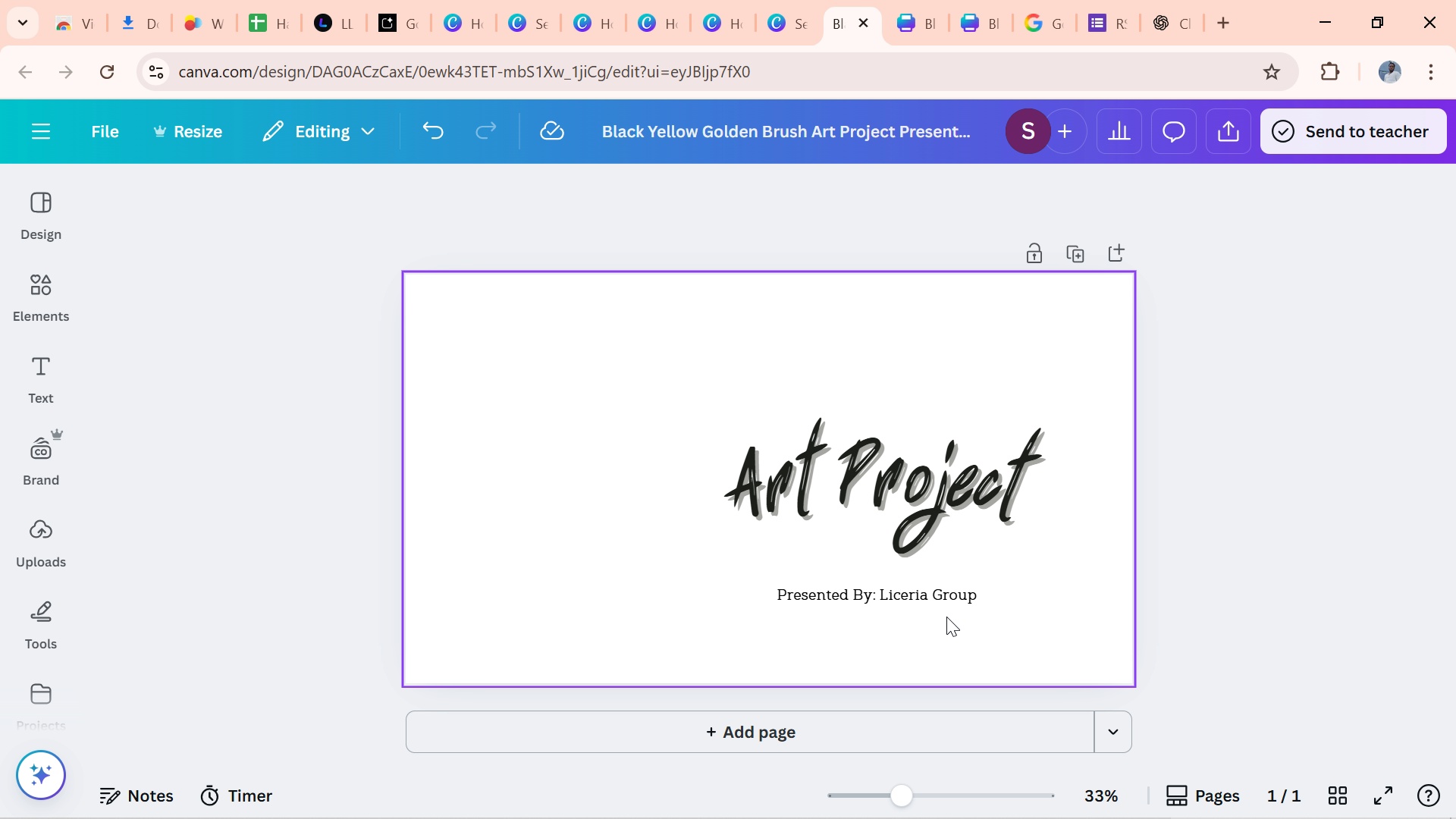 
left_click([1153, 16])
 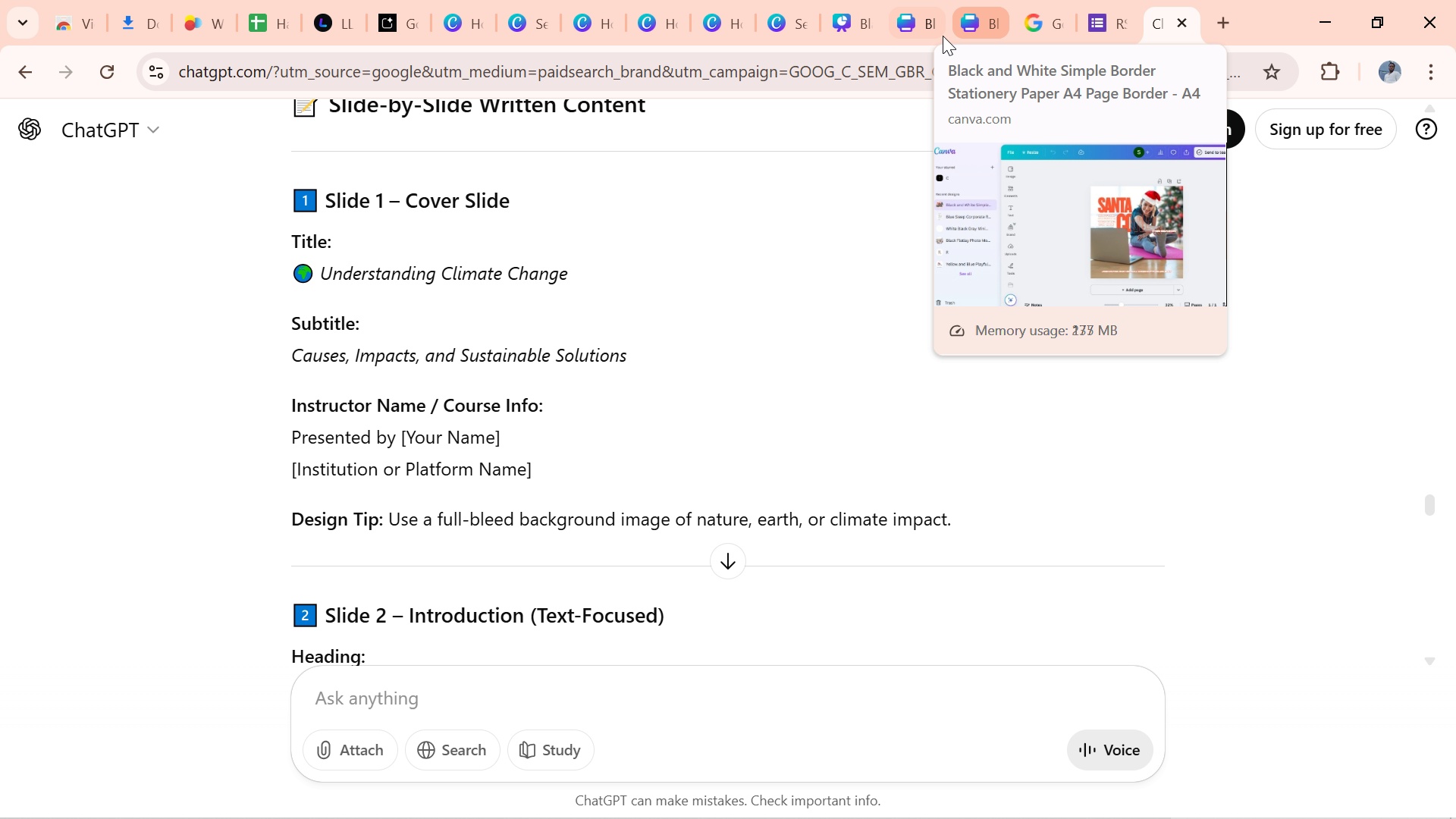 
wait(7.74)
 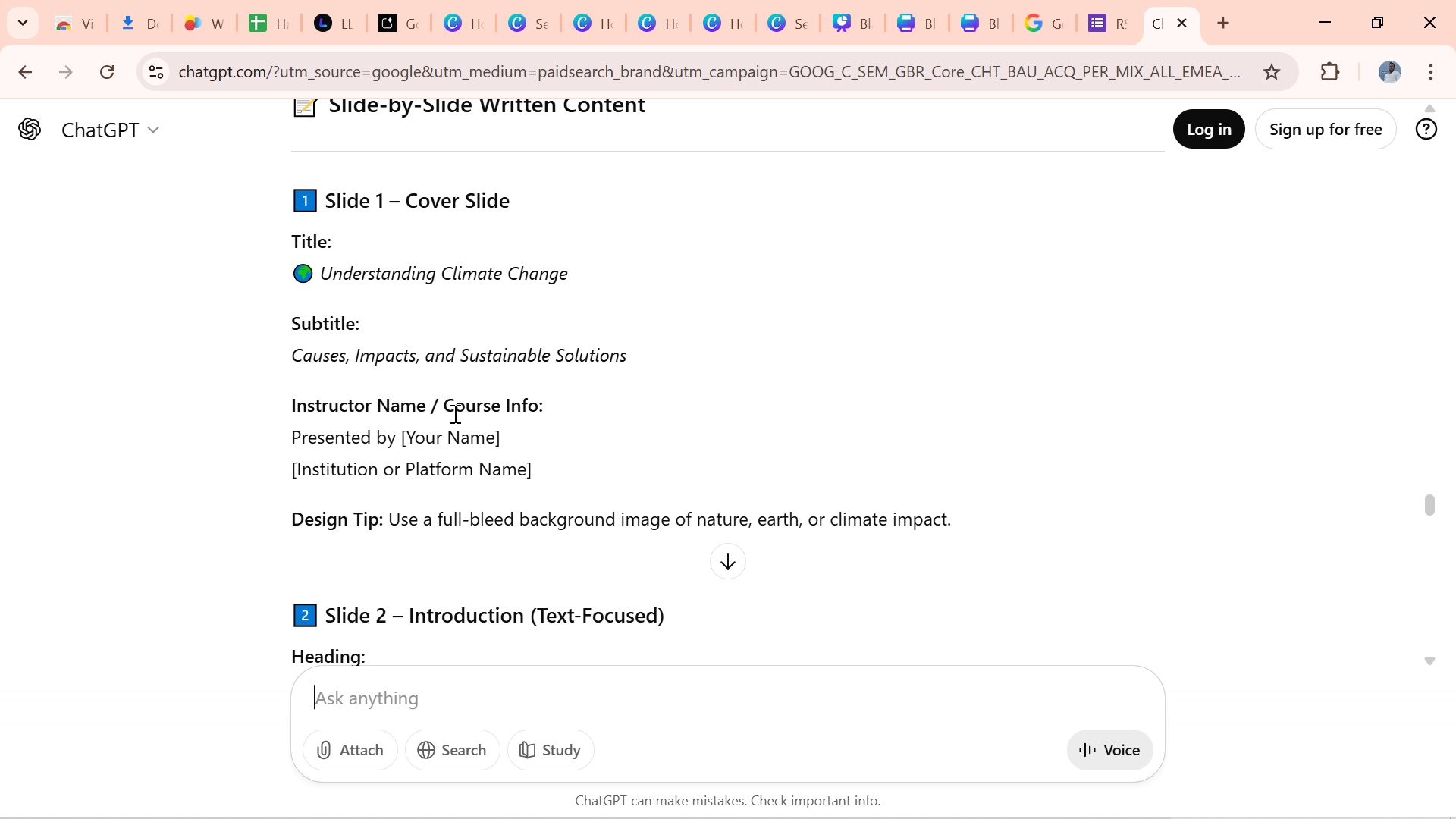 
left_click([842, 24])
 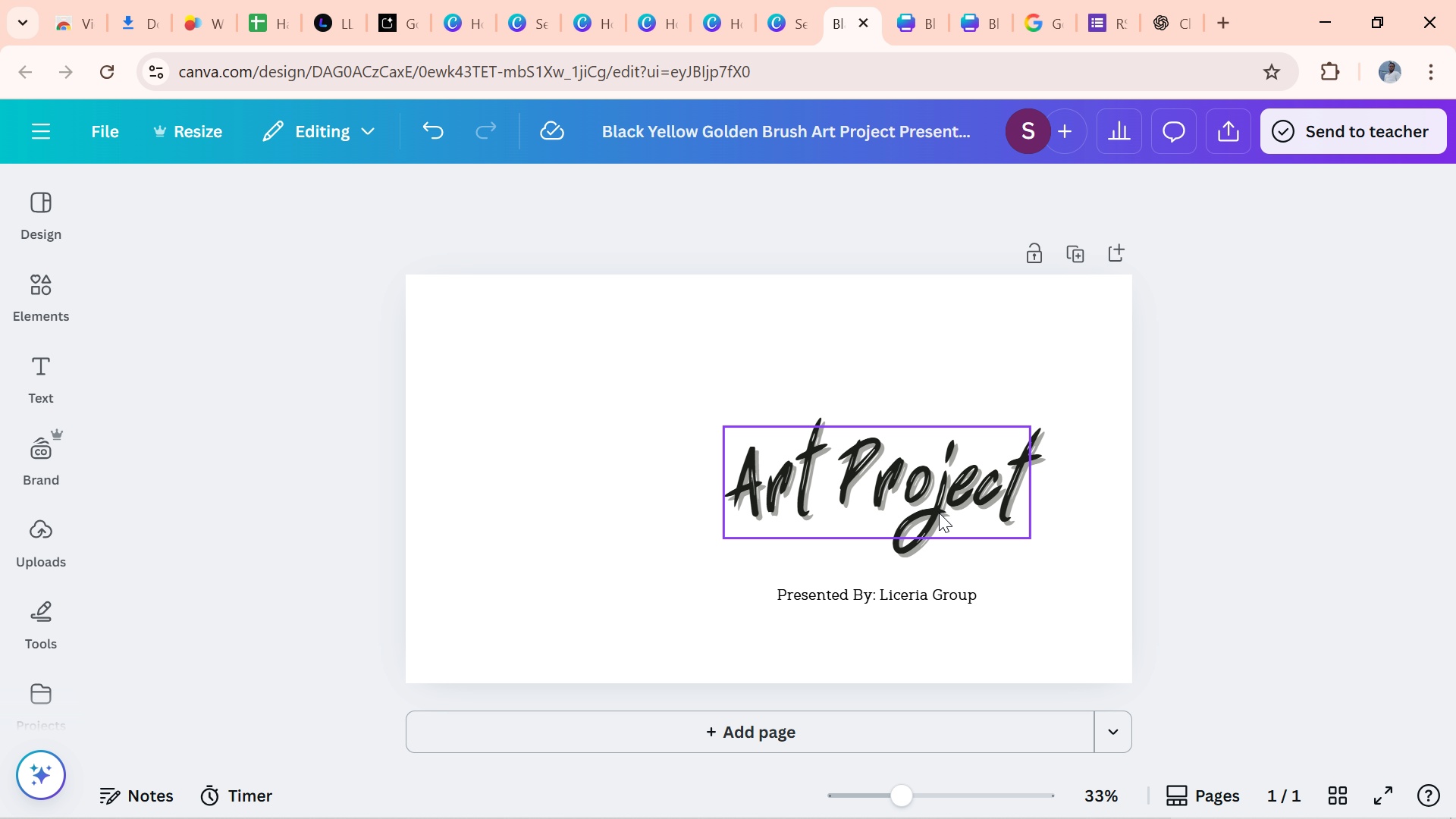 
double_click([968, 503])
 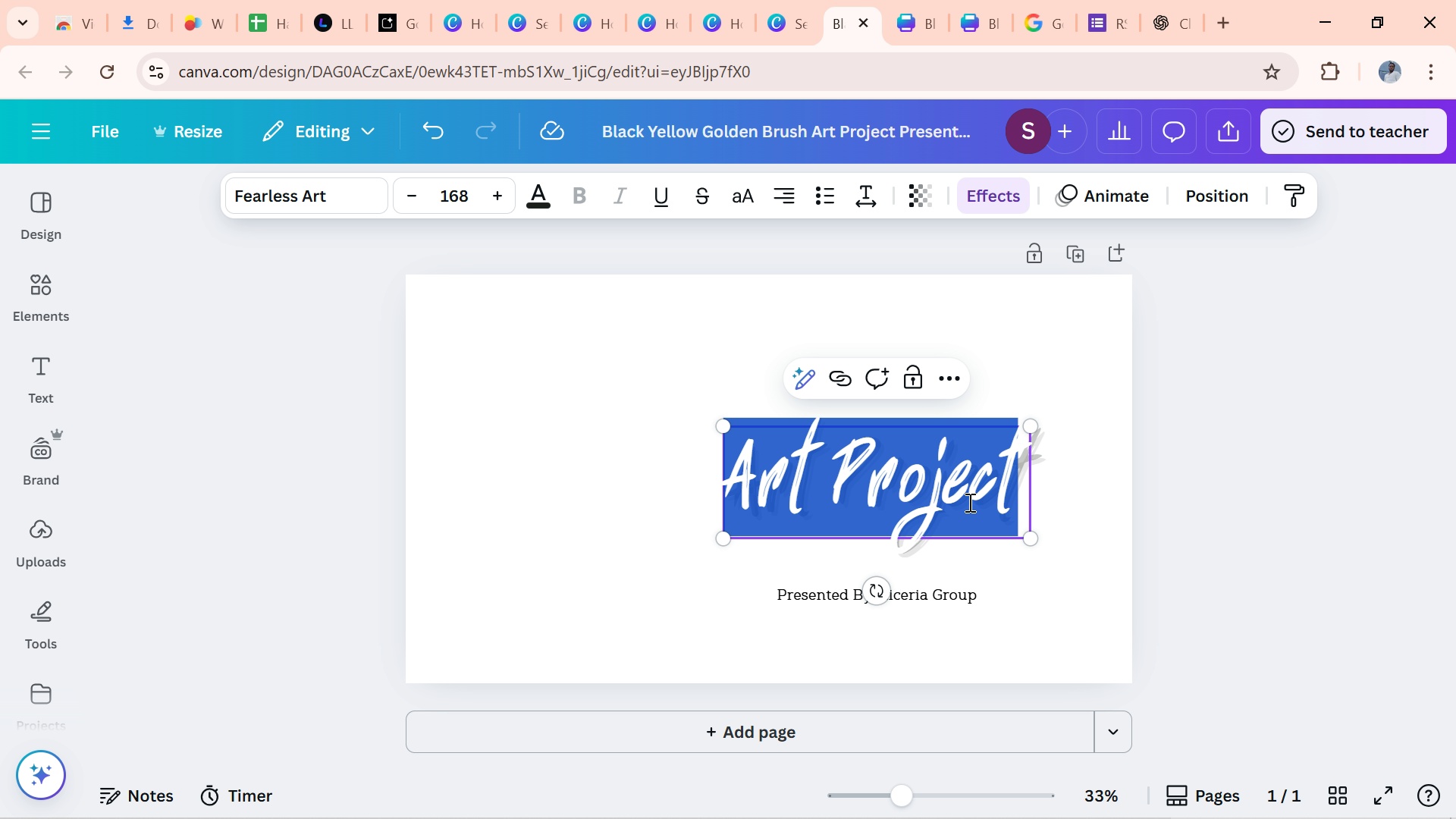 
type(Understand CL)
key(Backspace)
type(limate )
 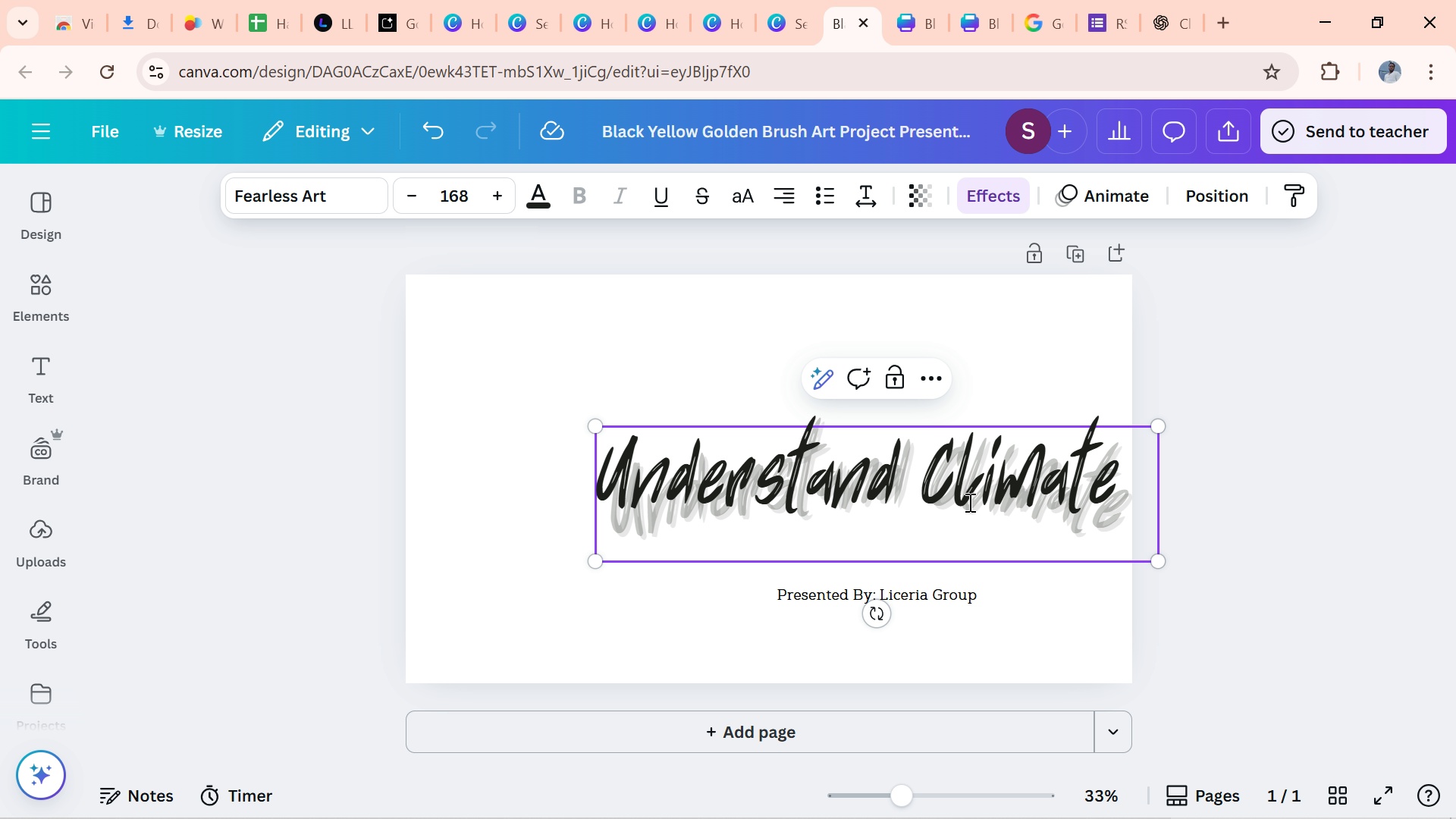 
type(CHA)
key(Backspace)
key(Backspace)
type(hange)
 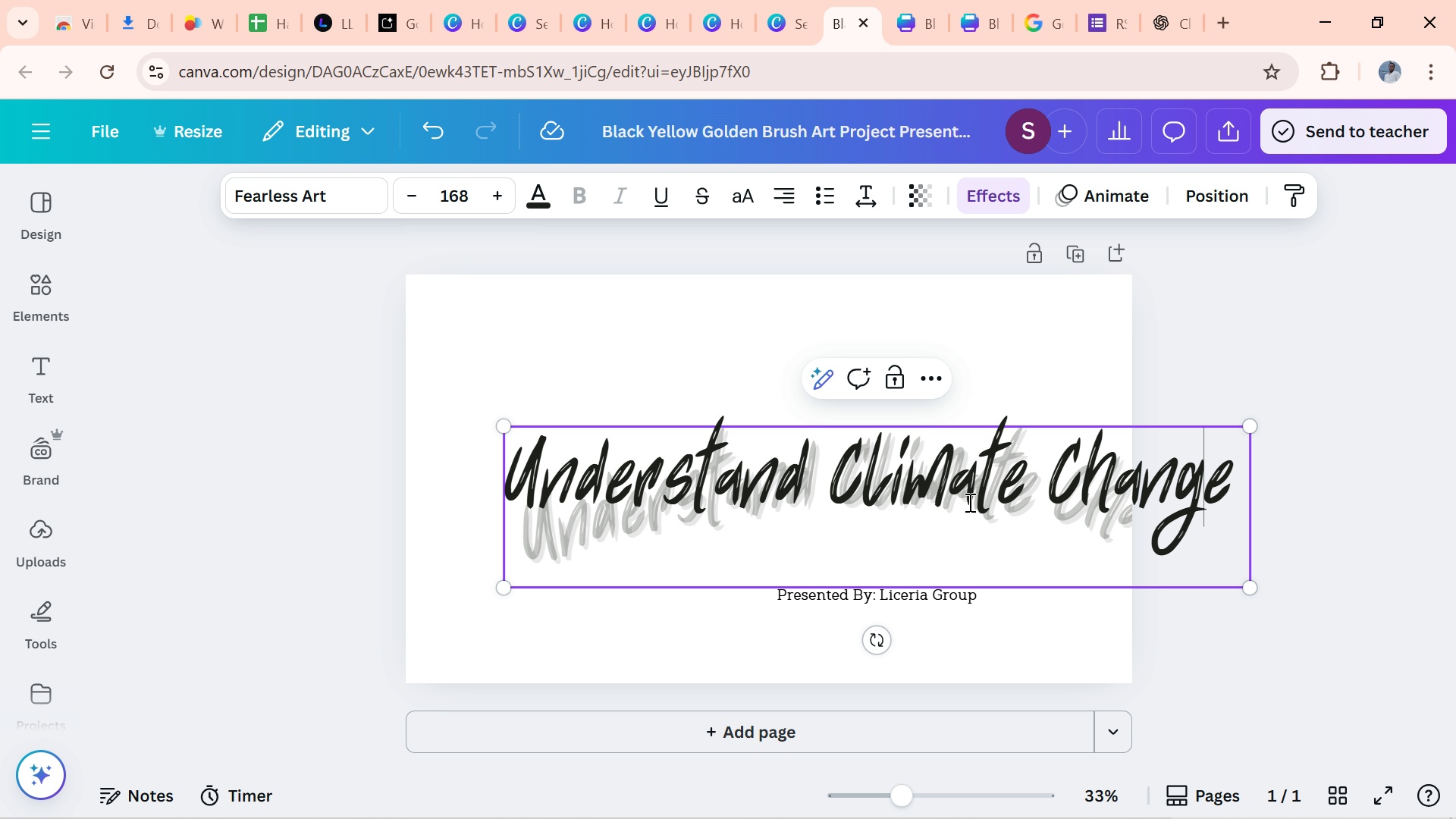 
hold_key(key=ArrowLeft, duration=0.65)
 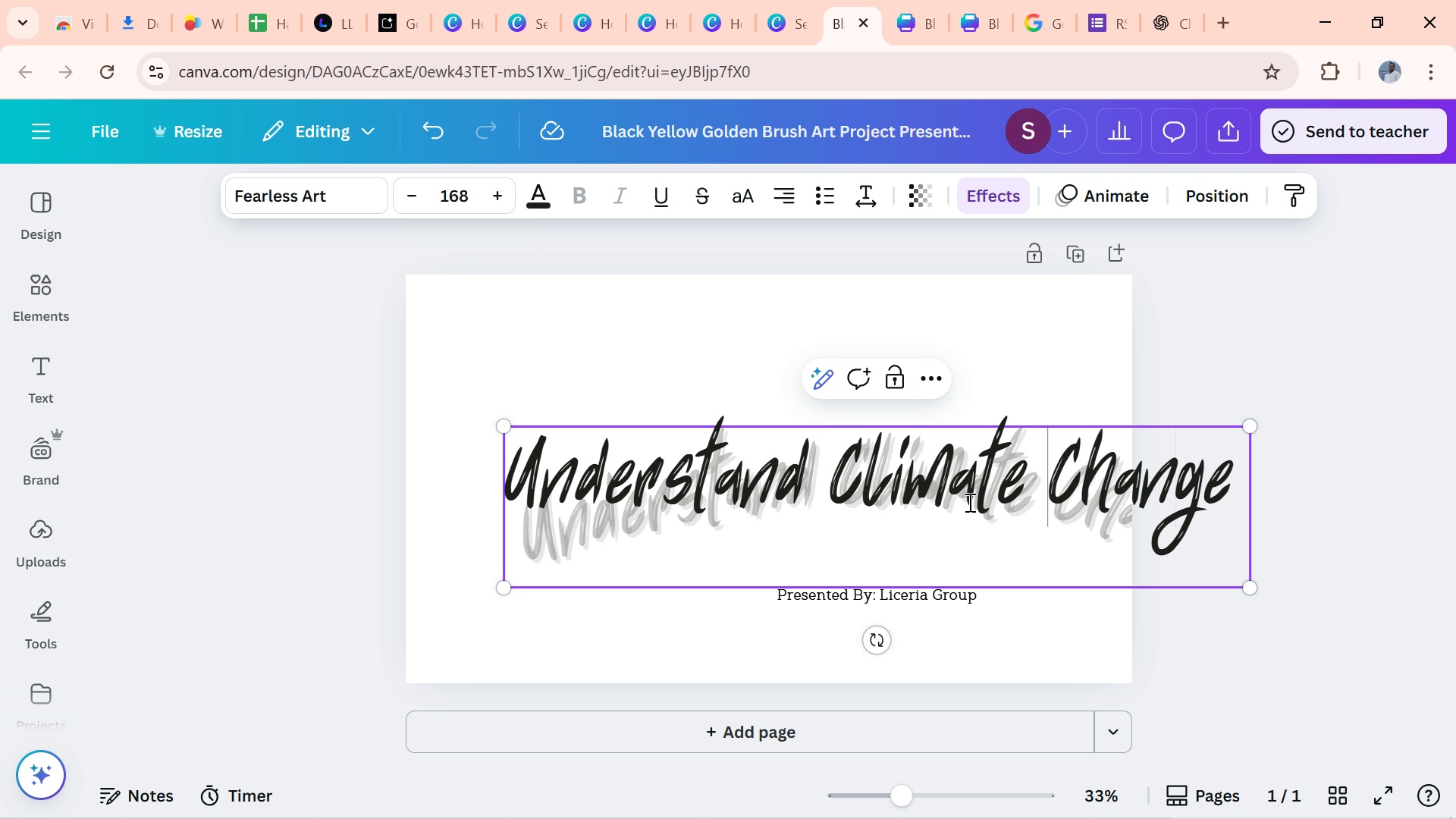 
key(ArrowLeft)
 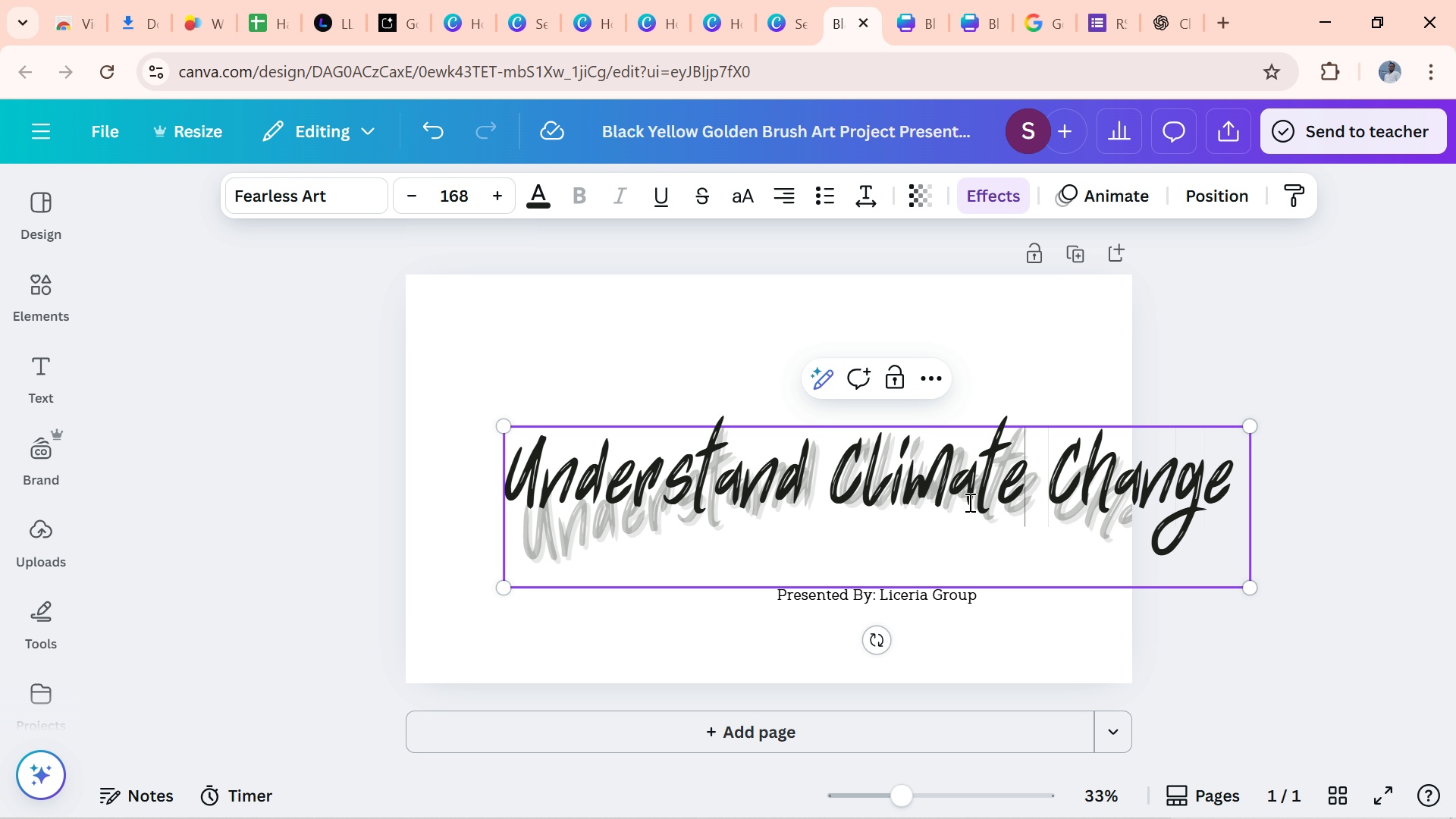 
key(ArrowLeft)
 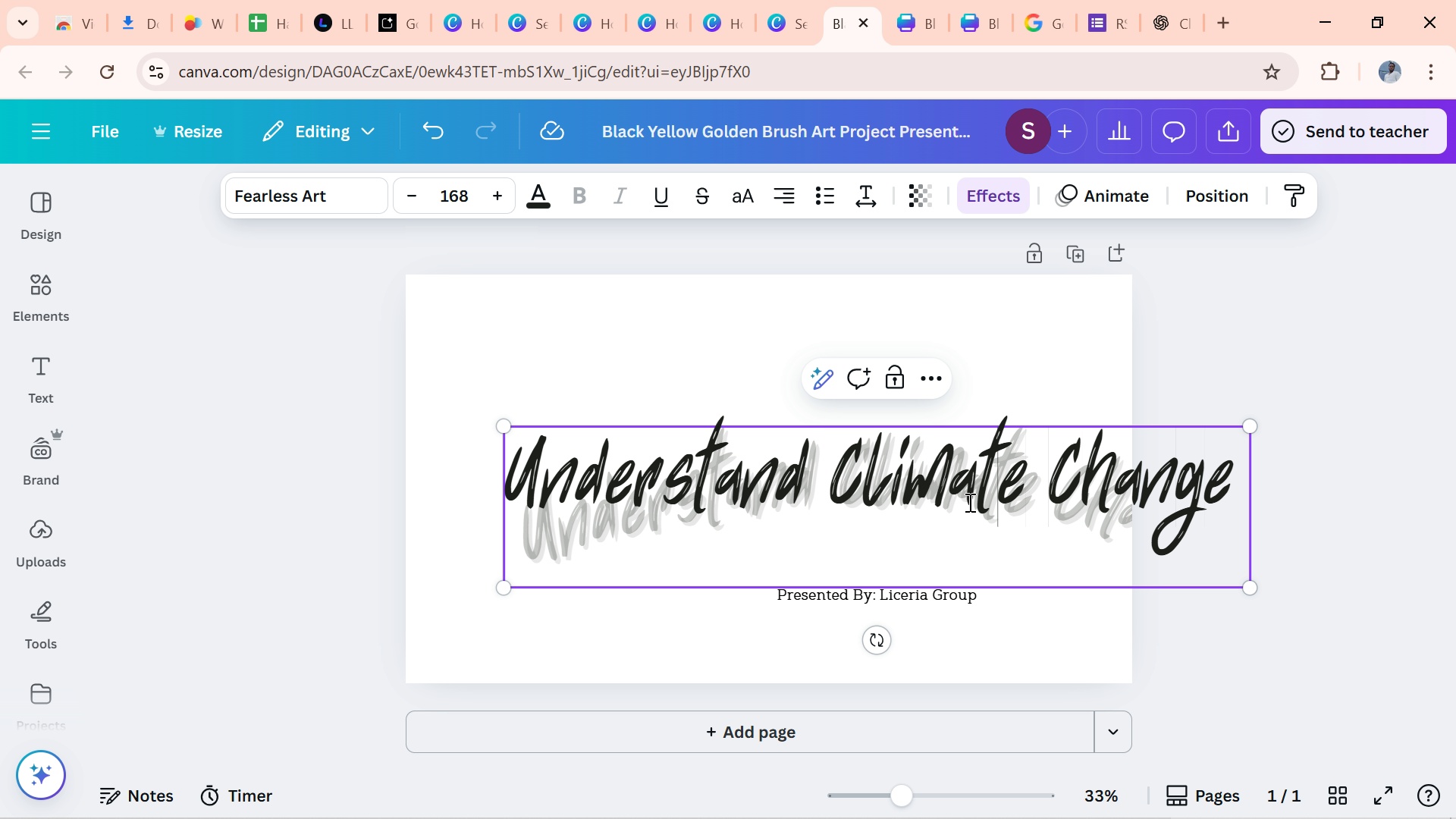 
key(ArrowLeft)
 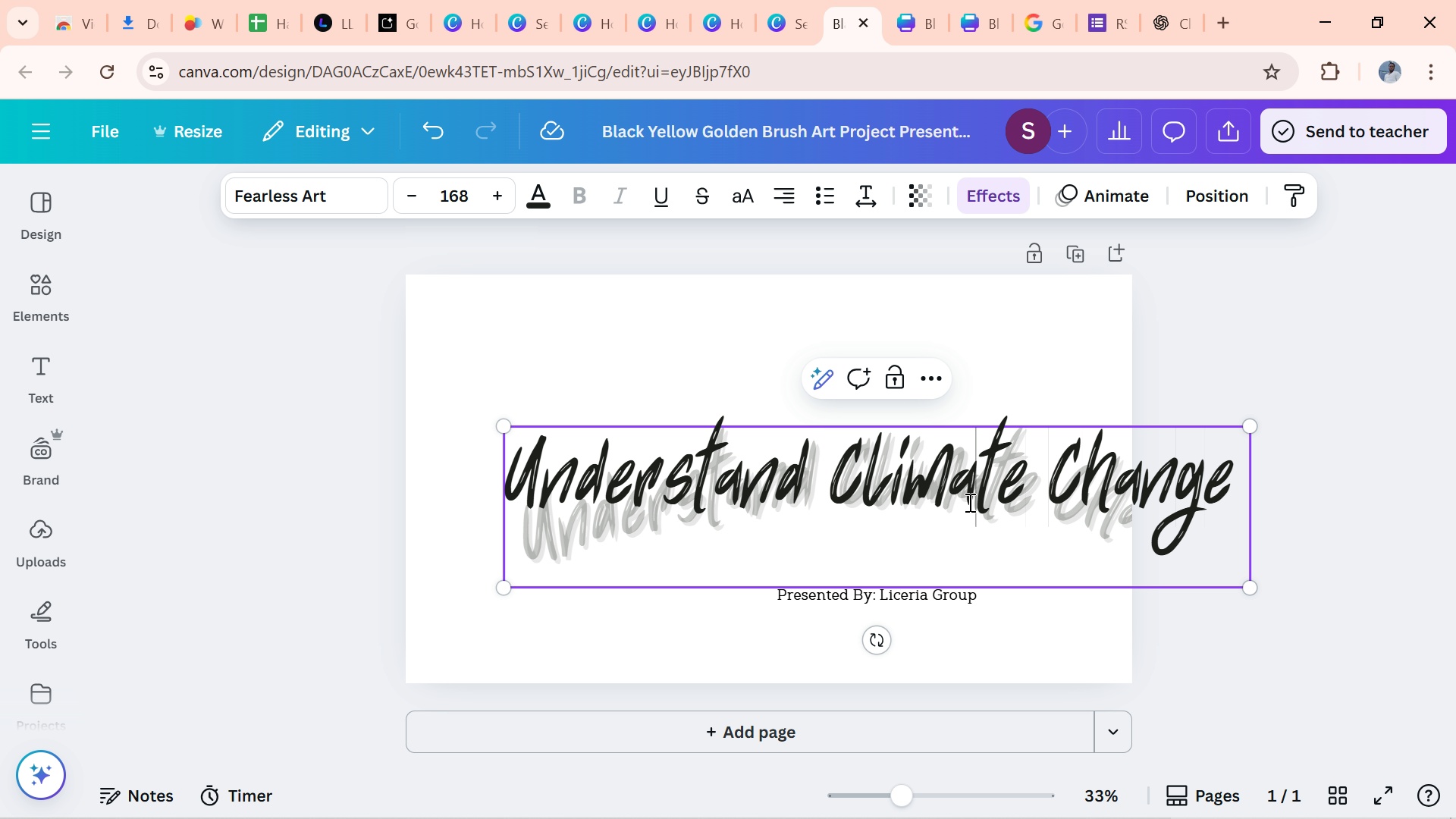 
key(ArrowLeft)
 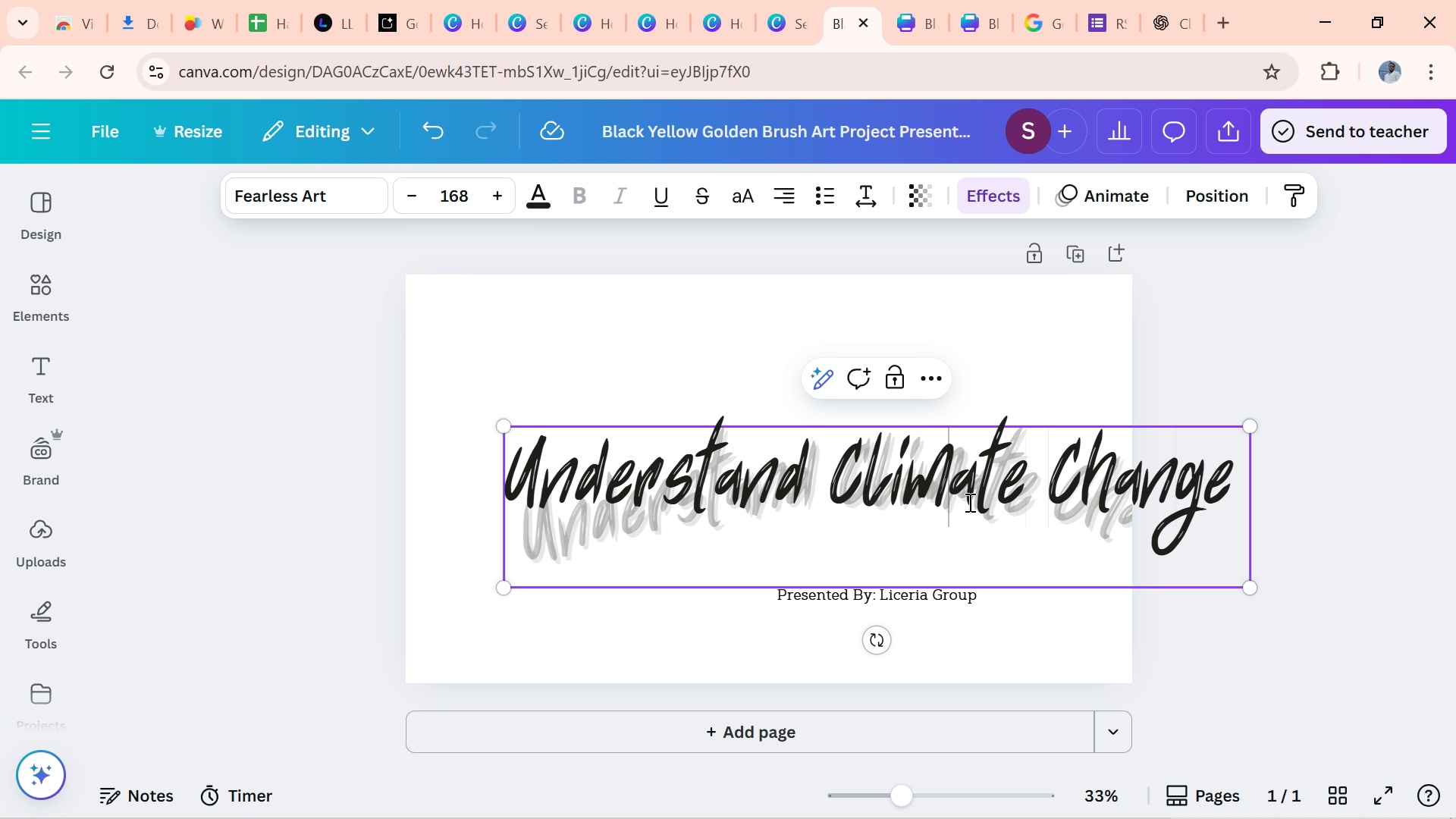 
key(ArrowLeft)
 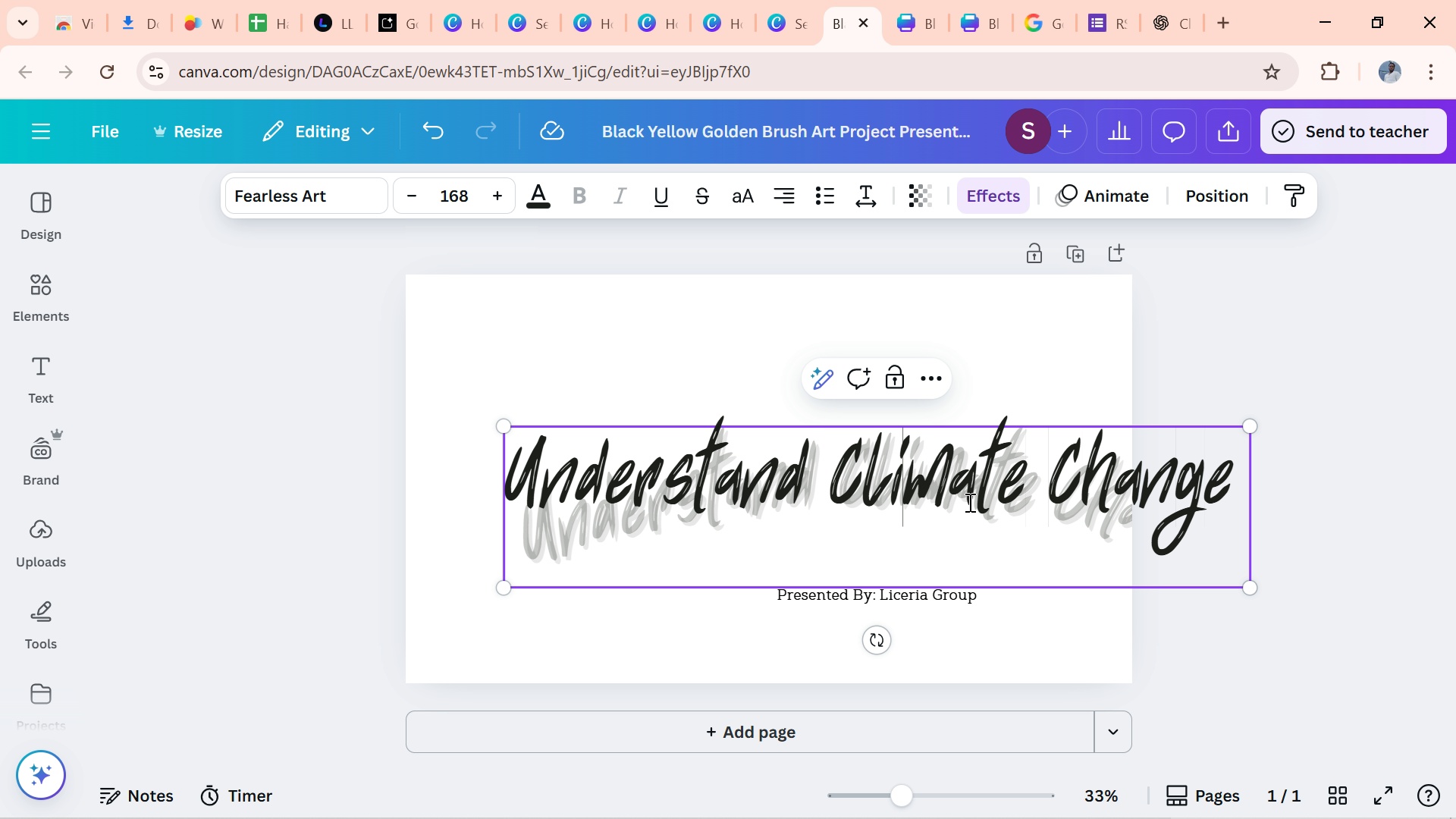 
key(ArrowLeft)
 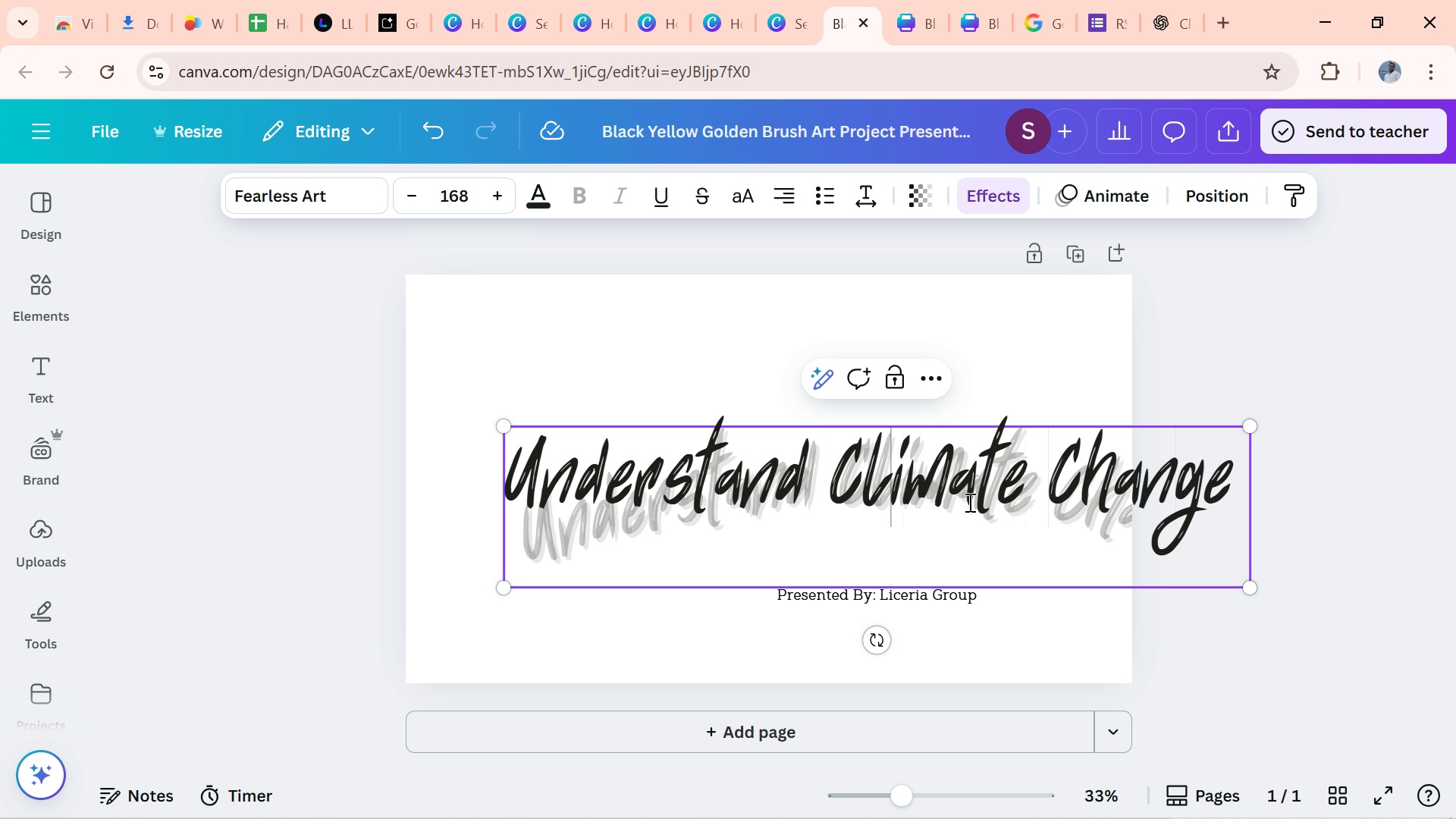 
key(ArrowLeft)
 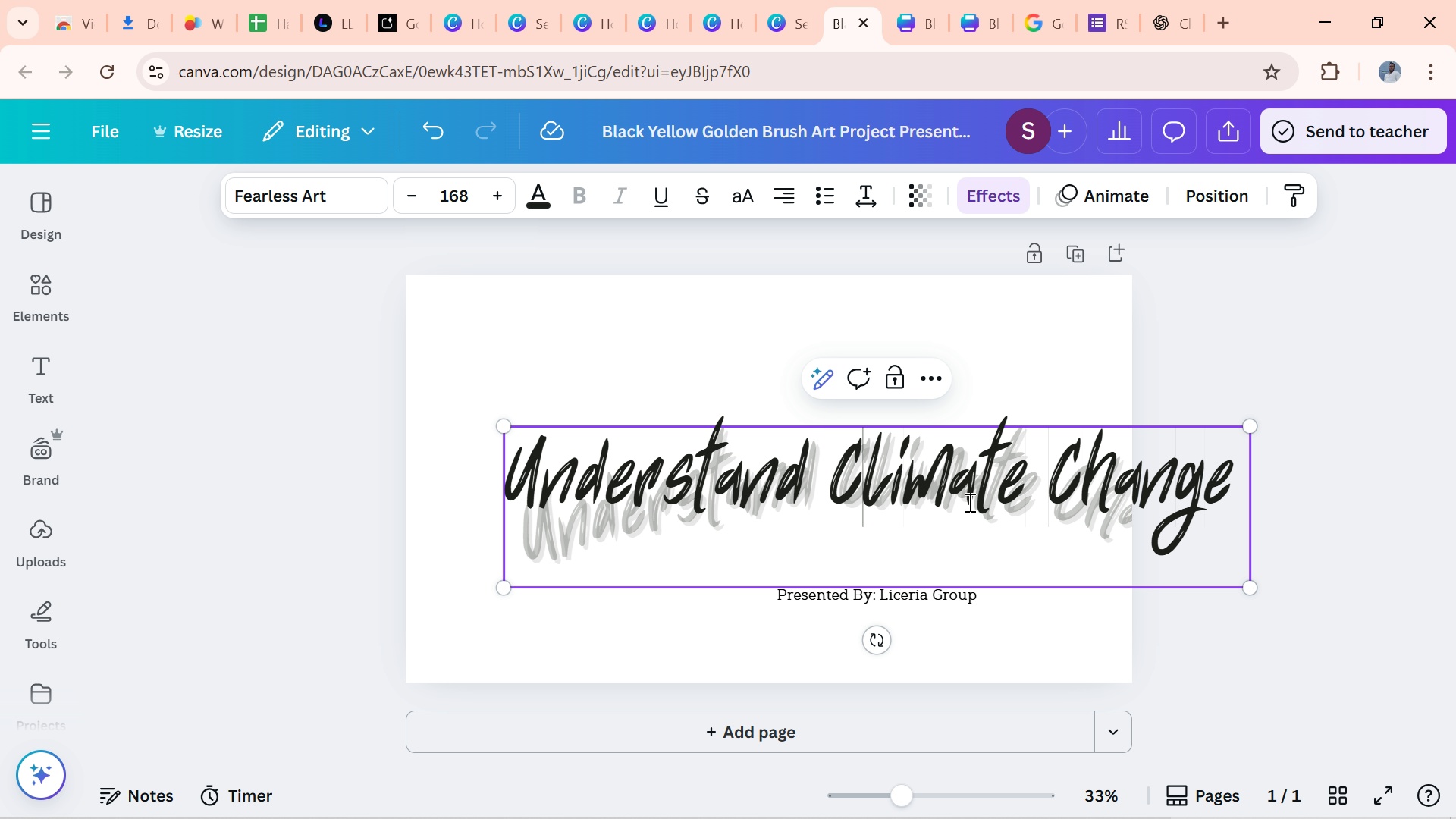 
key(ArrowLeft)
 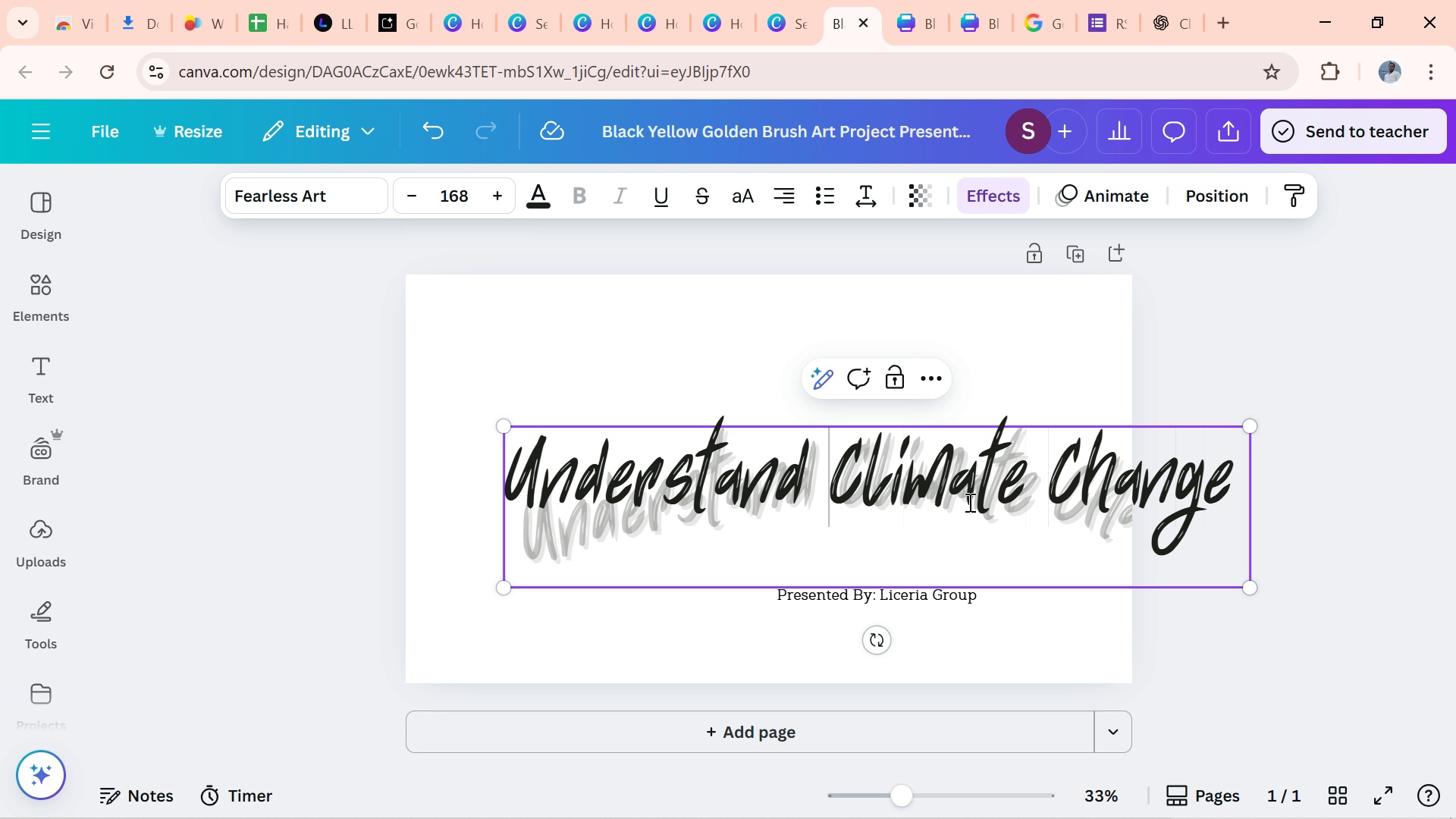 
key(ArrowLeft)
 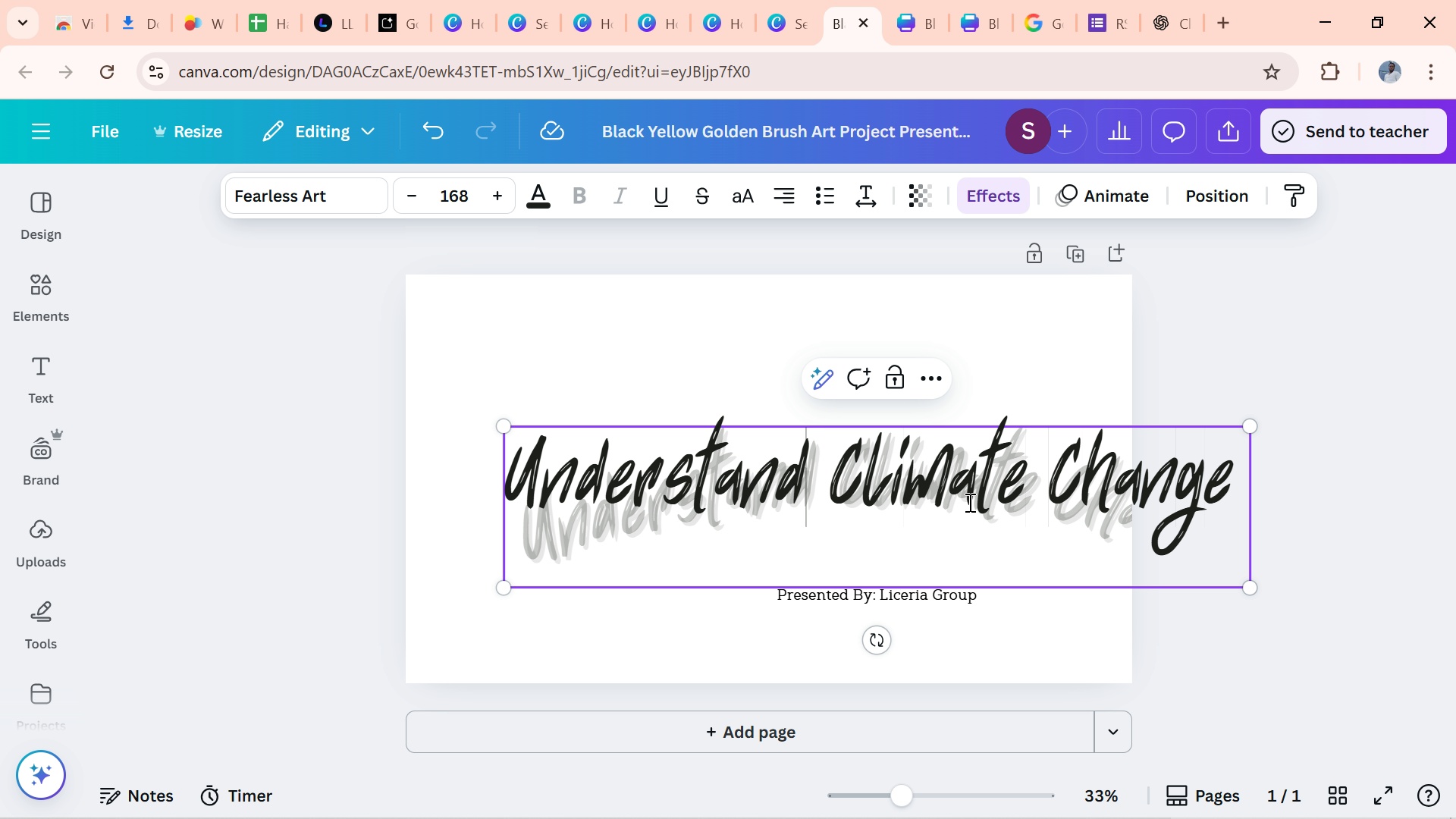 
key(ArrowLeft)
 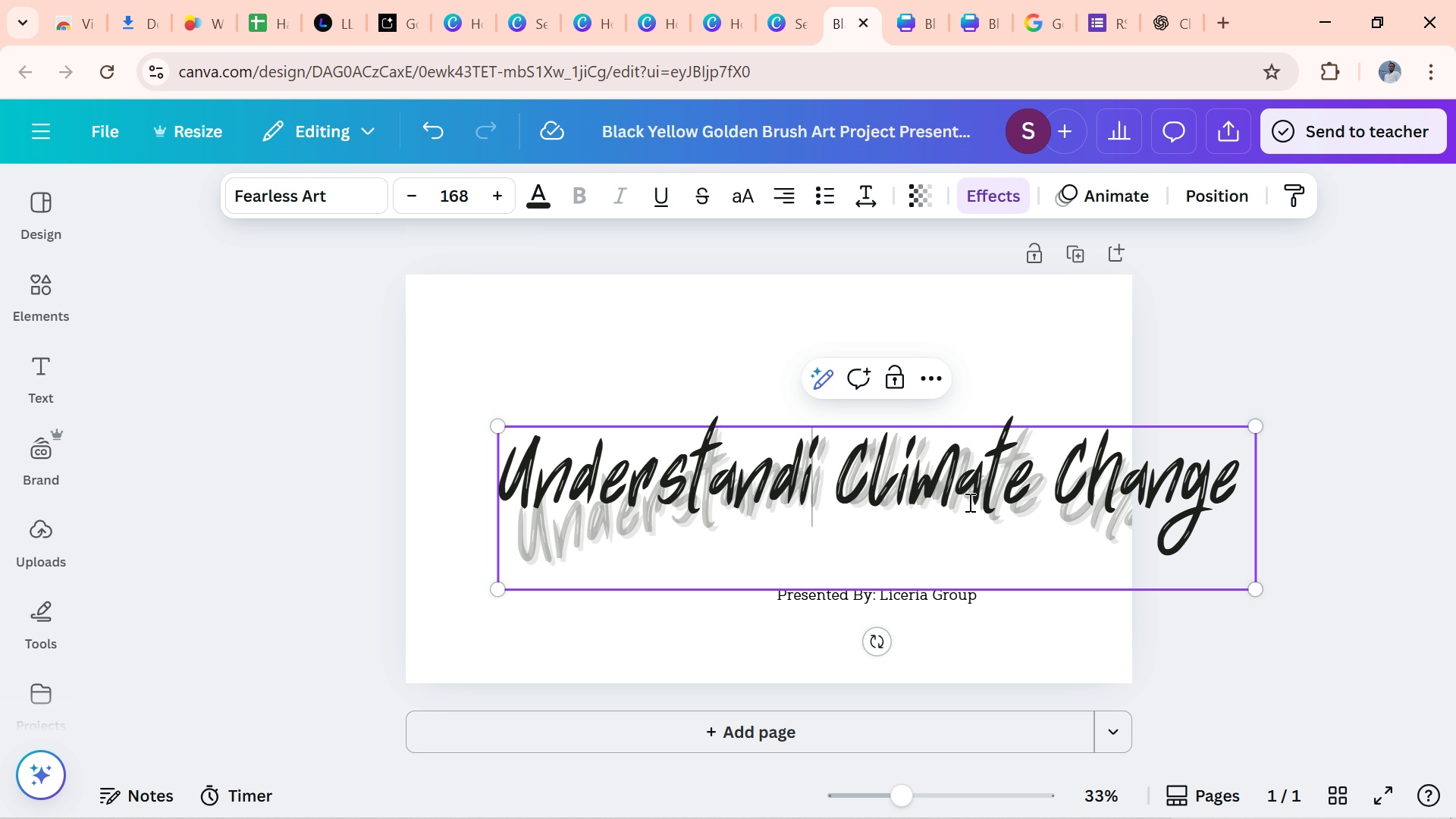 
type(ing)
 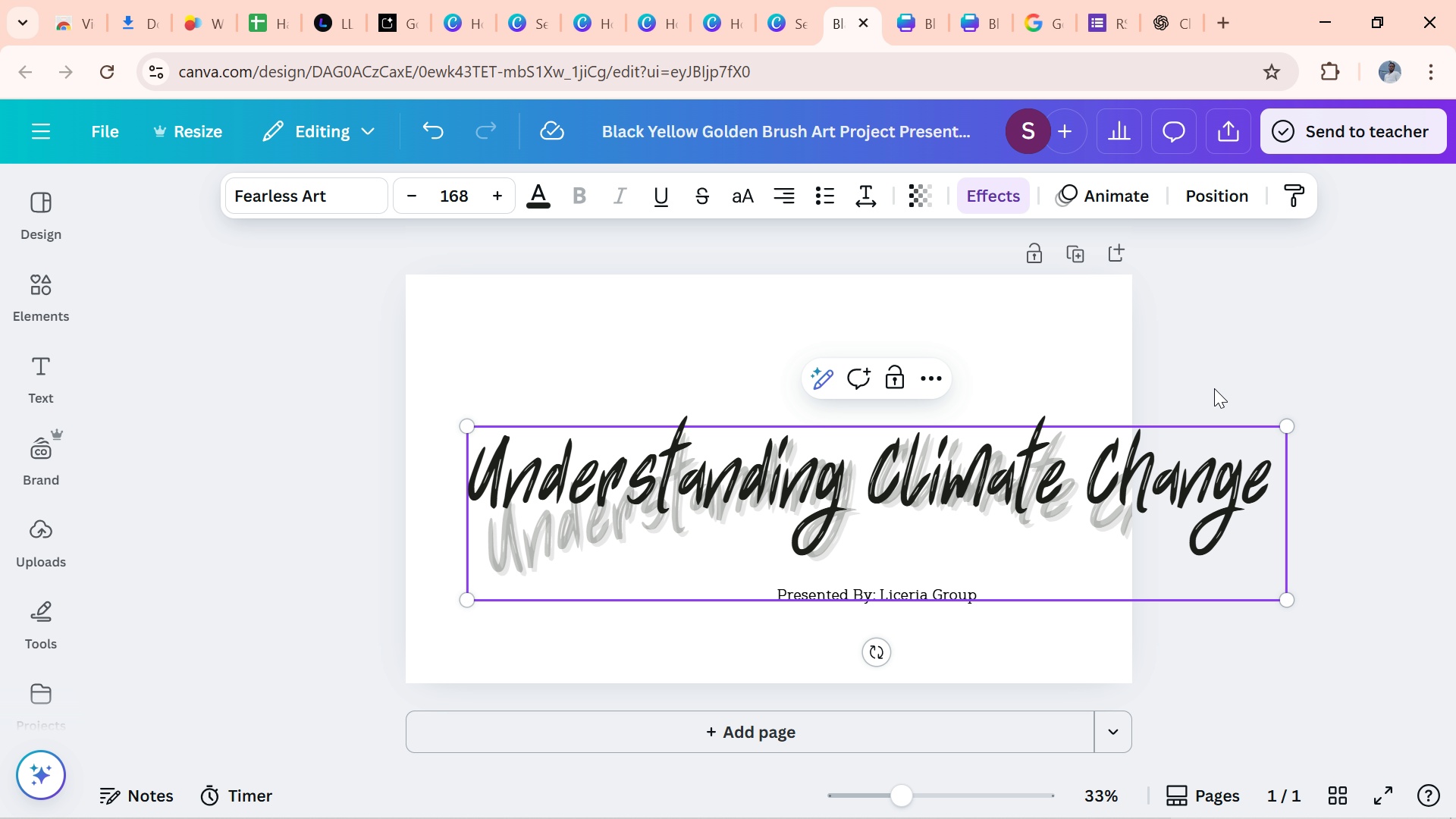 
left_click([1214, 388])
 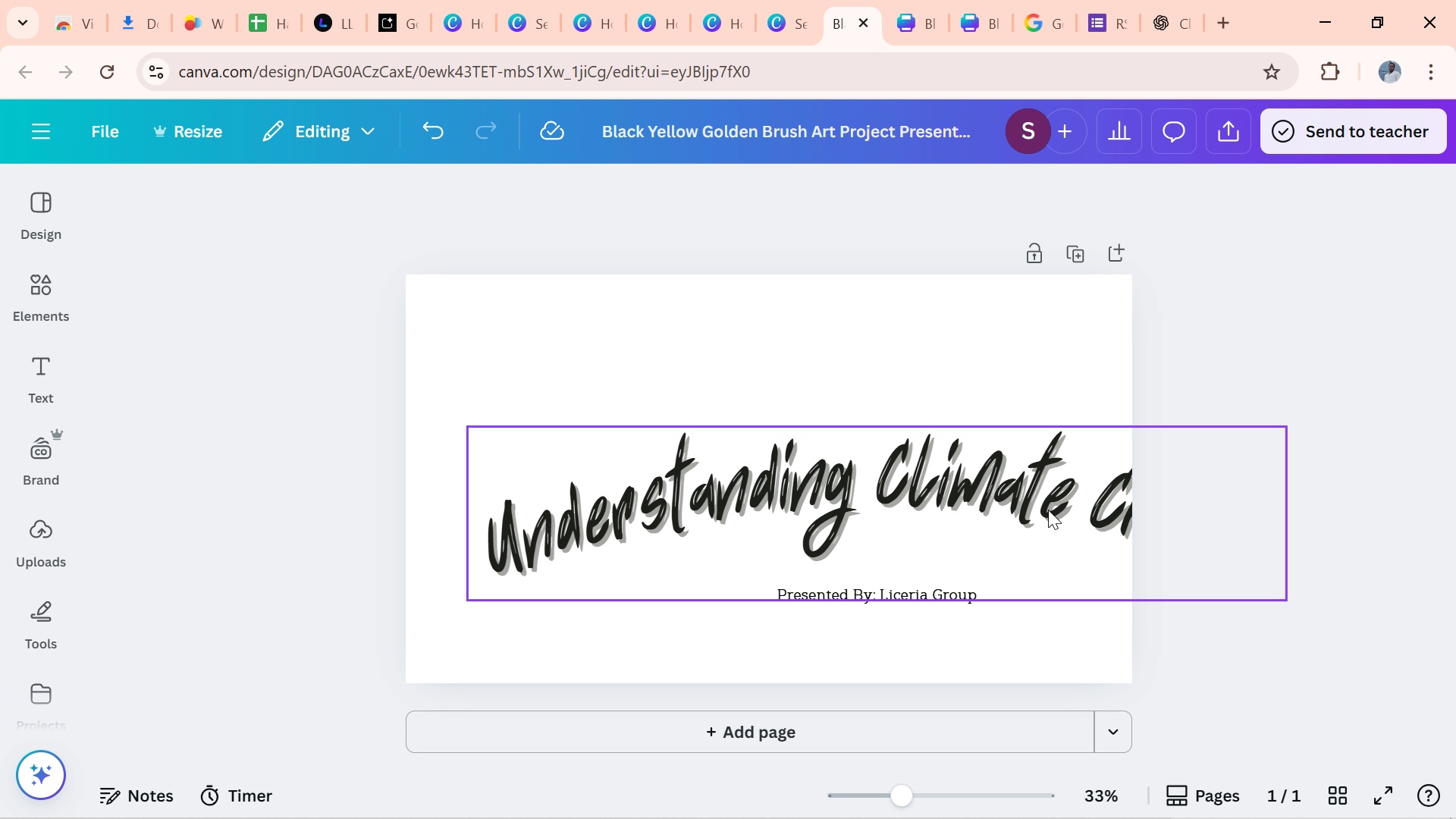 
left_click_drag(start_coordinate=[1034, 519], to_coordinate=[911, 450])
 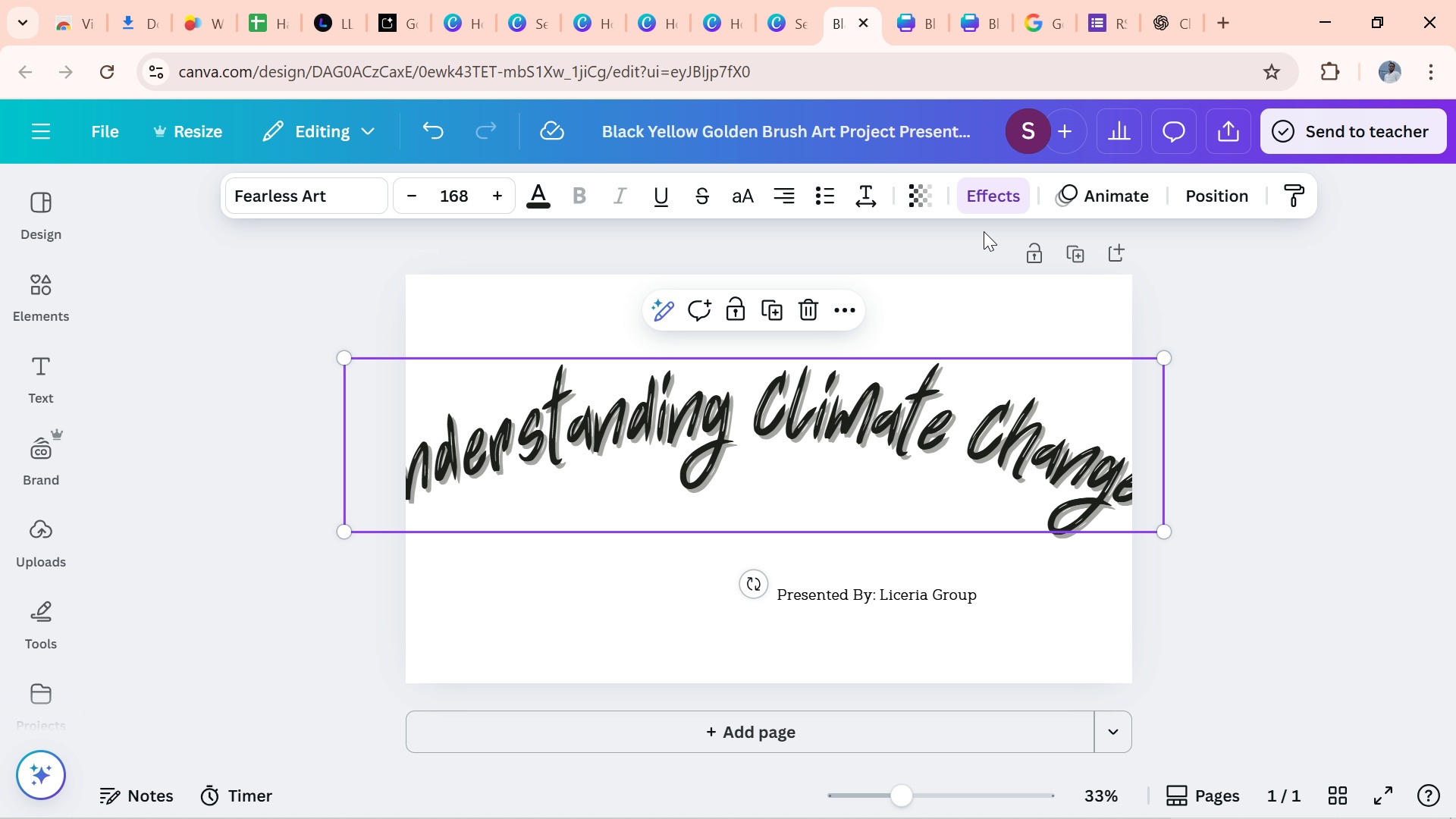 
left_click([979, 202])
 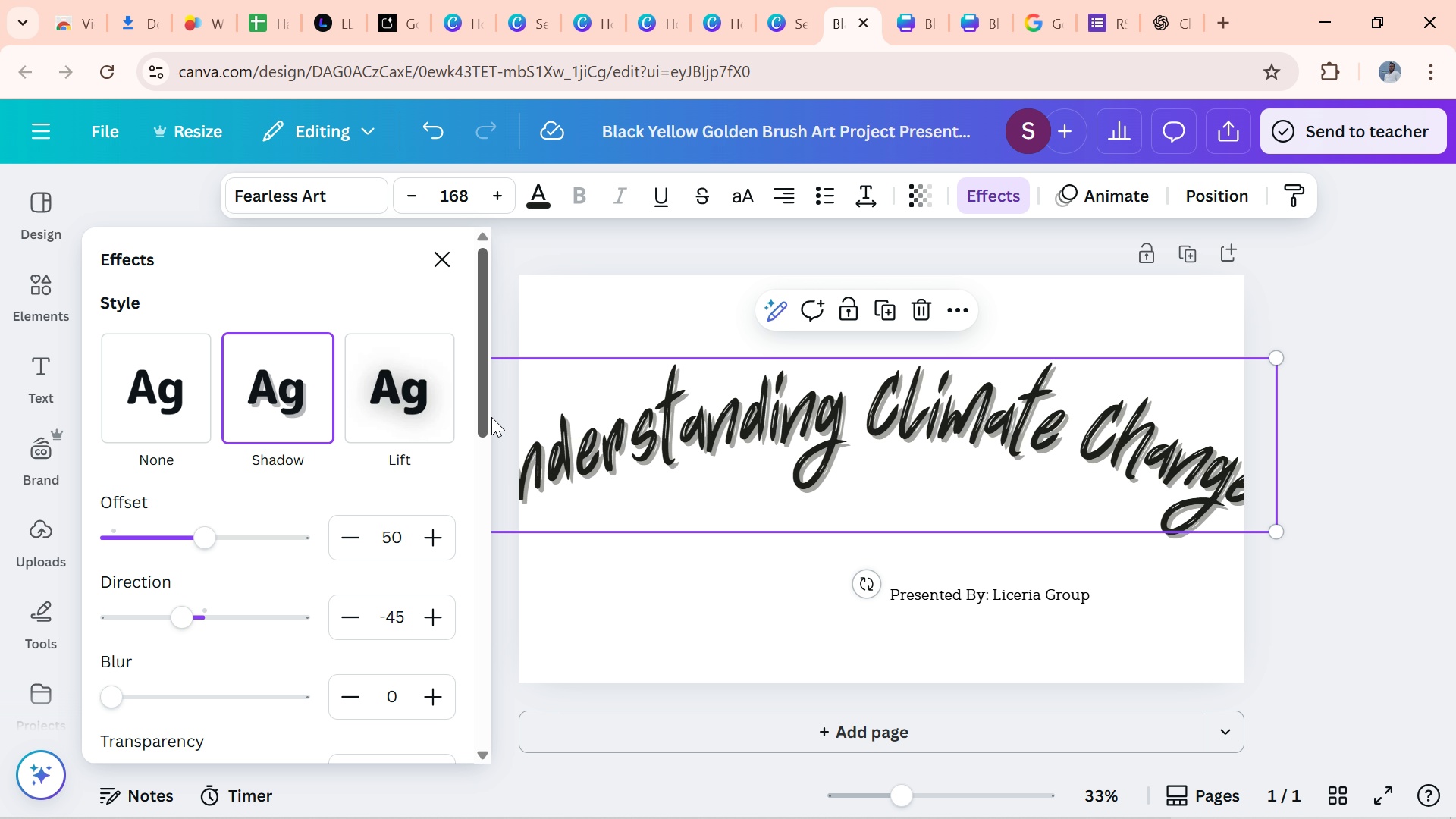 
left_click_drag(start_coordinate=[484, 406], to_coordinate=[488, 717])
 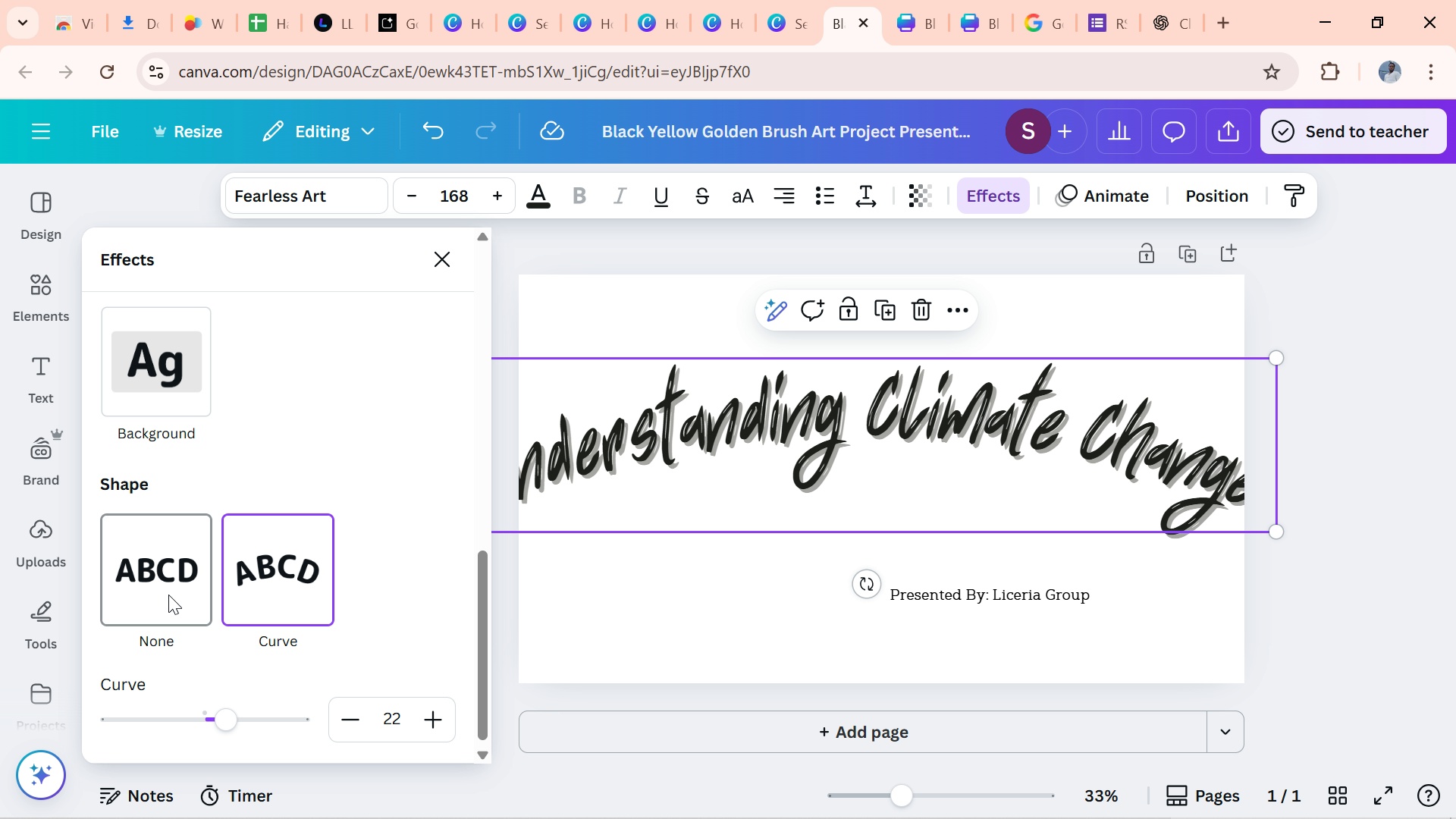 
left_click([168, 595])
 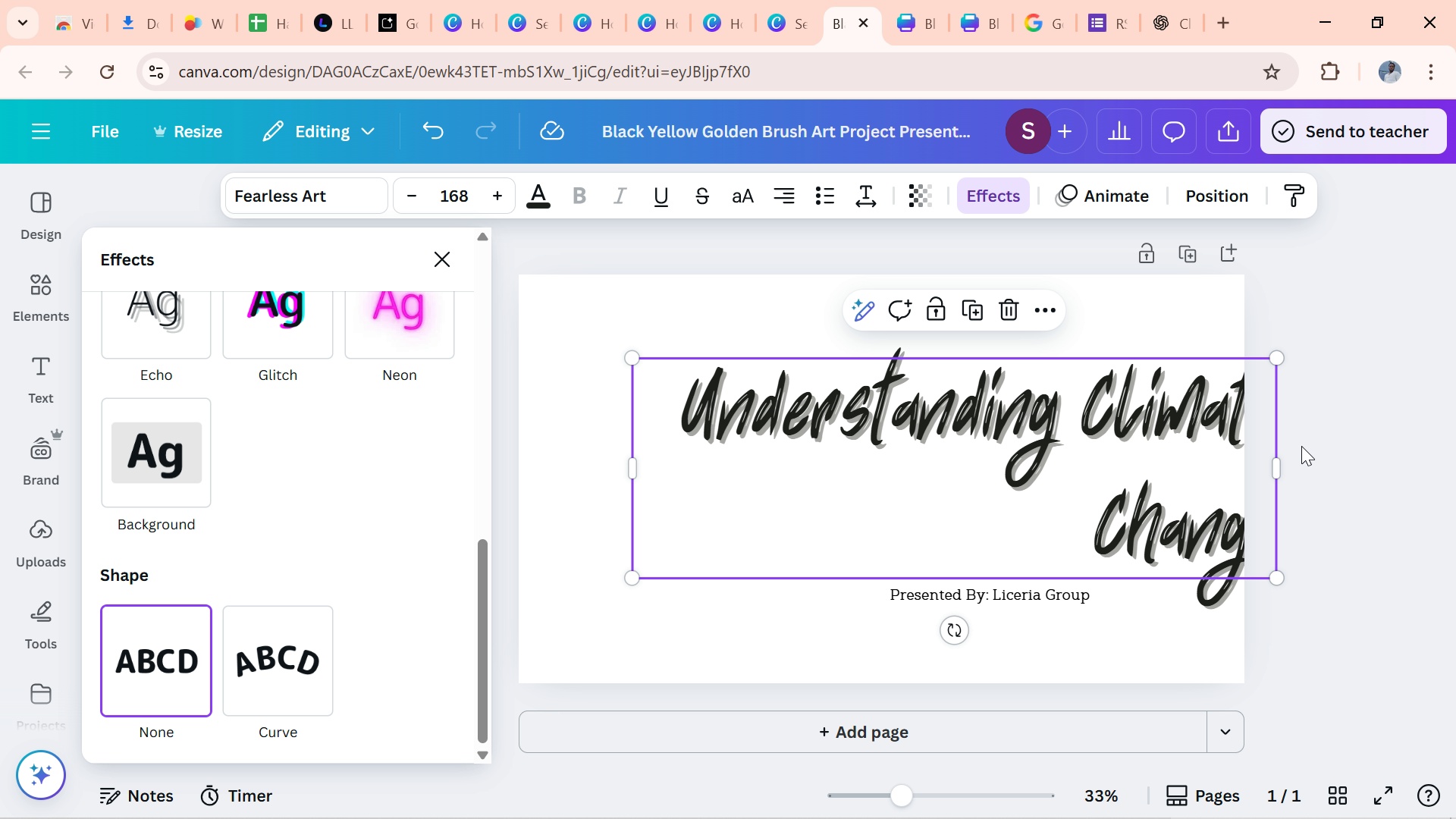 
left_click_drag(start_coordinate=[1279, 465], to_coordinate=[1146, 480])
 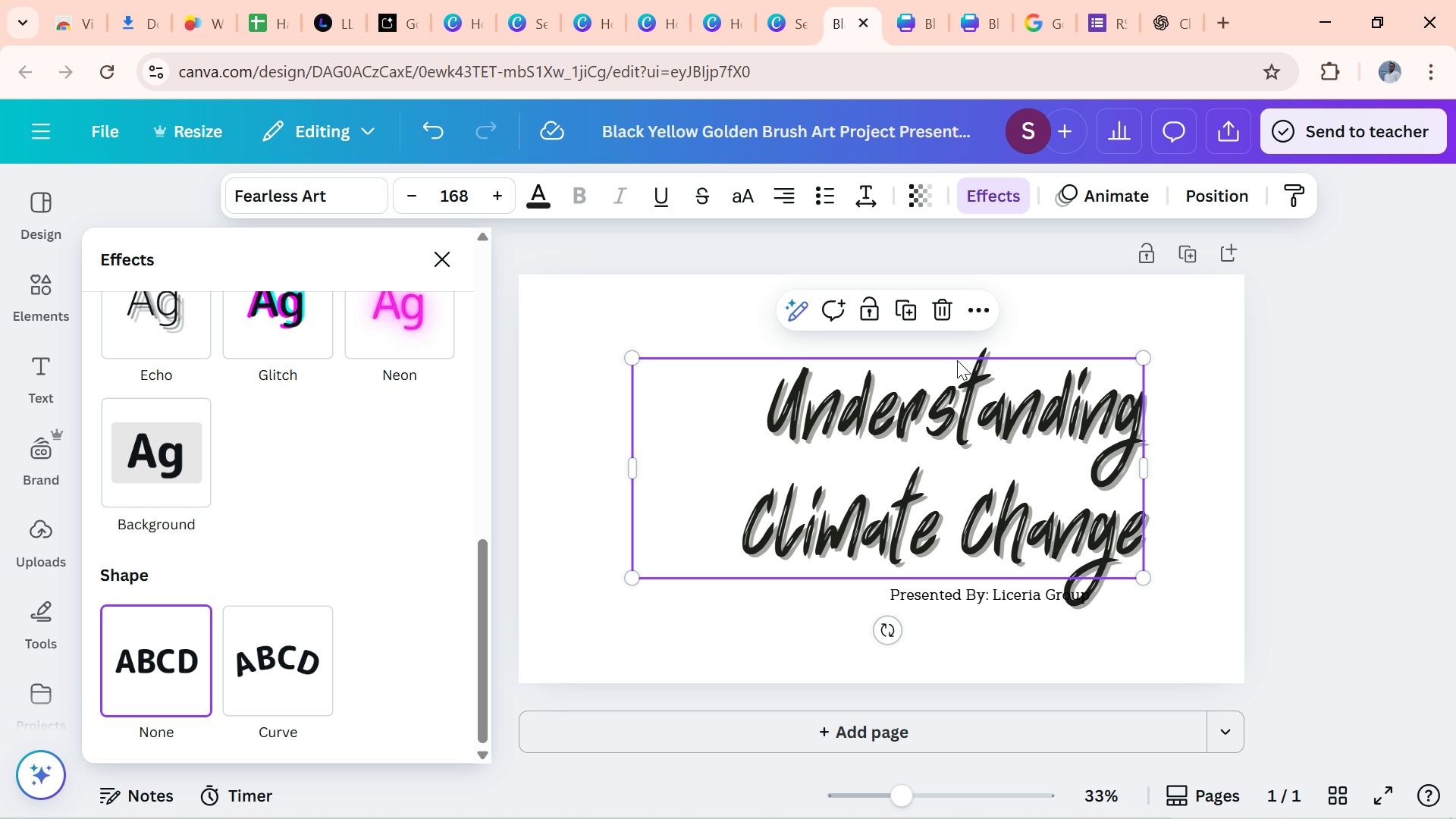 
mouse_move([1001, 365])
 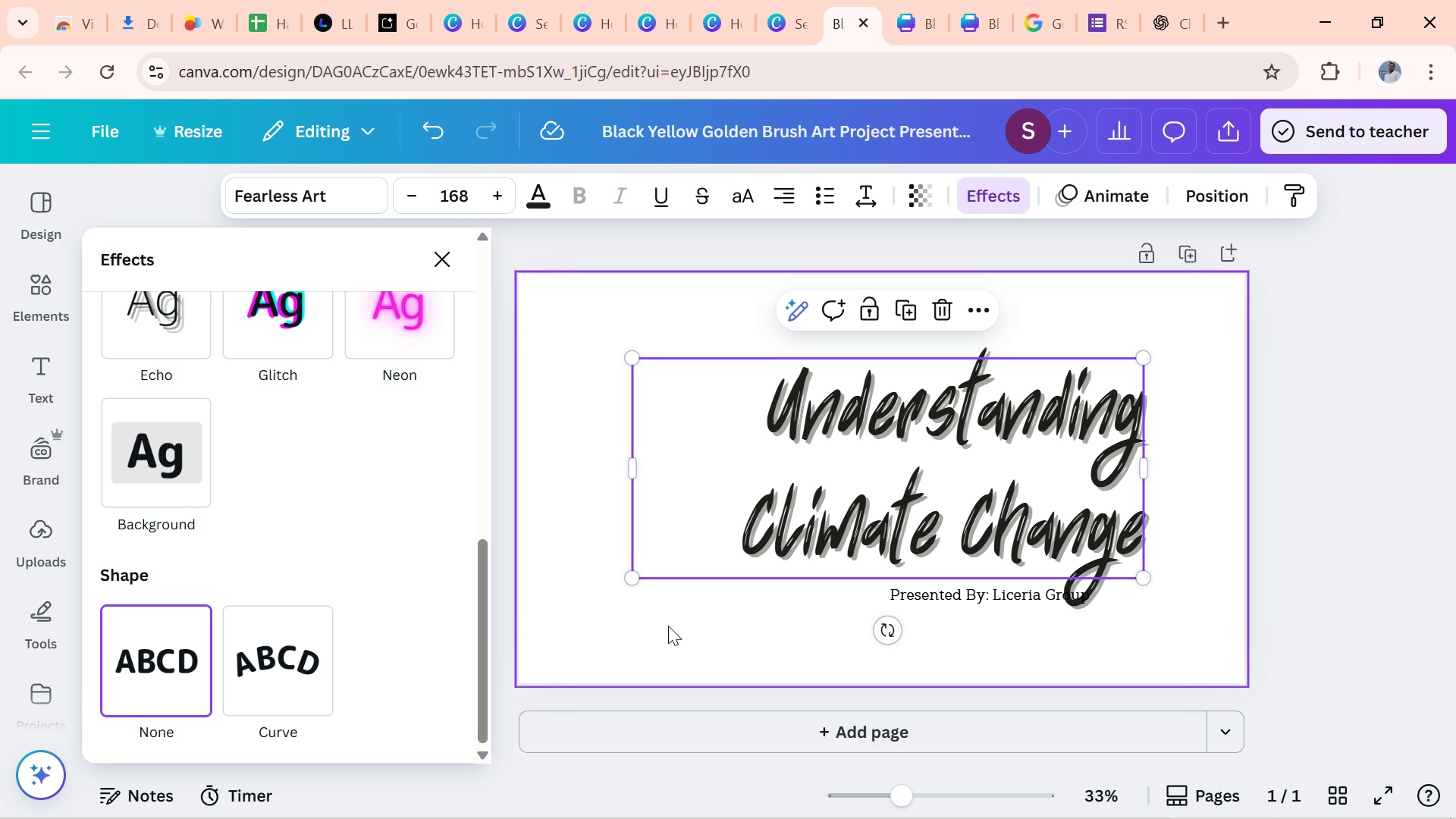 
left_click([668, 626])
 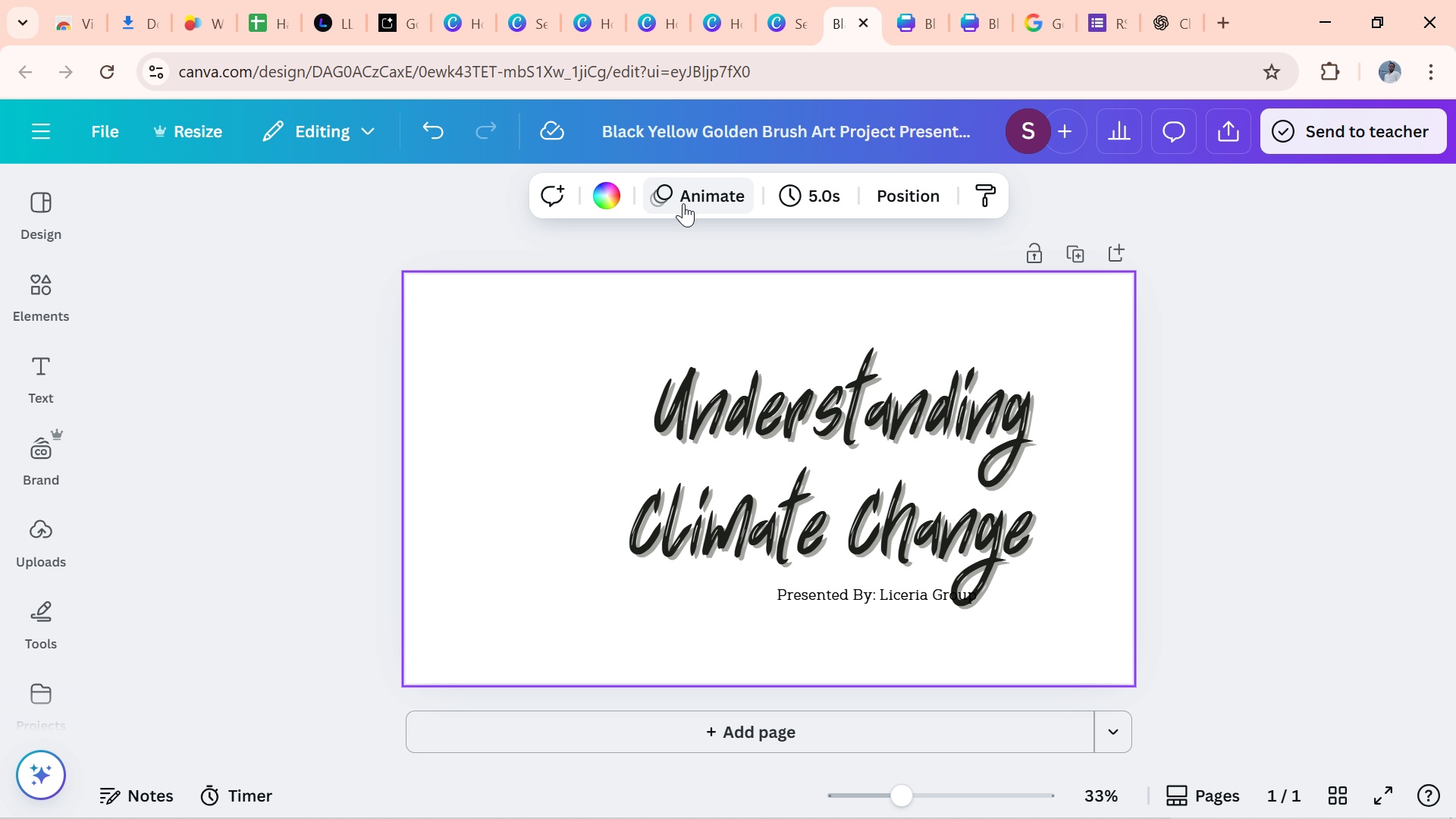 
left_click([616, 201])
 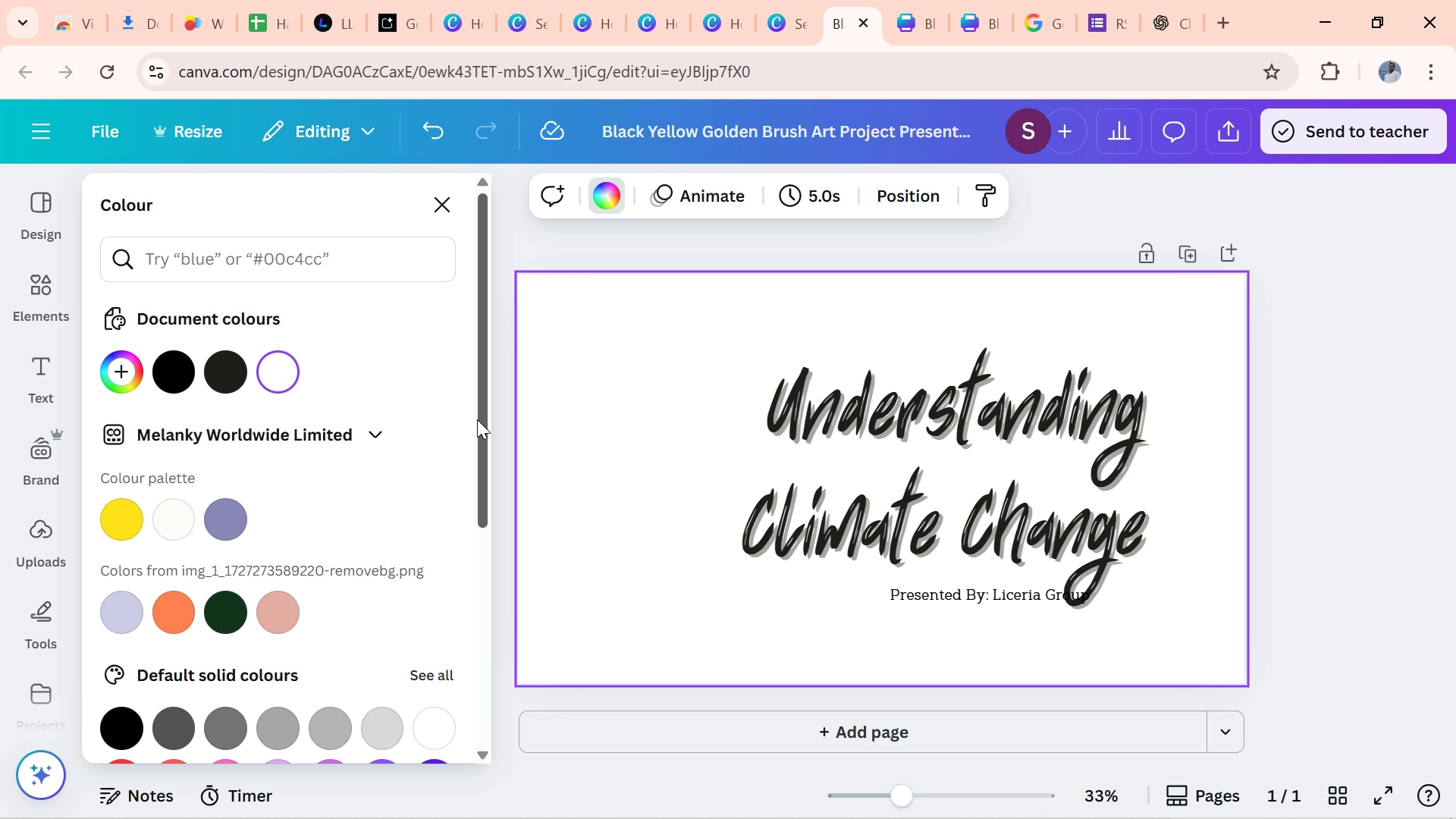 
left_click_drag(start_coordinate=[481, 420], to_coordinate=[500, 609])
 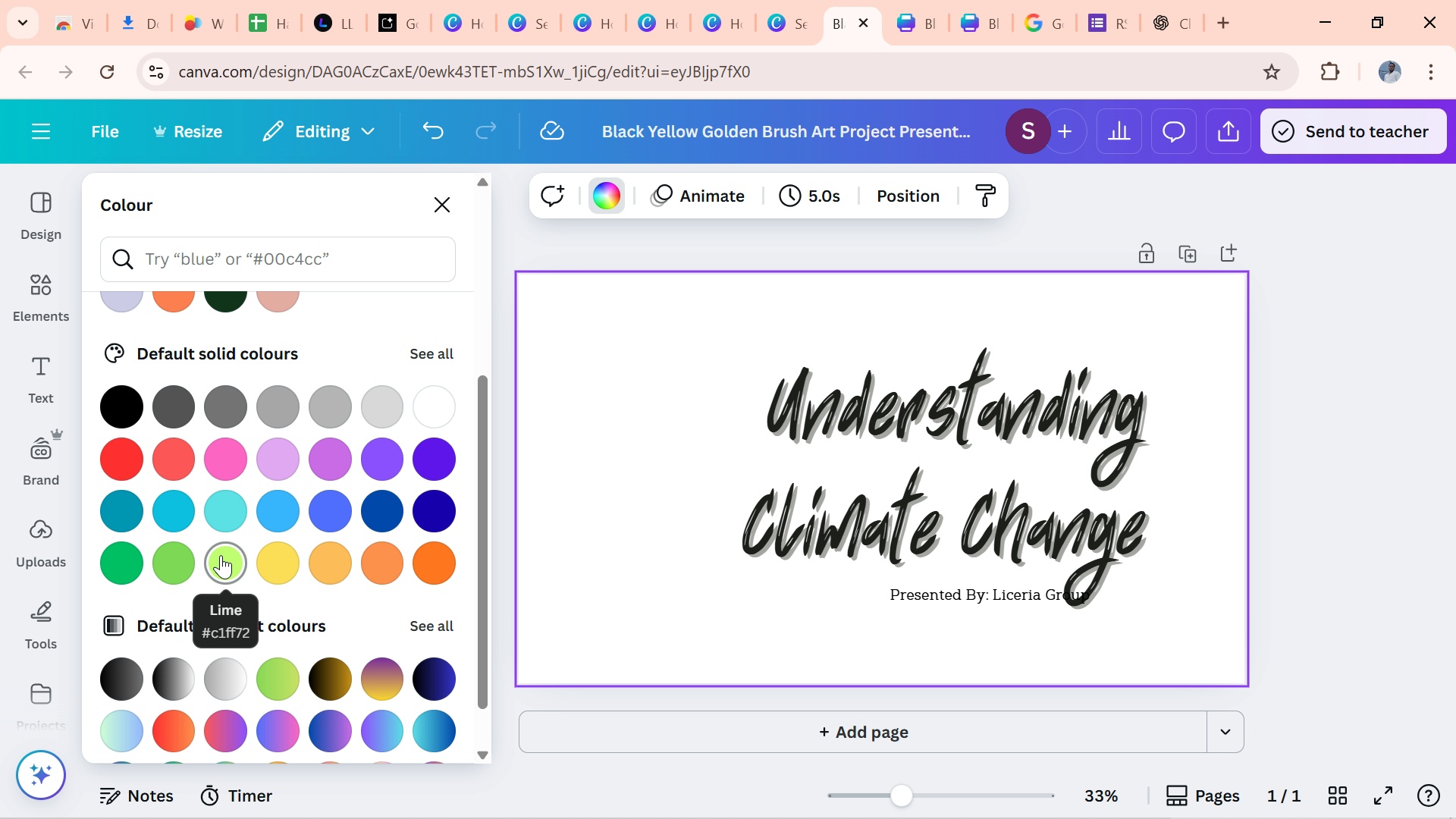 
left_click([221, 555])
 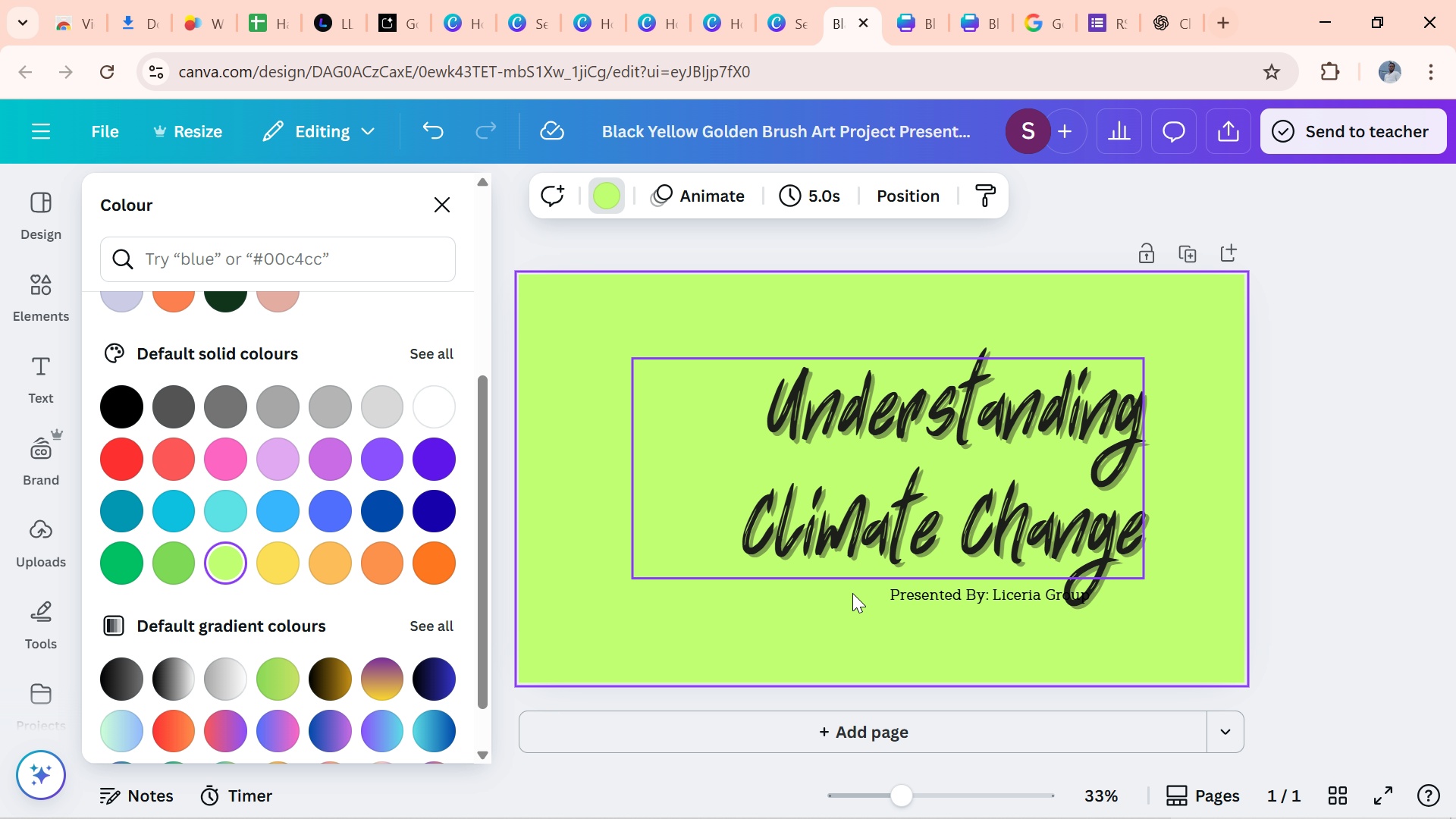 
left_click([886, 548])
 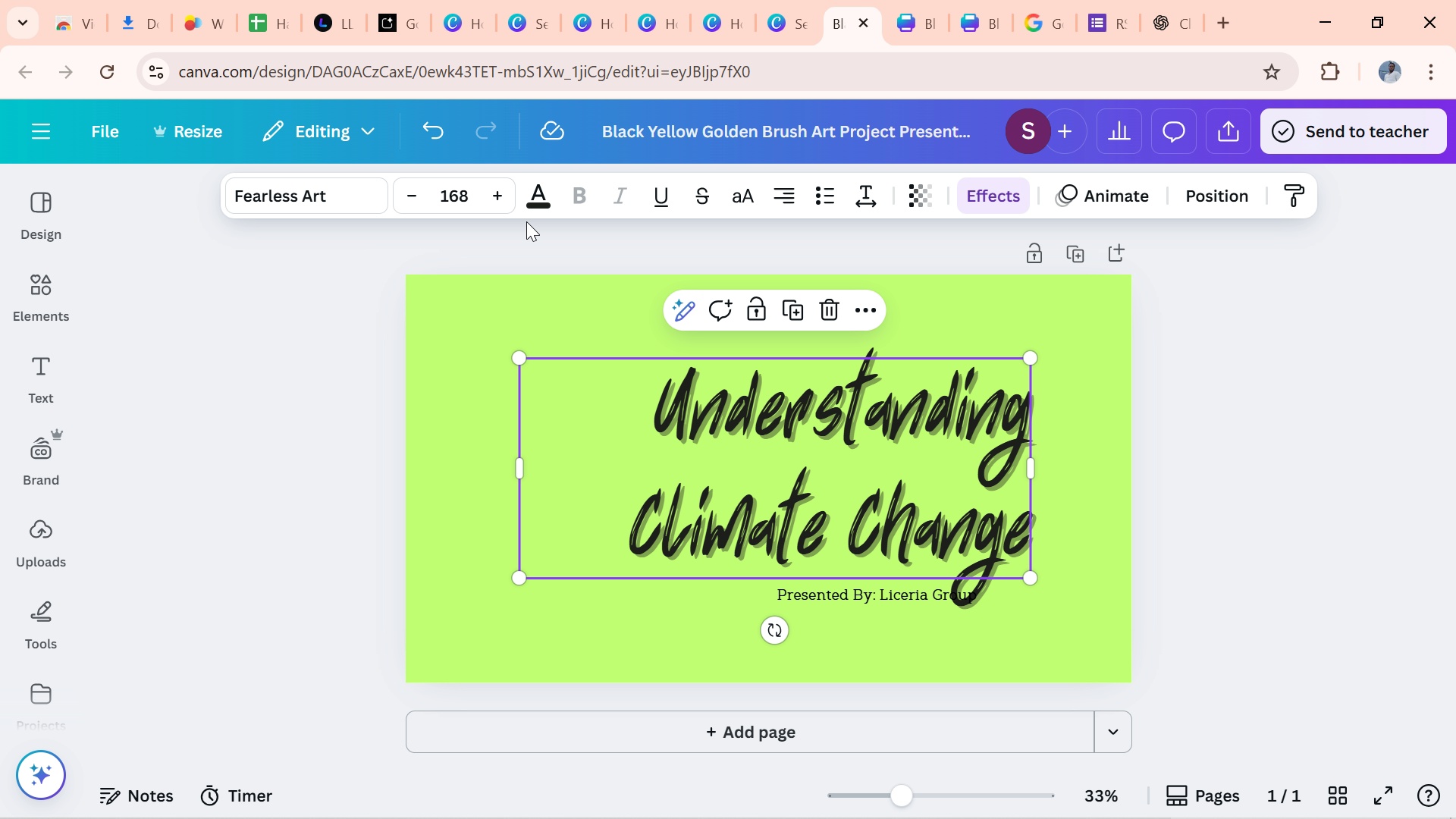 
left_click([542, 199])
 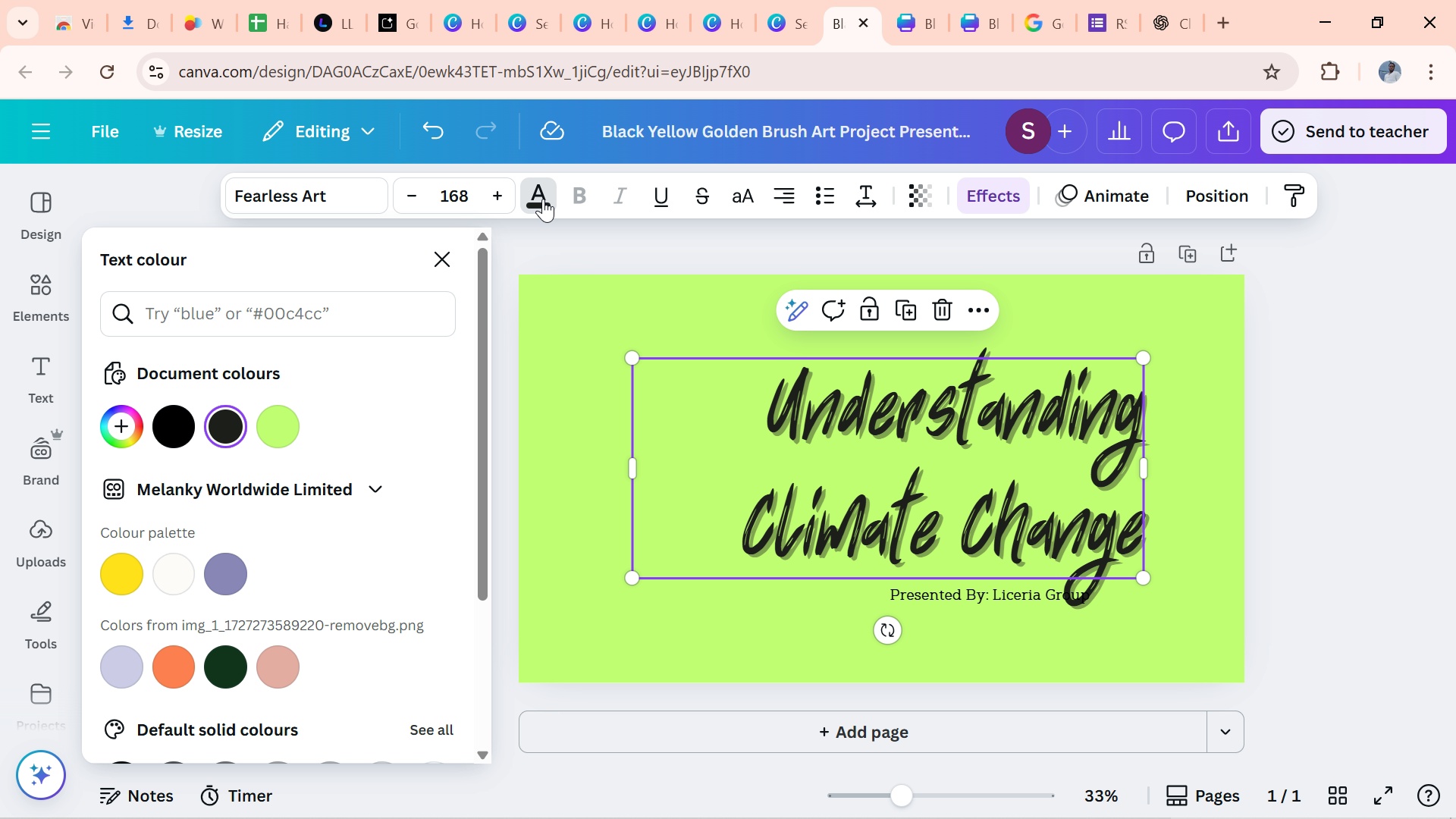 
wait(20.34)
 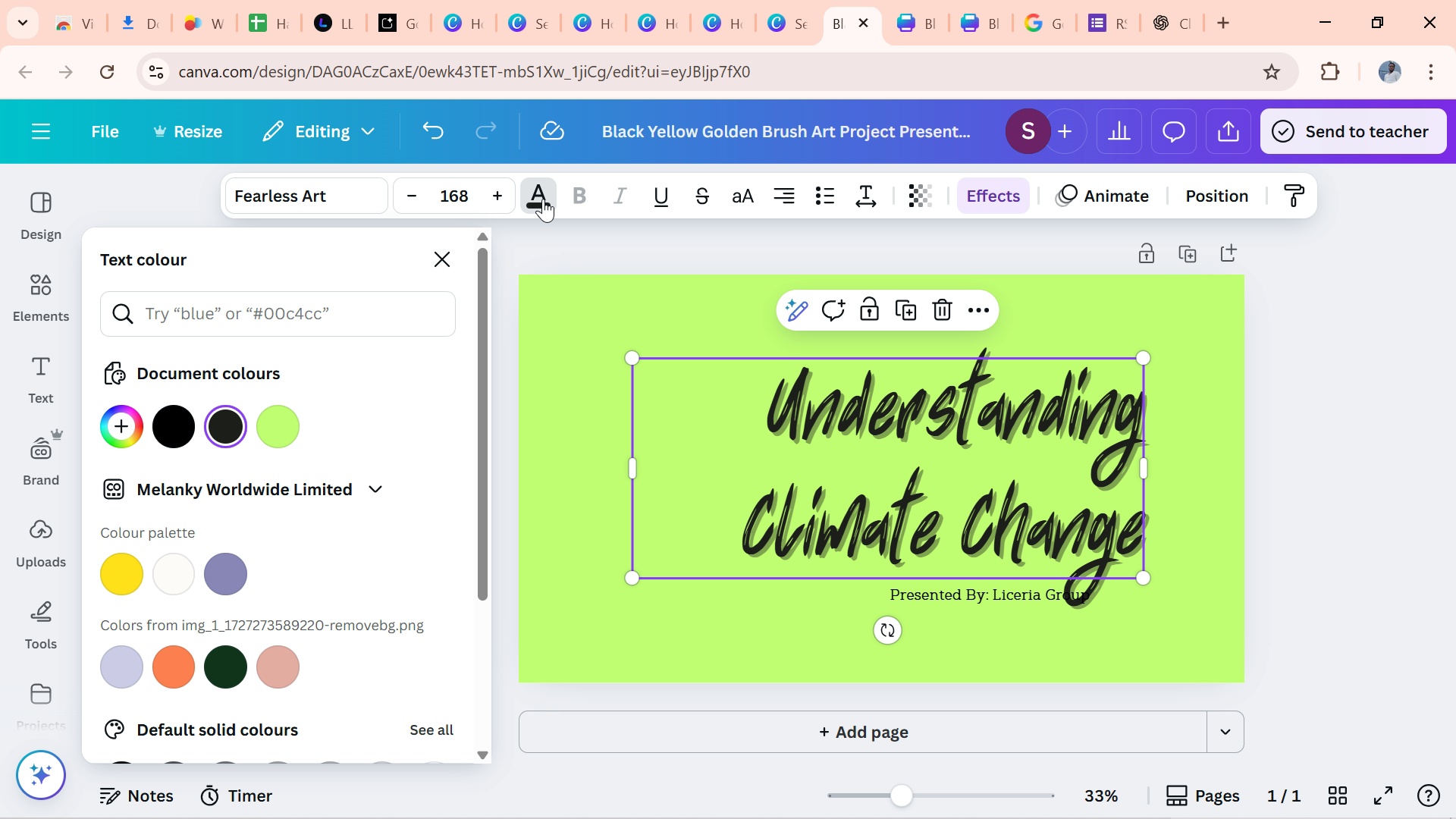 
left_click([557, 297])
 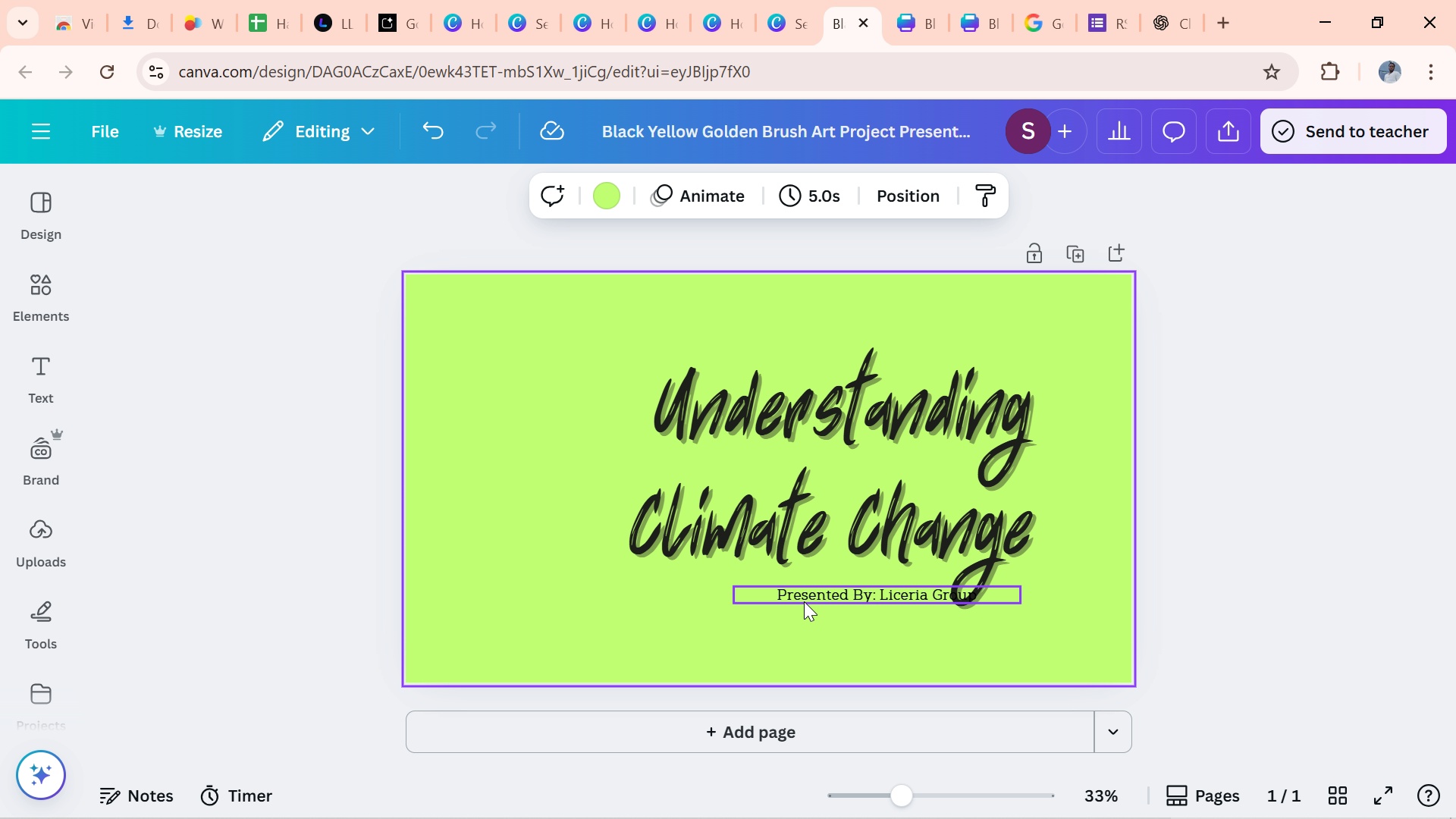 
left_click_drag(start_coordinate=[805, 604], to_coordinate=[703, 598])
 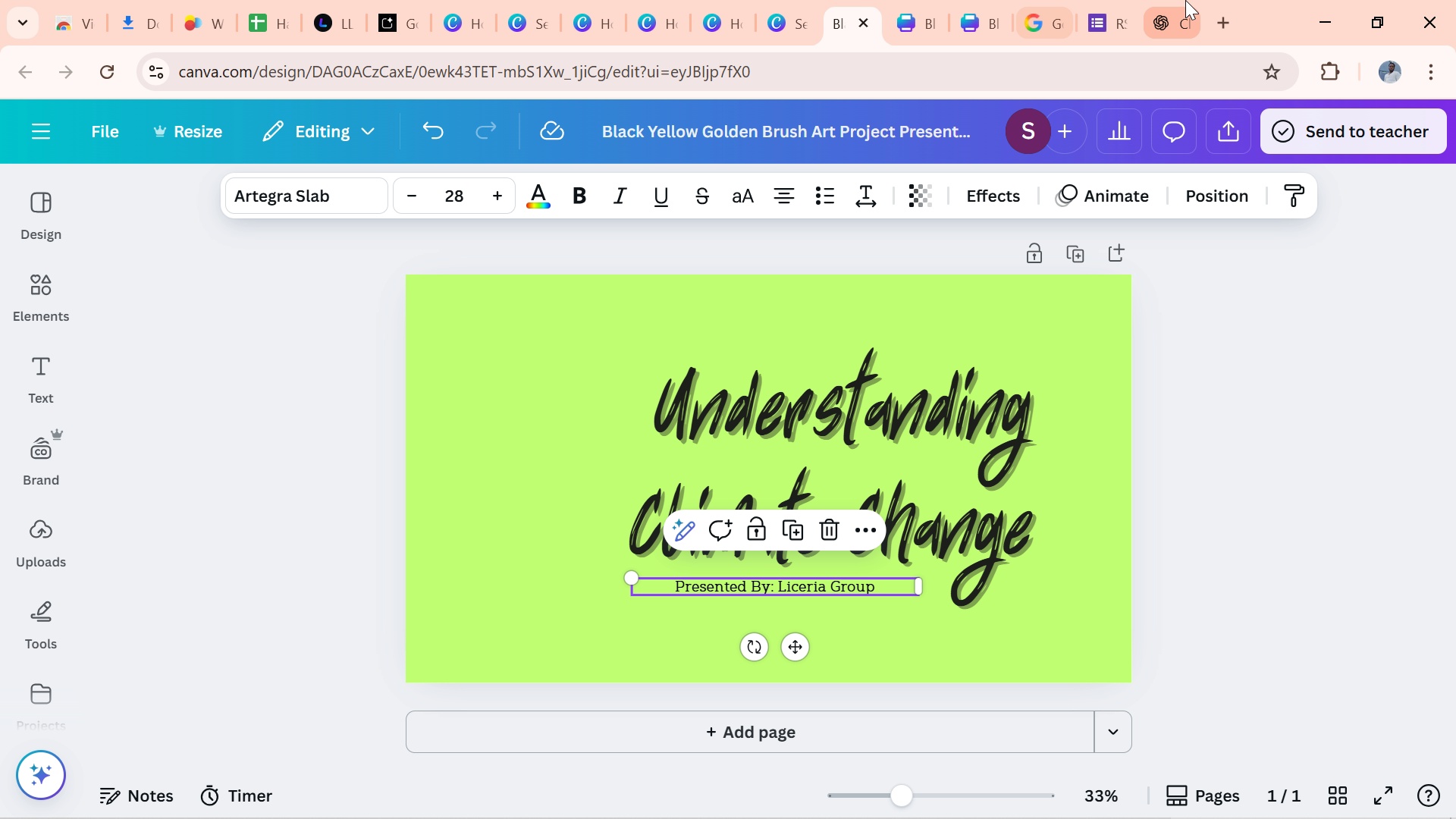 
left_click([1163, 24])
 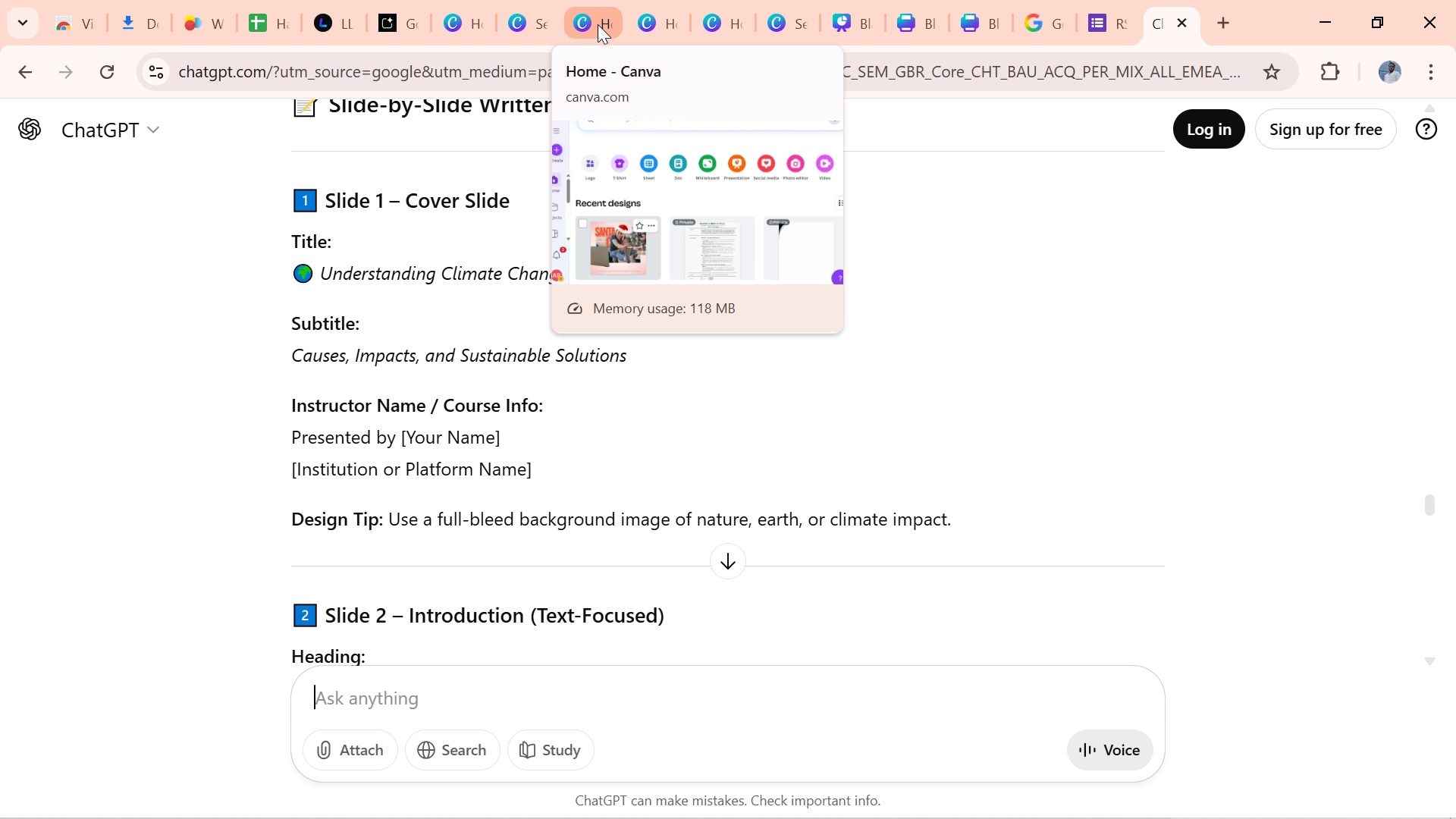 
wait(24.87)
 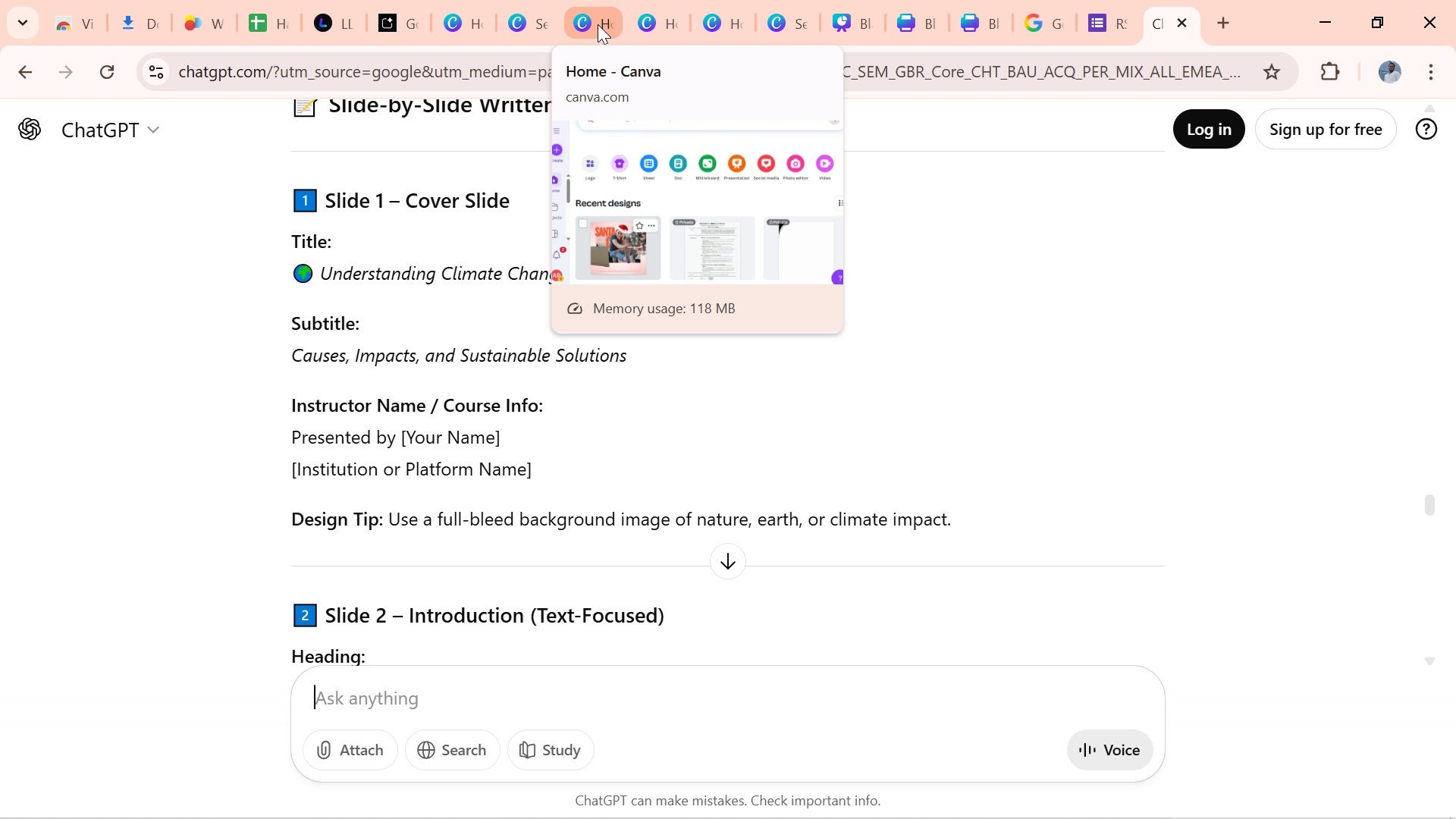 
left_click([860, 17])
 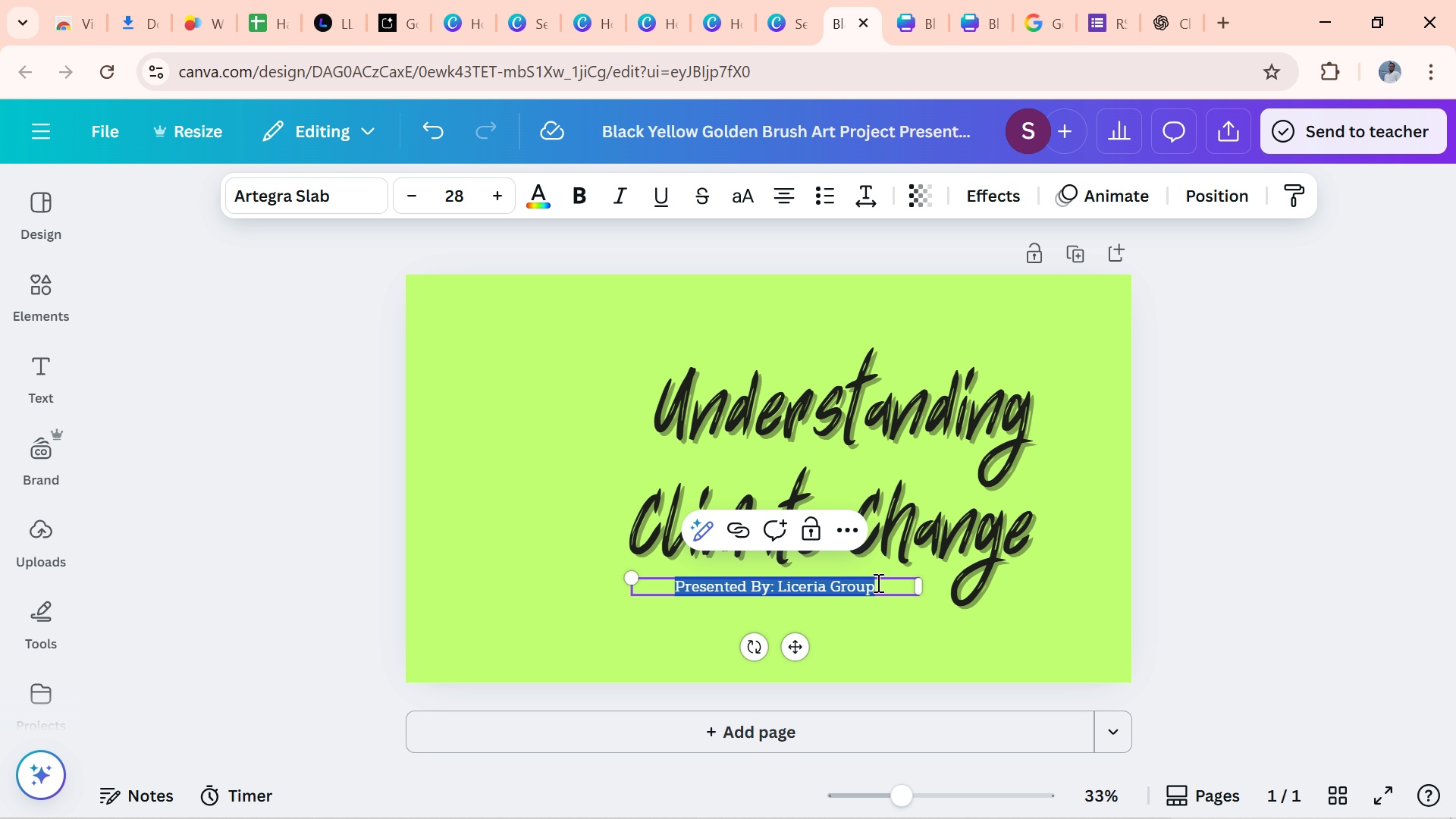 
left_click([877, 582])
 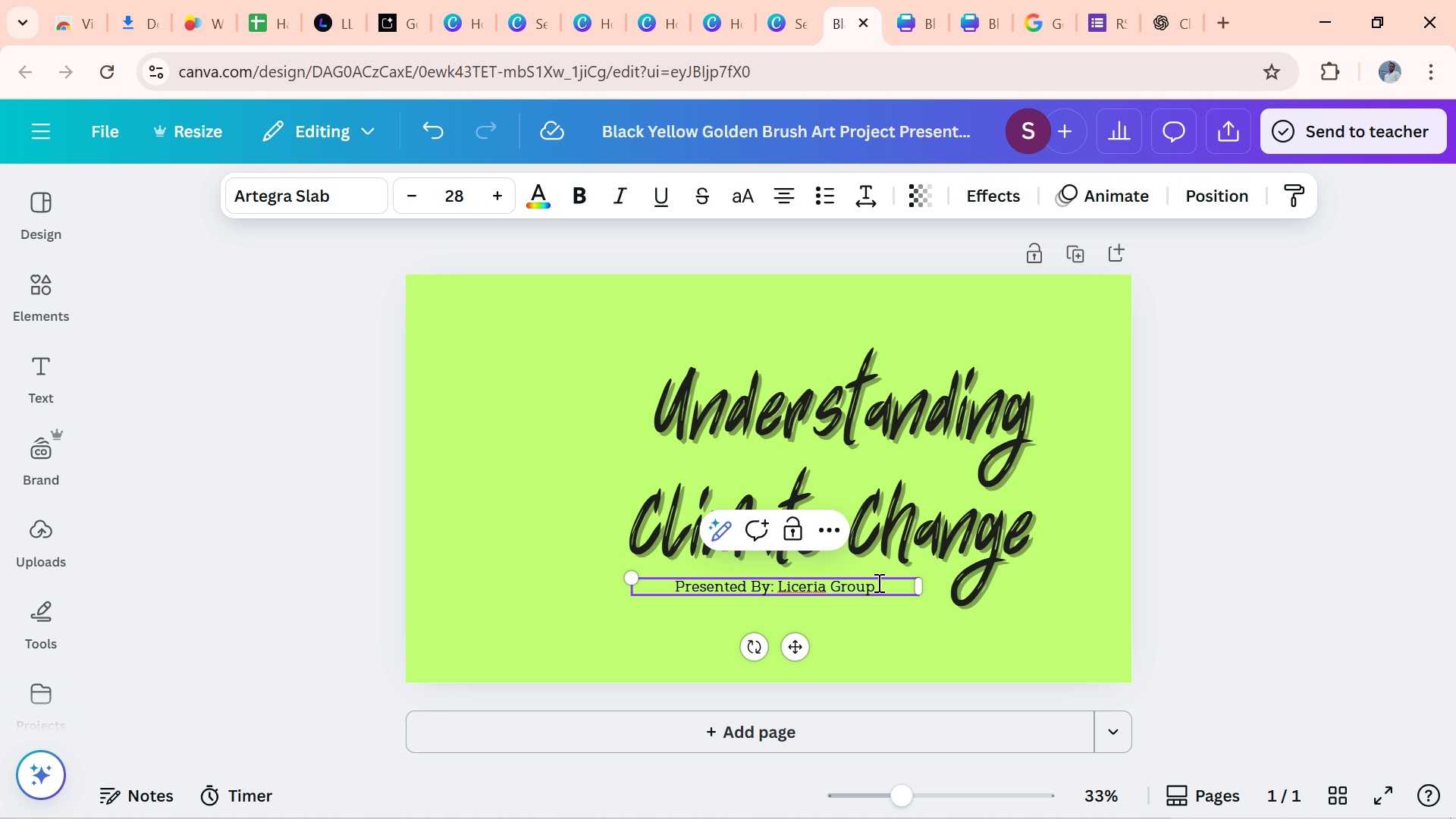 
key(Backspace)
key(Backspace)
key(Backspace)
key(Backspace)
key(Backspace)
key(Backspace)
key(Backspace)
key(Backspace)
key(Backspace)
key(Backspace)
key(Backspace)
key(Backspace)
type( )
key(Backspace)
key(Backspace)
type( Ugboajah Chei)
key(Backspace)
key(Backspace)
type(iedozie S/.)
key(Backspace)
key(Backspace)
type(.)
 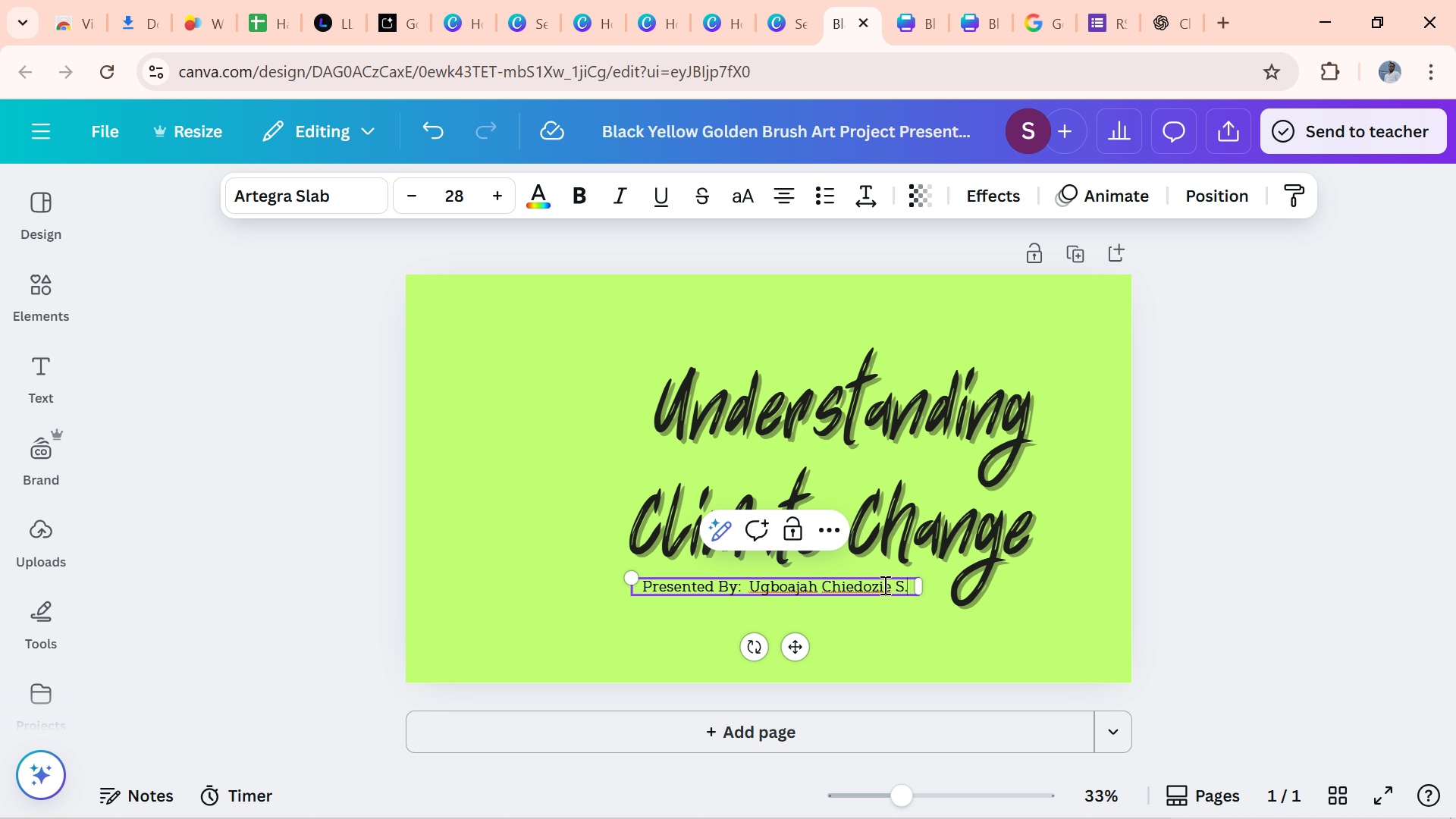 
wait(6.87)
 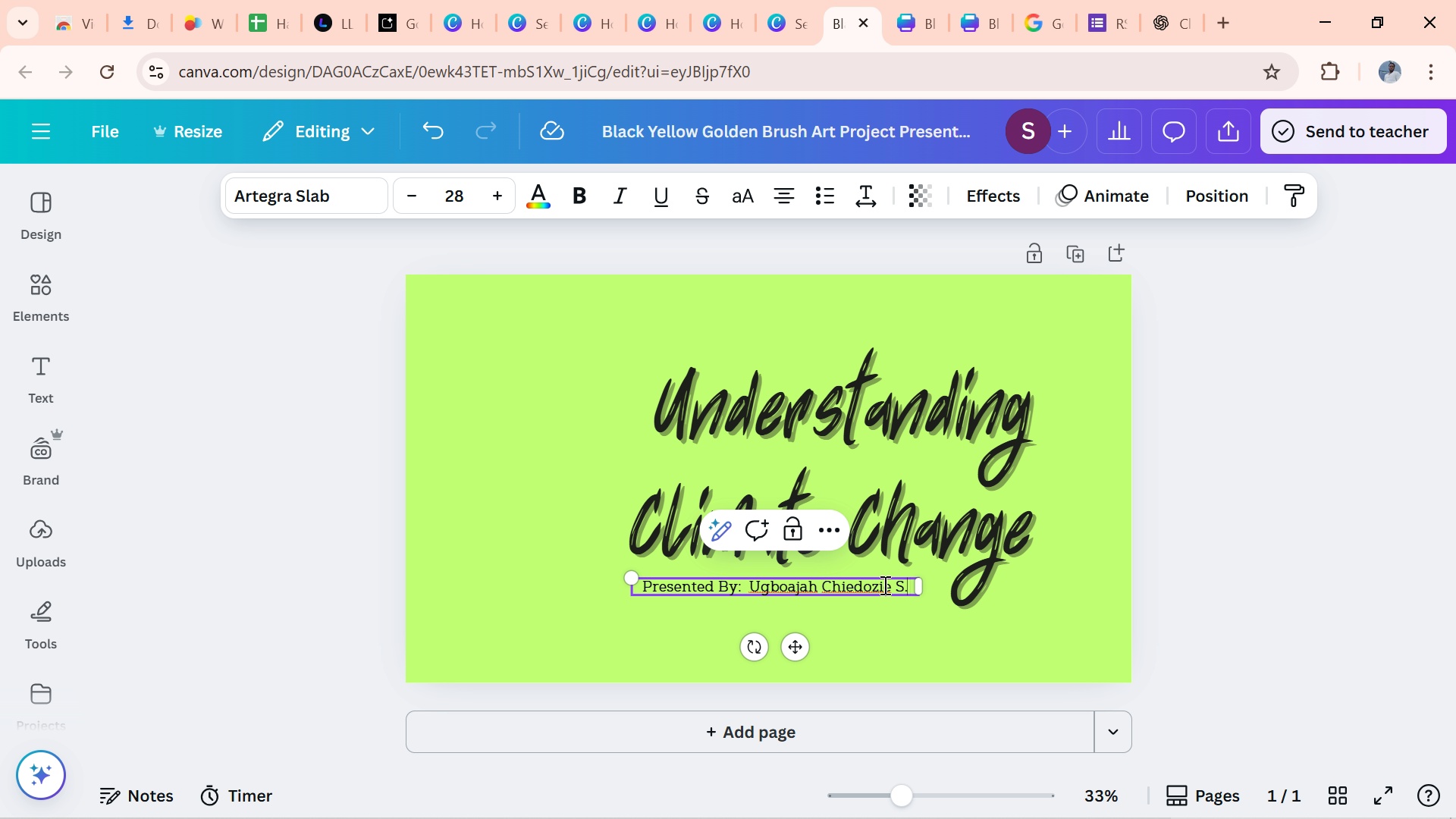 
left_click([1300, 623])
 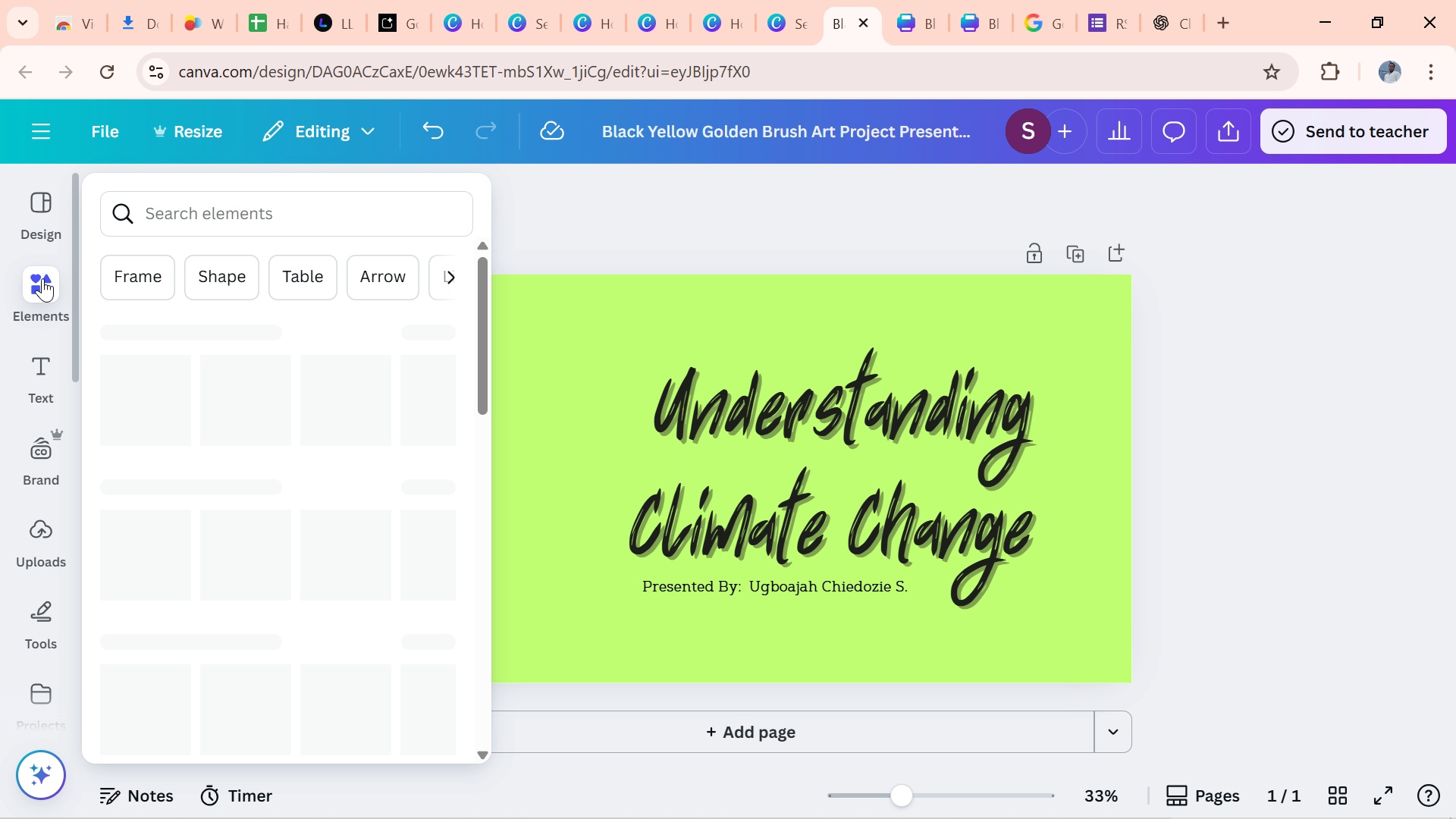 
left_click([42, 284])
 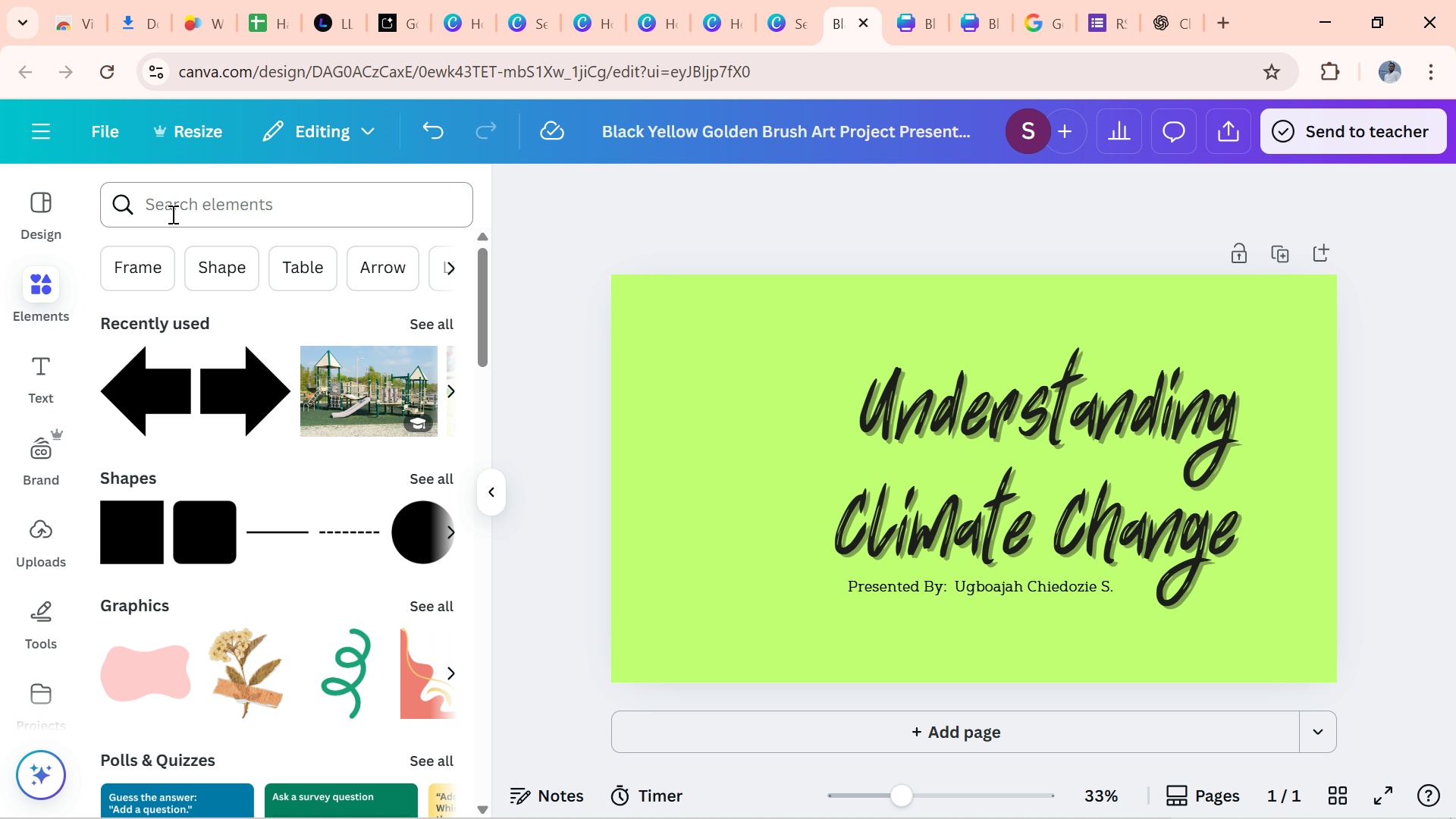 
left_click([176, 215])
 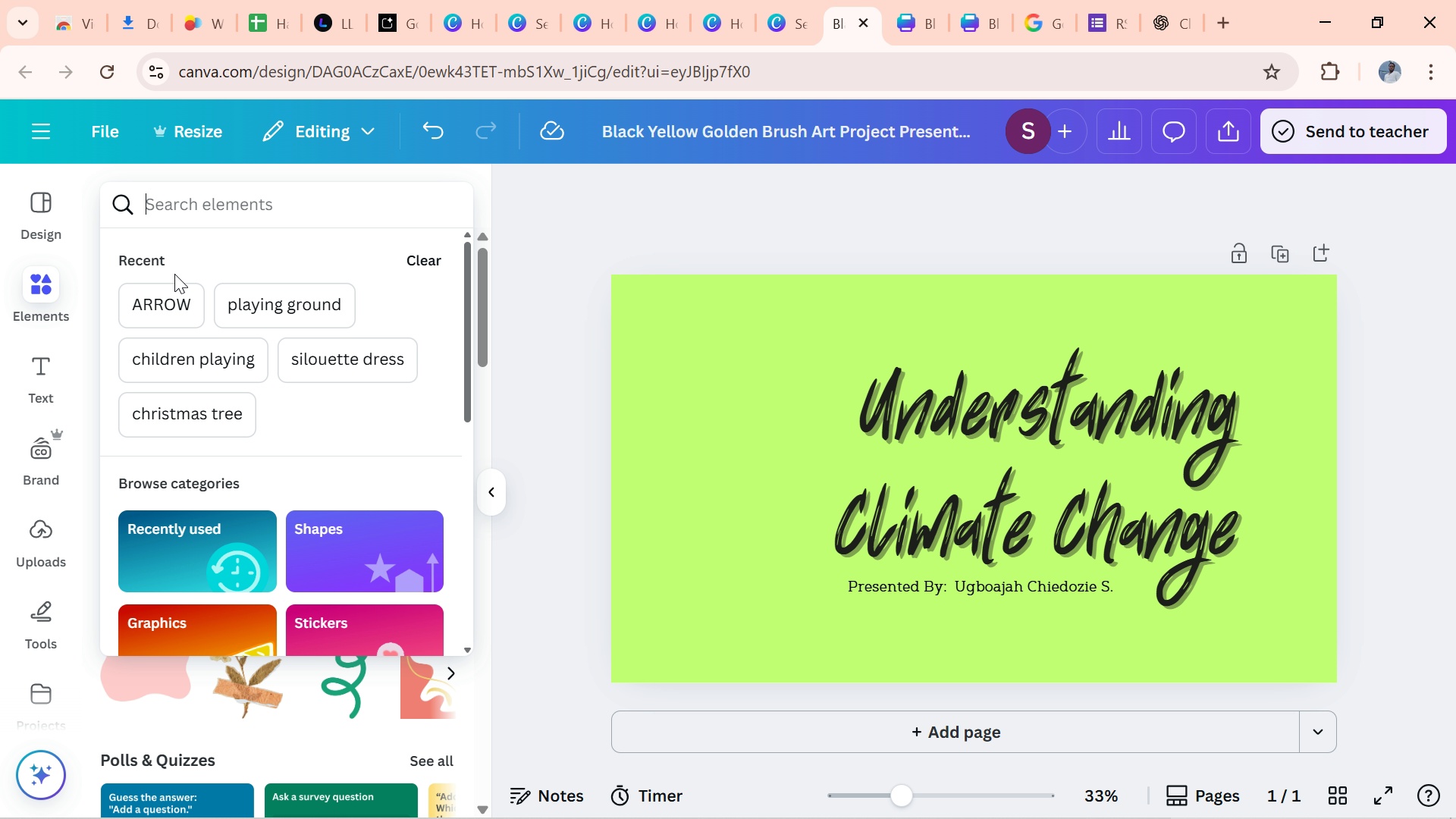 
type(clim)
 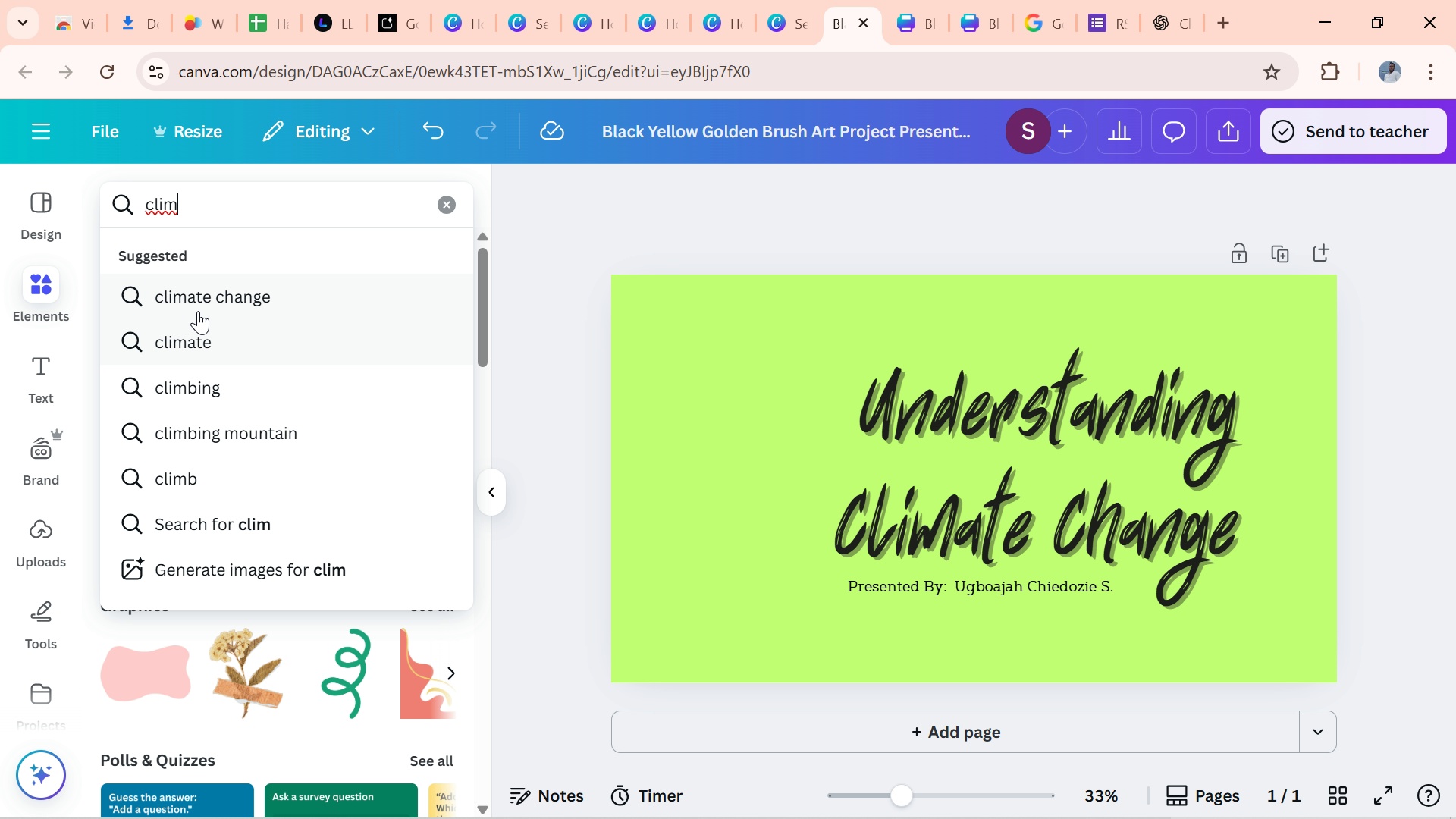 
left_click([198, 308])
 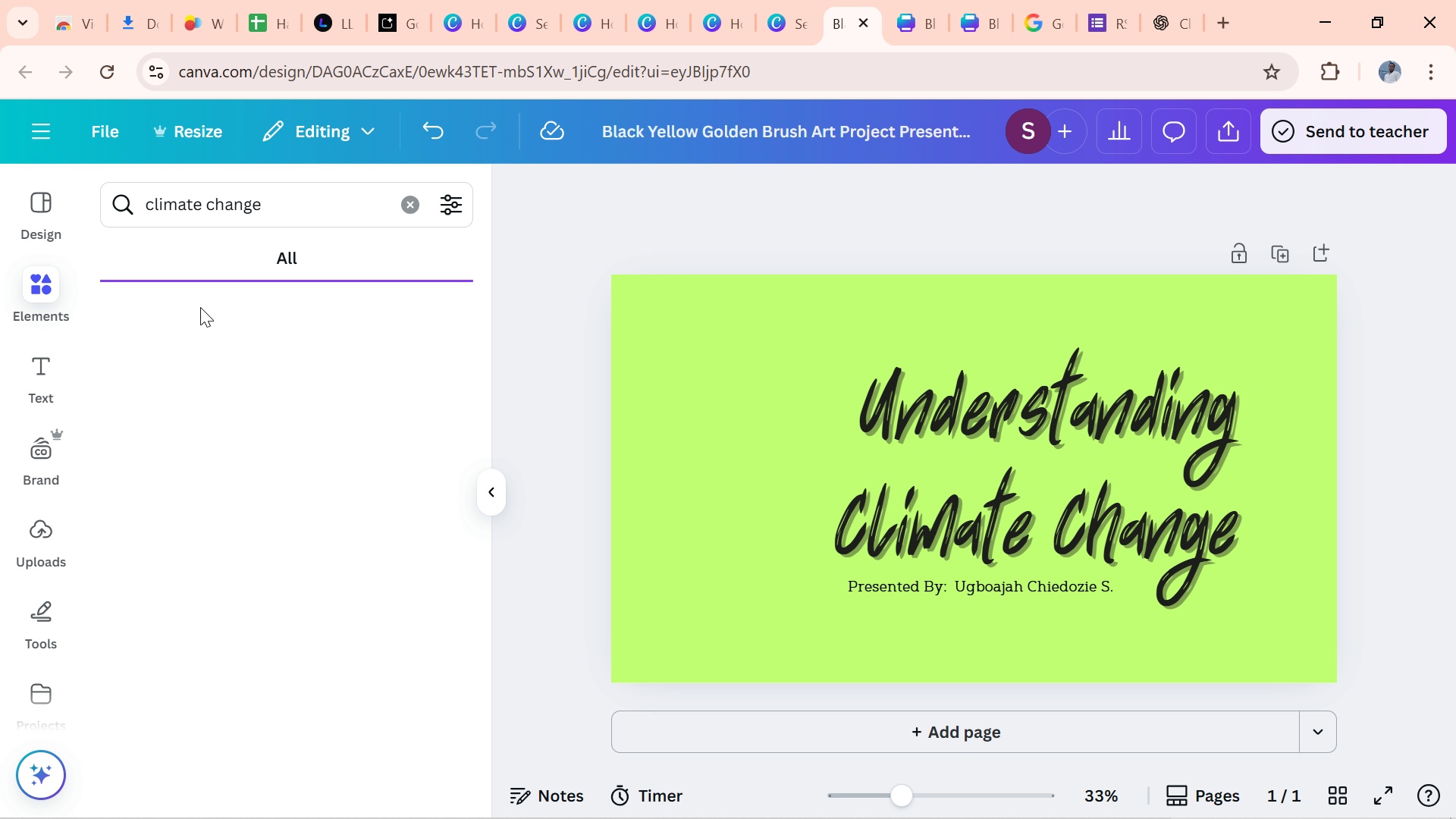 
mouse_move([259, 306])
 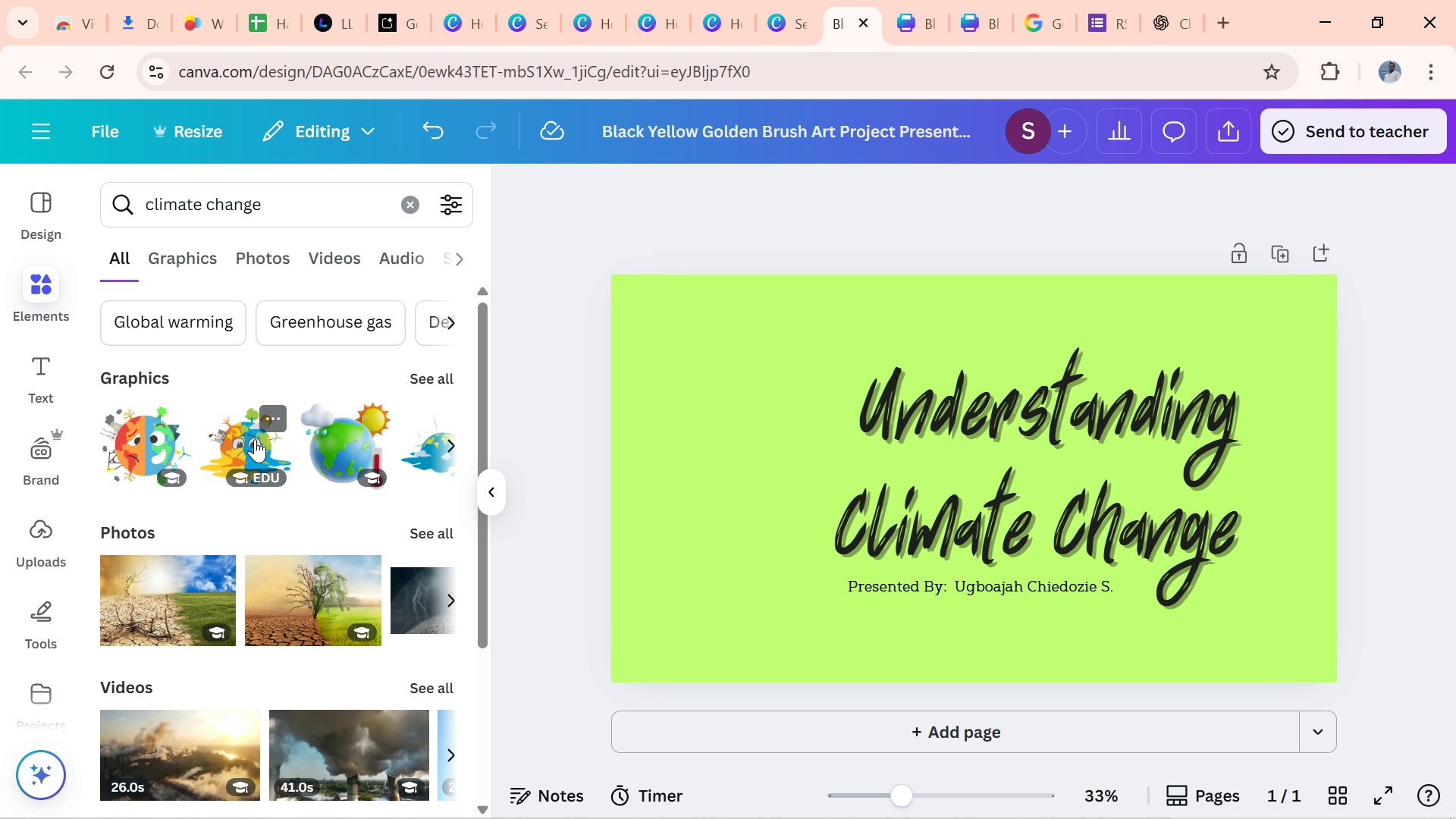 
left_click([255, 439])
 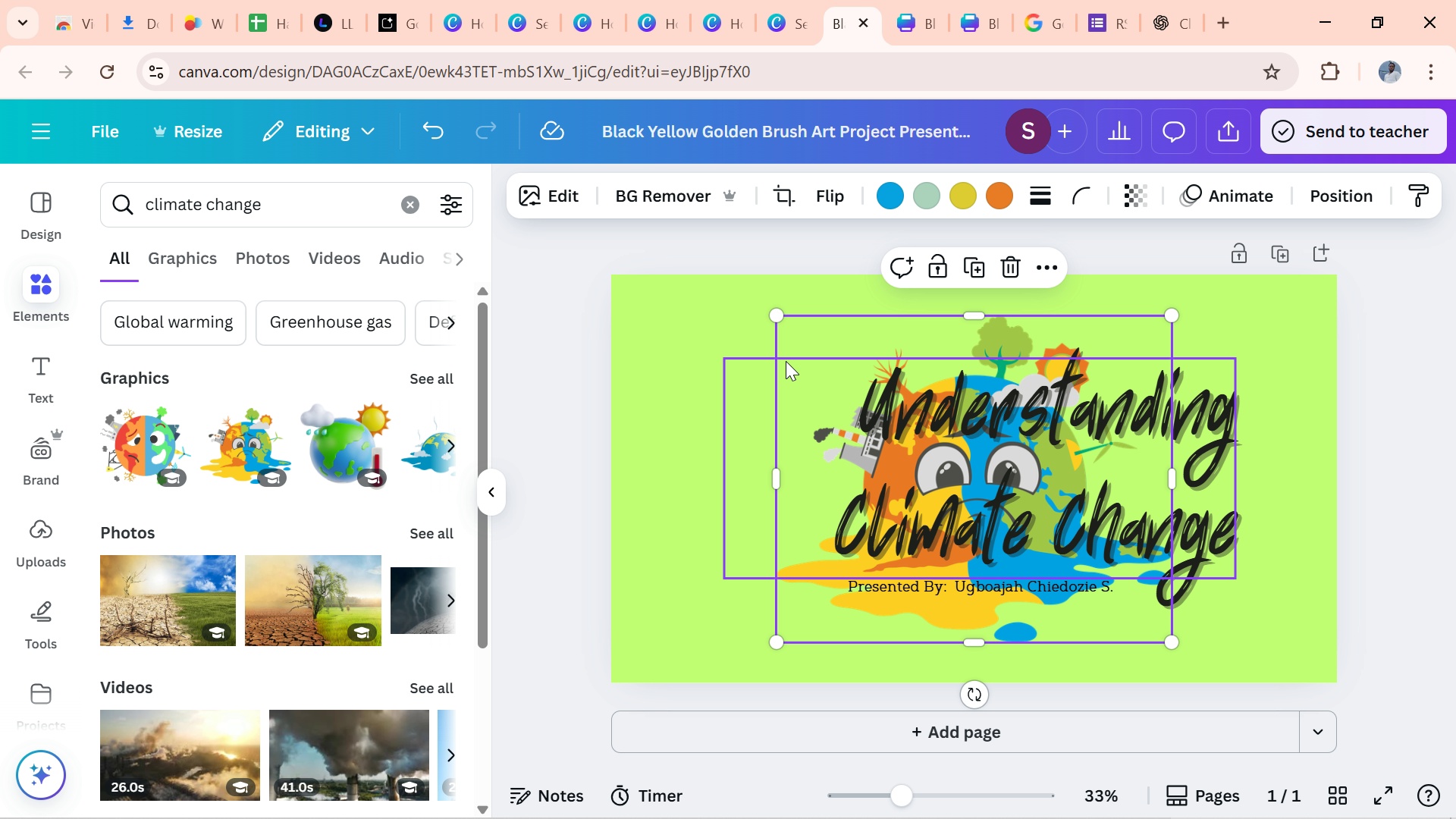 
left_click_drag(start_coordinate=[795, 334], to_coordinate=[651, 310])
 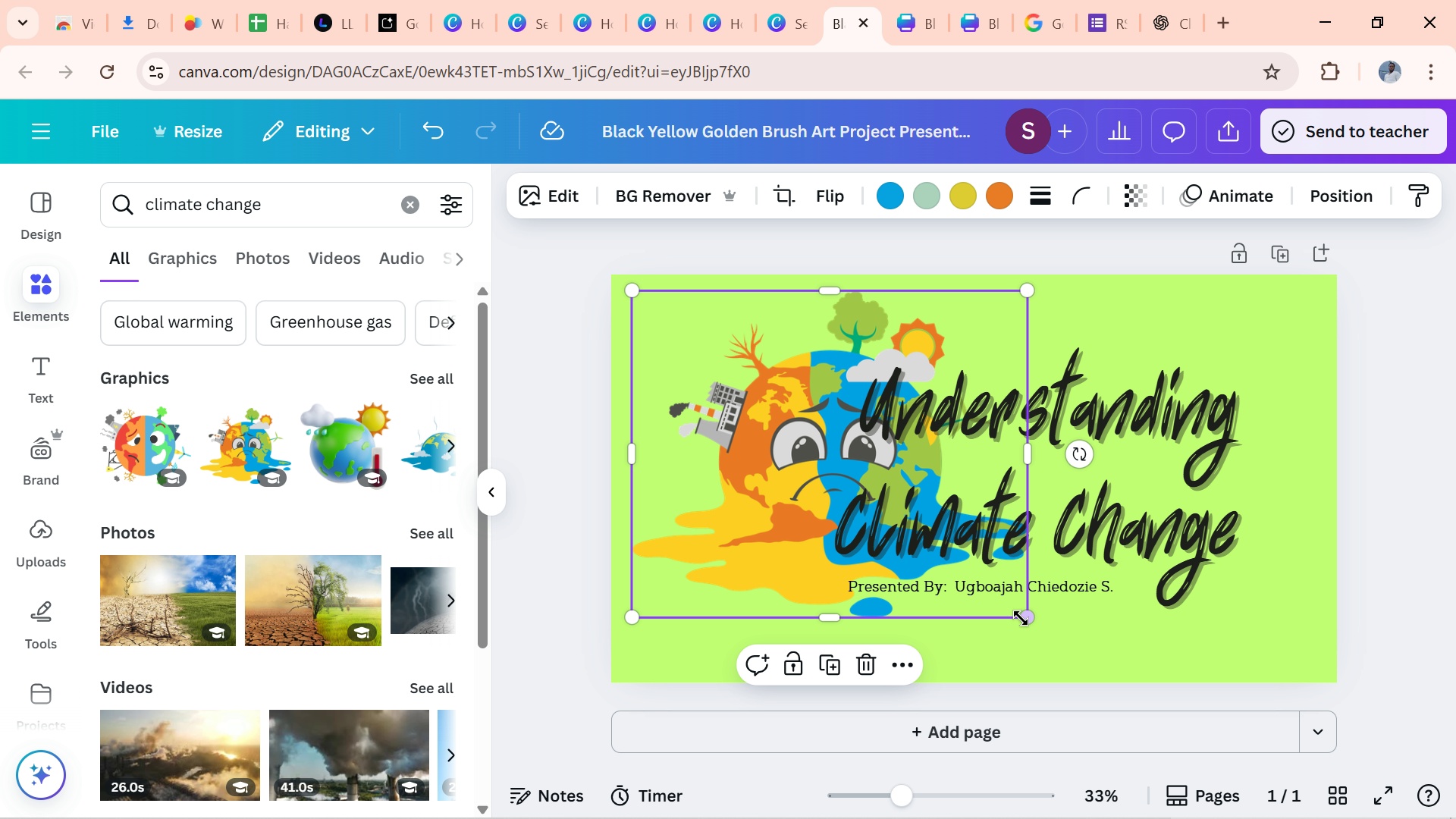 
left_click_drag(start_coordinate=[1023, 620], to_coordinate=[869, 519])
 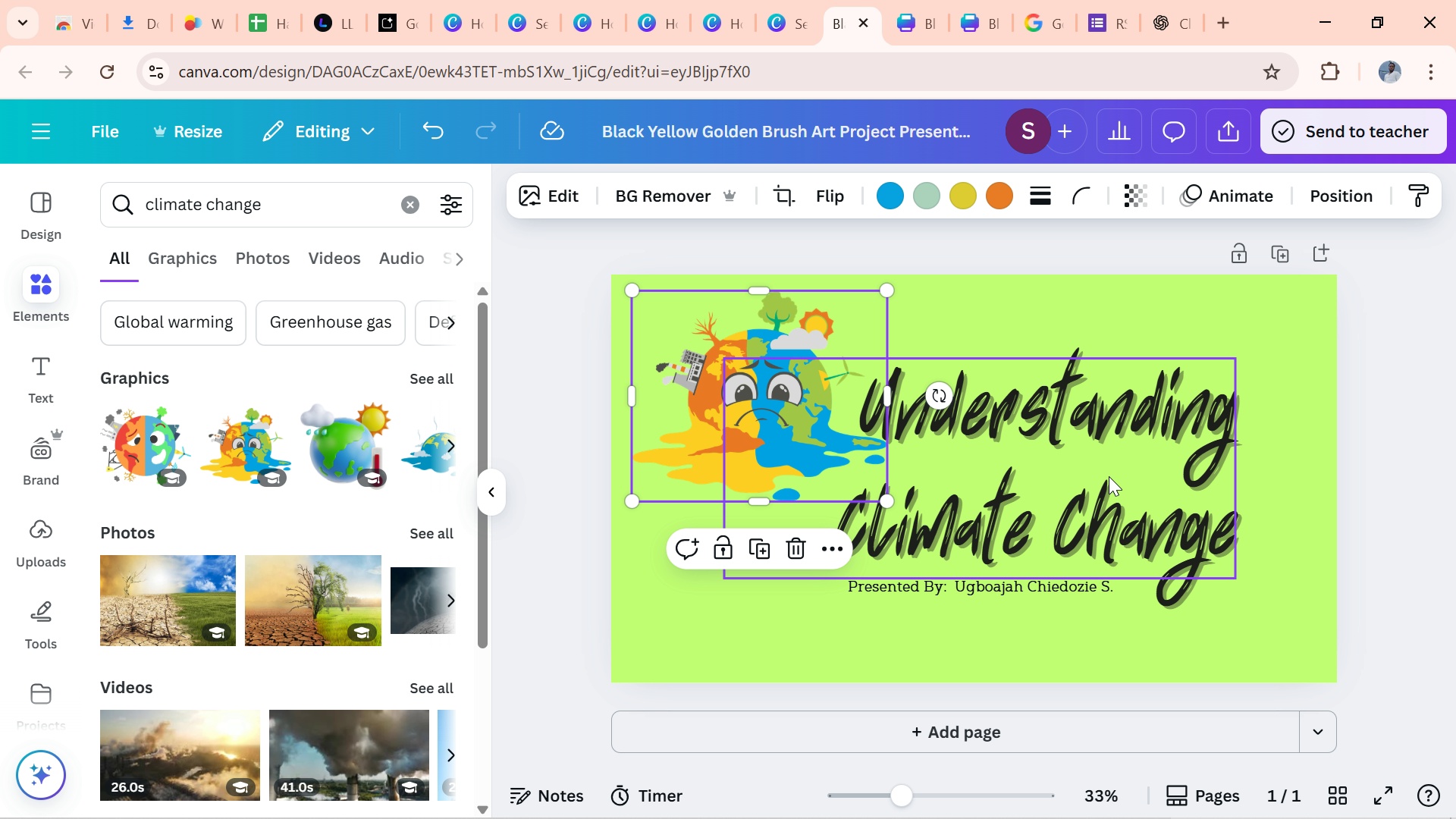 
left_click_drag(start_coordinate=[1108, 477], to_coordinate=[1175, 467])
 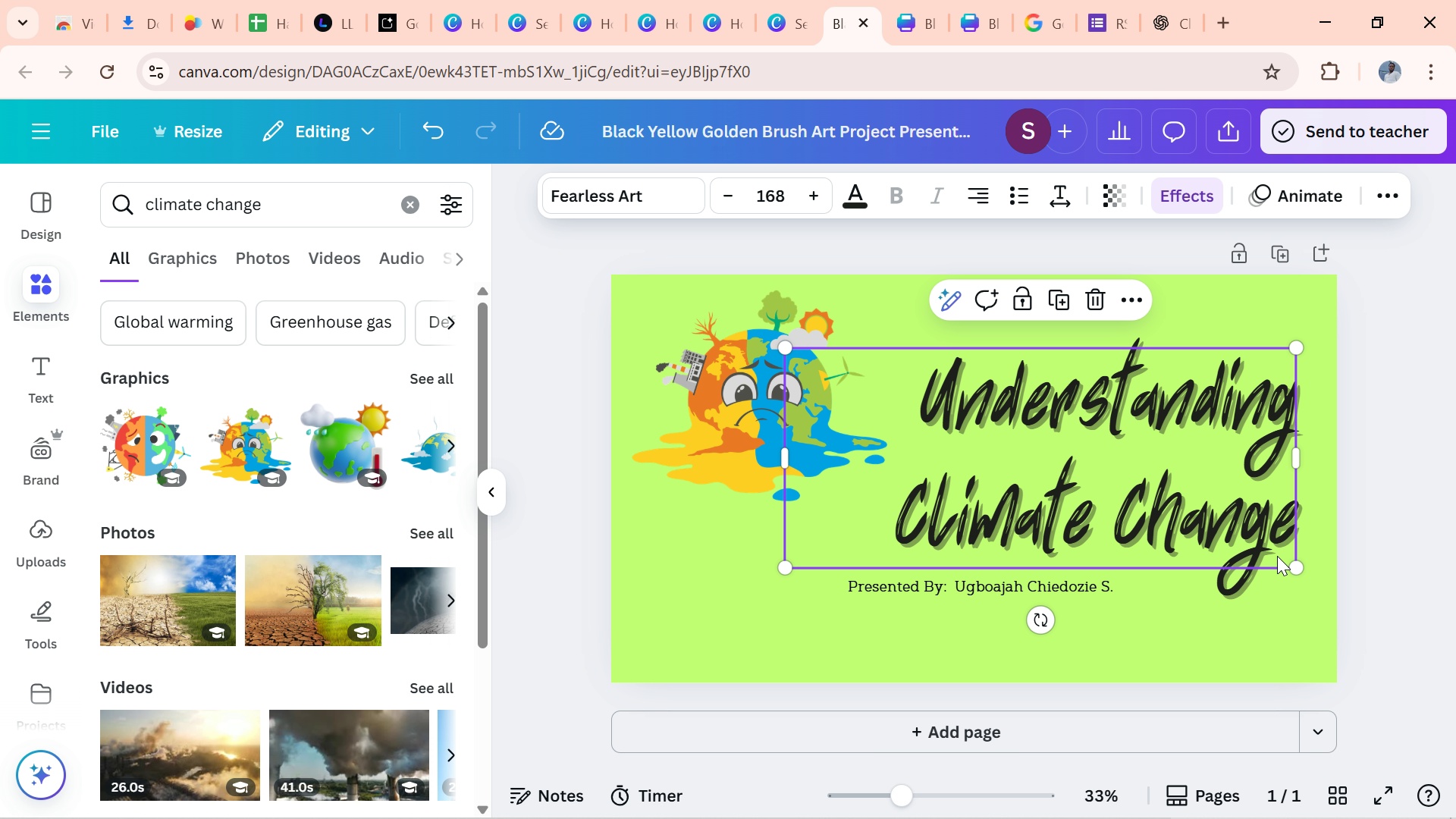 
left_click_drag(start_coordinate=[1292, 567], to_coordinate=[1226, 470])
 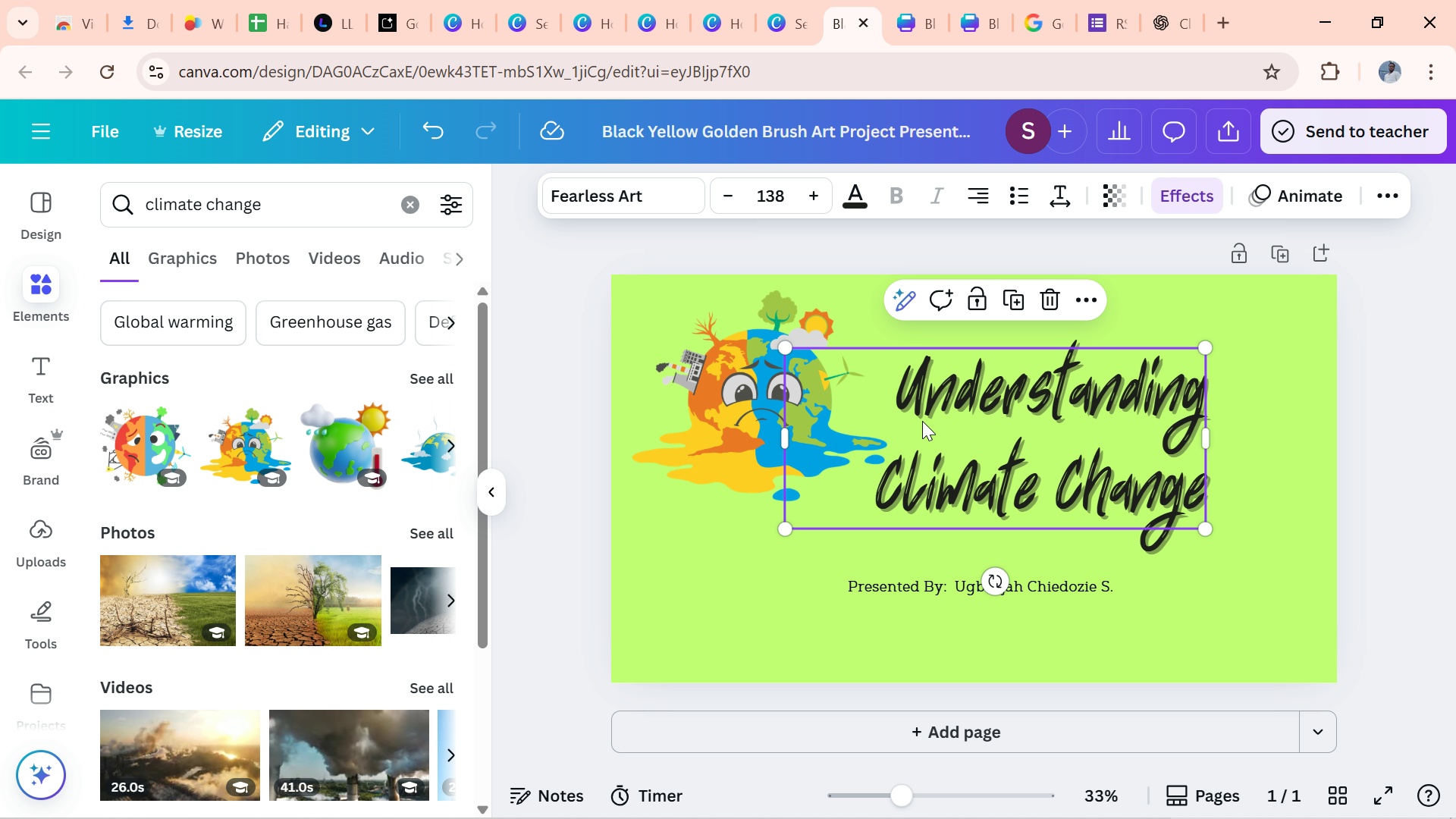 
left_click_drag(start_coordinate=[942, 421], to_coordinate=[1030, 438])
 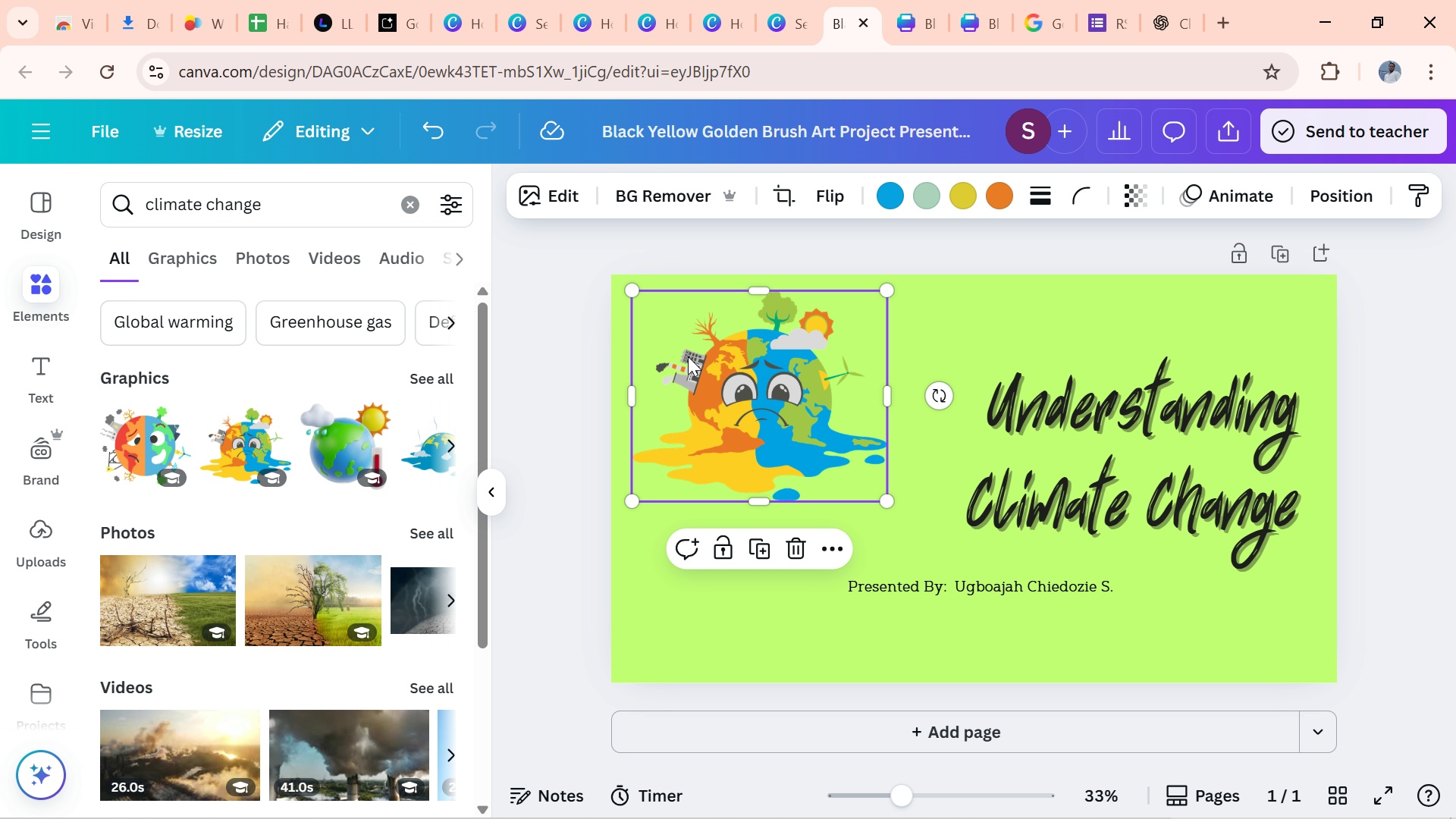 
left_click([688, 356])
 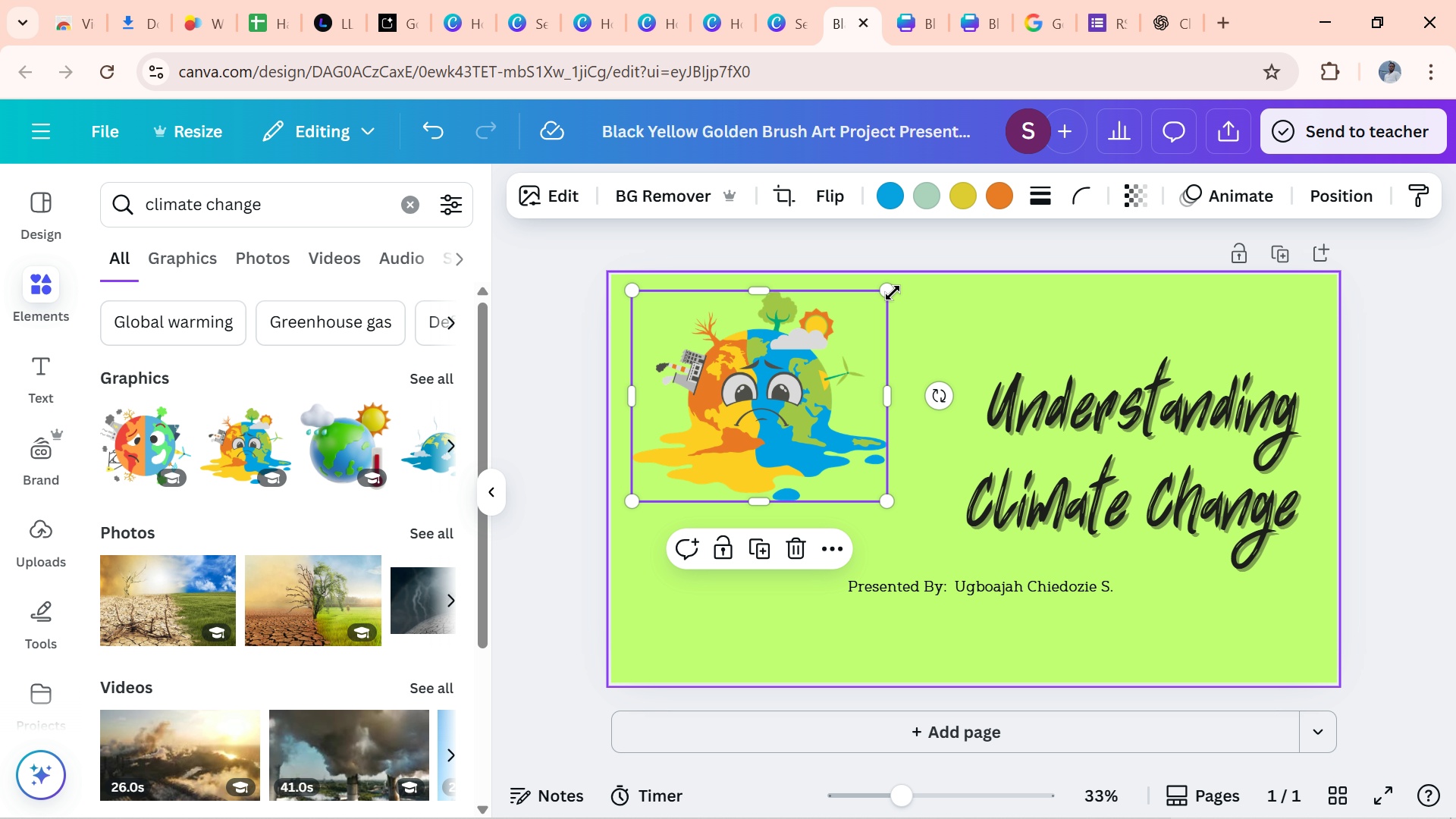 
left_click_drag(start_coordinate=[888, 294], to_coordinate=[946, 221])
 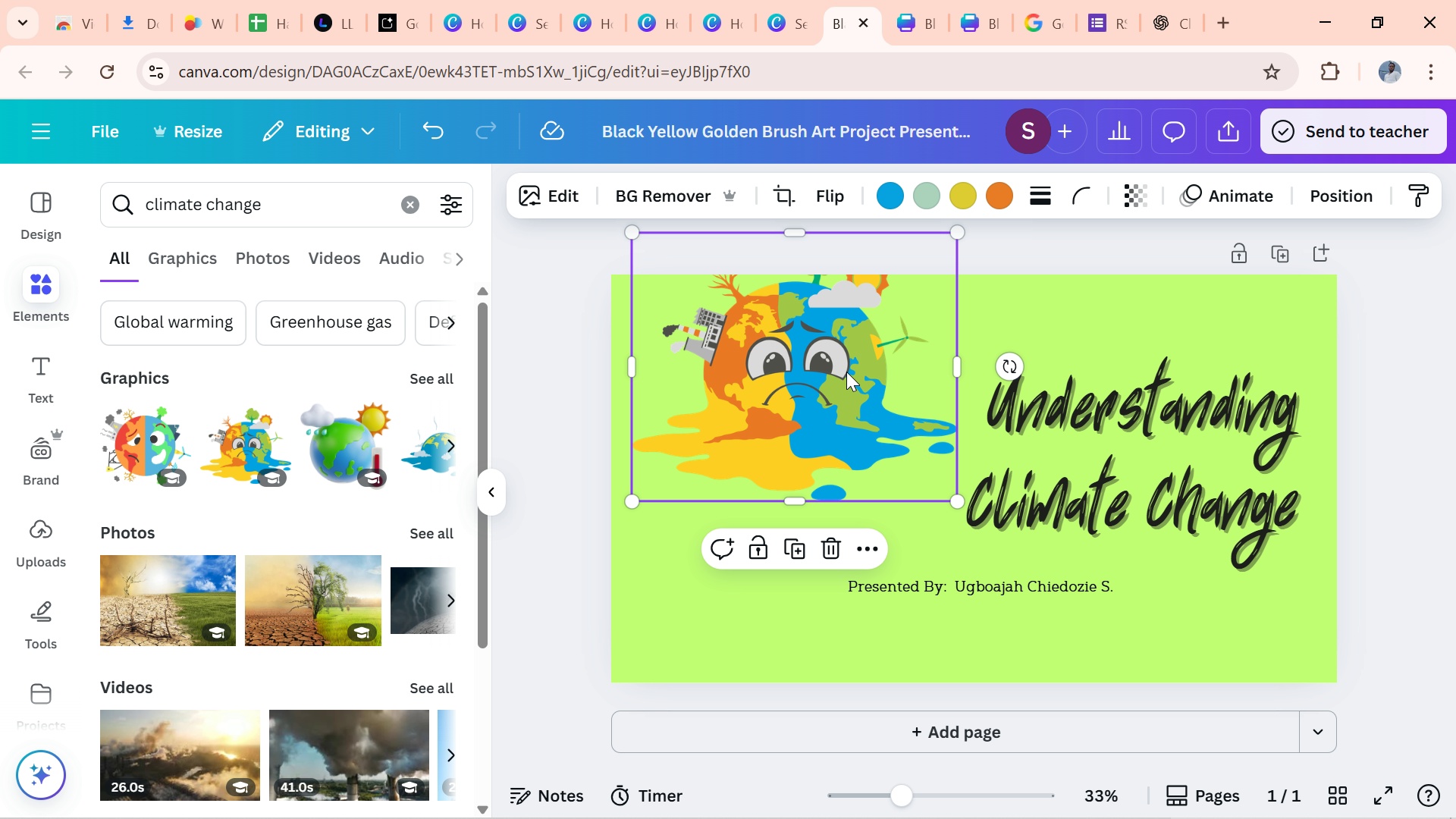 
left_click_drag(start_coordinate=[846, 369], to_coordinate=[834, 409])
 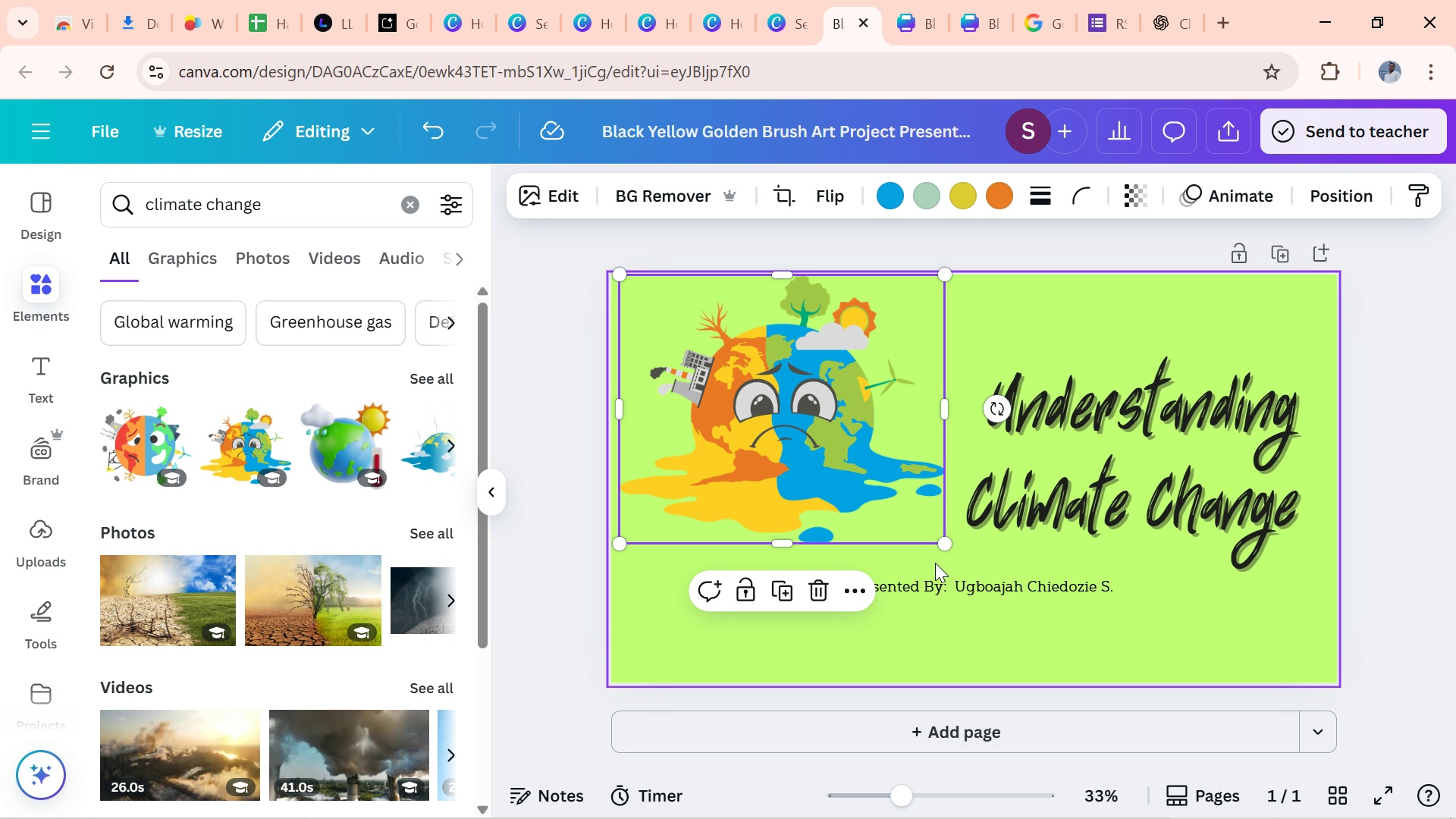 
left_click_drag(start_coordinate=[935, 563], to_coordinate=[1216, 665])
 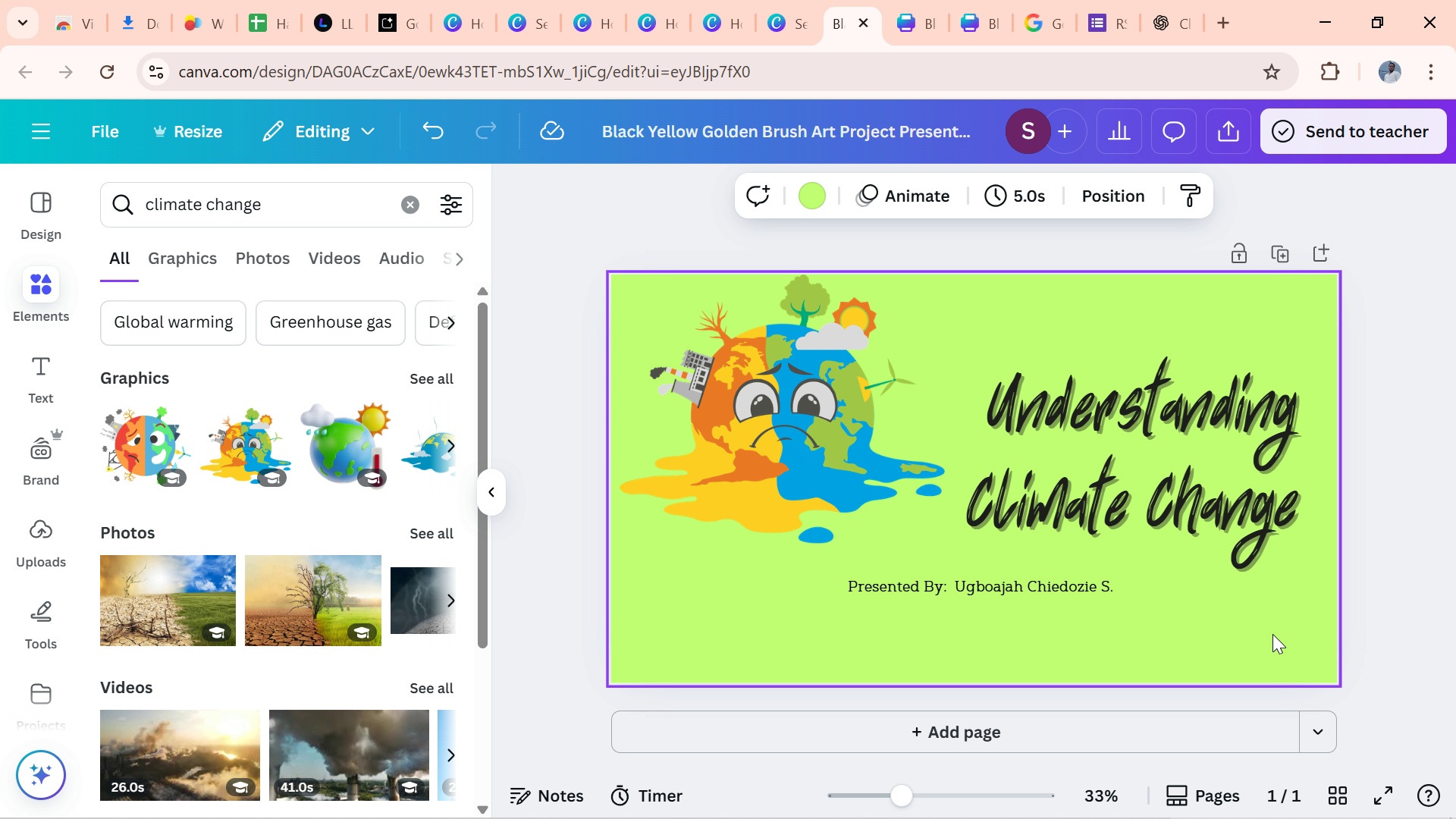 
wait(12.32)
 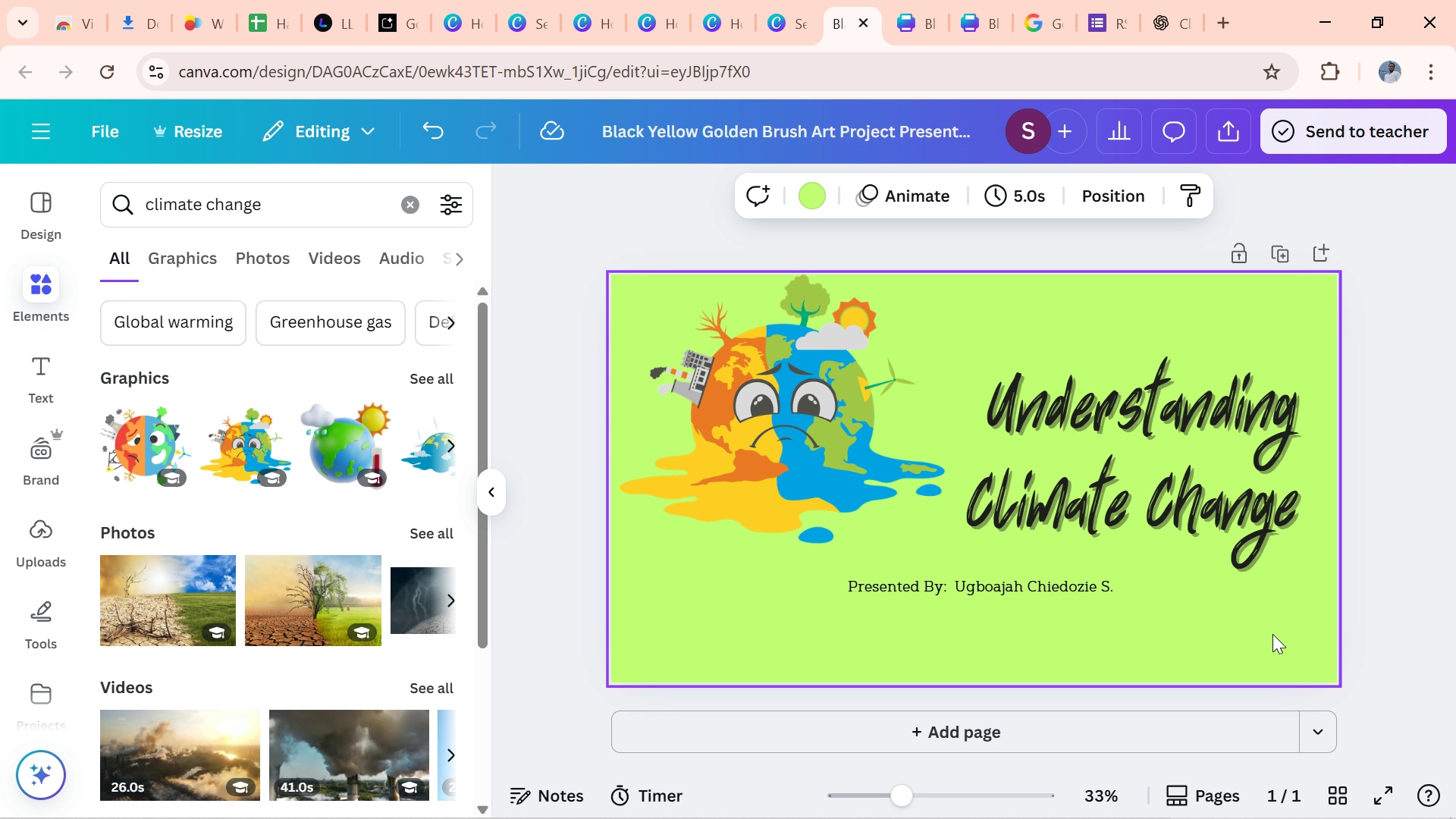 
left_click([1181, 488])
 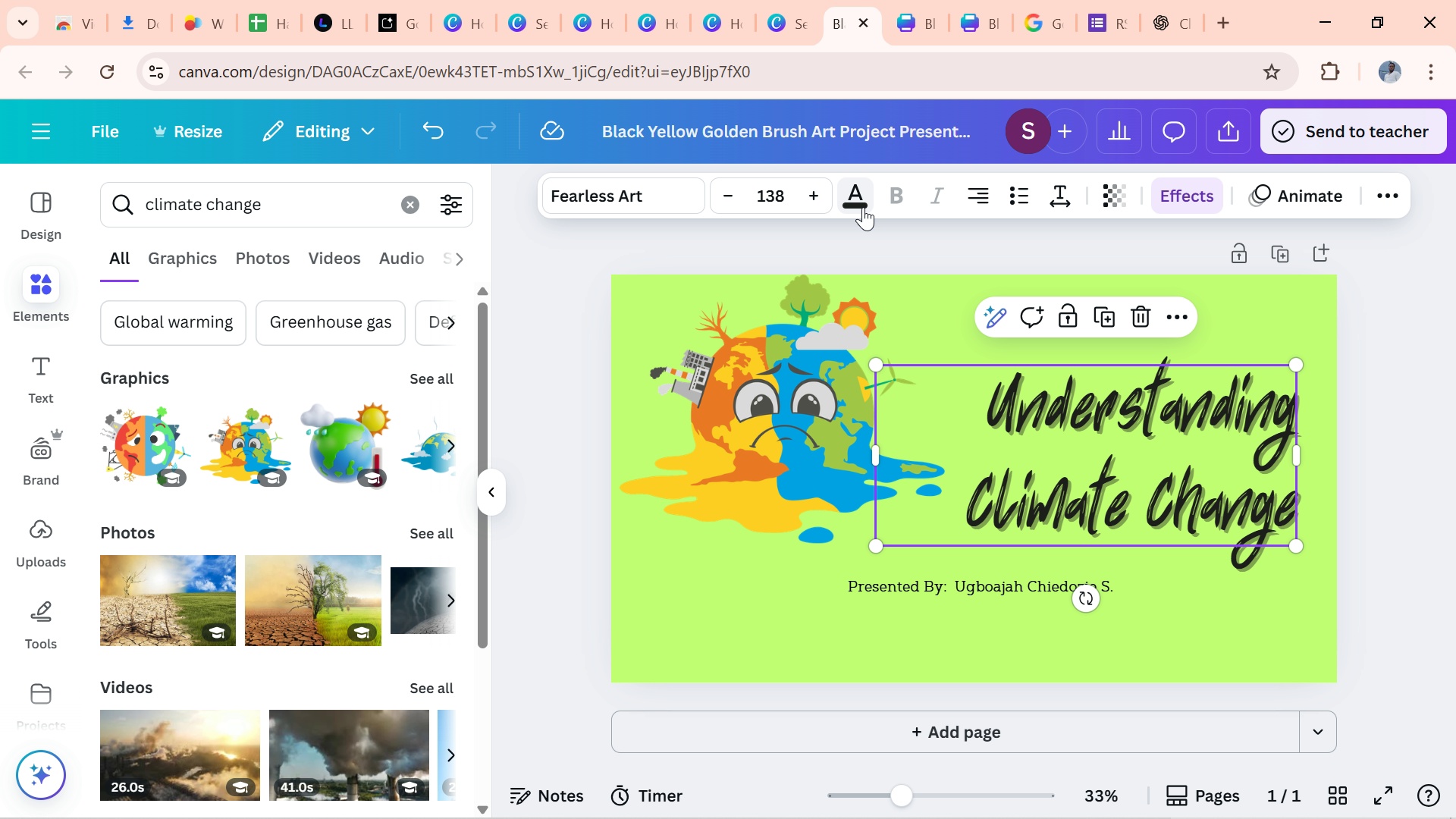 
left_click([858, 202])
 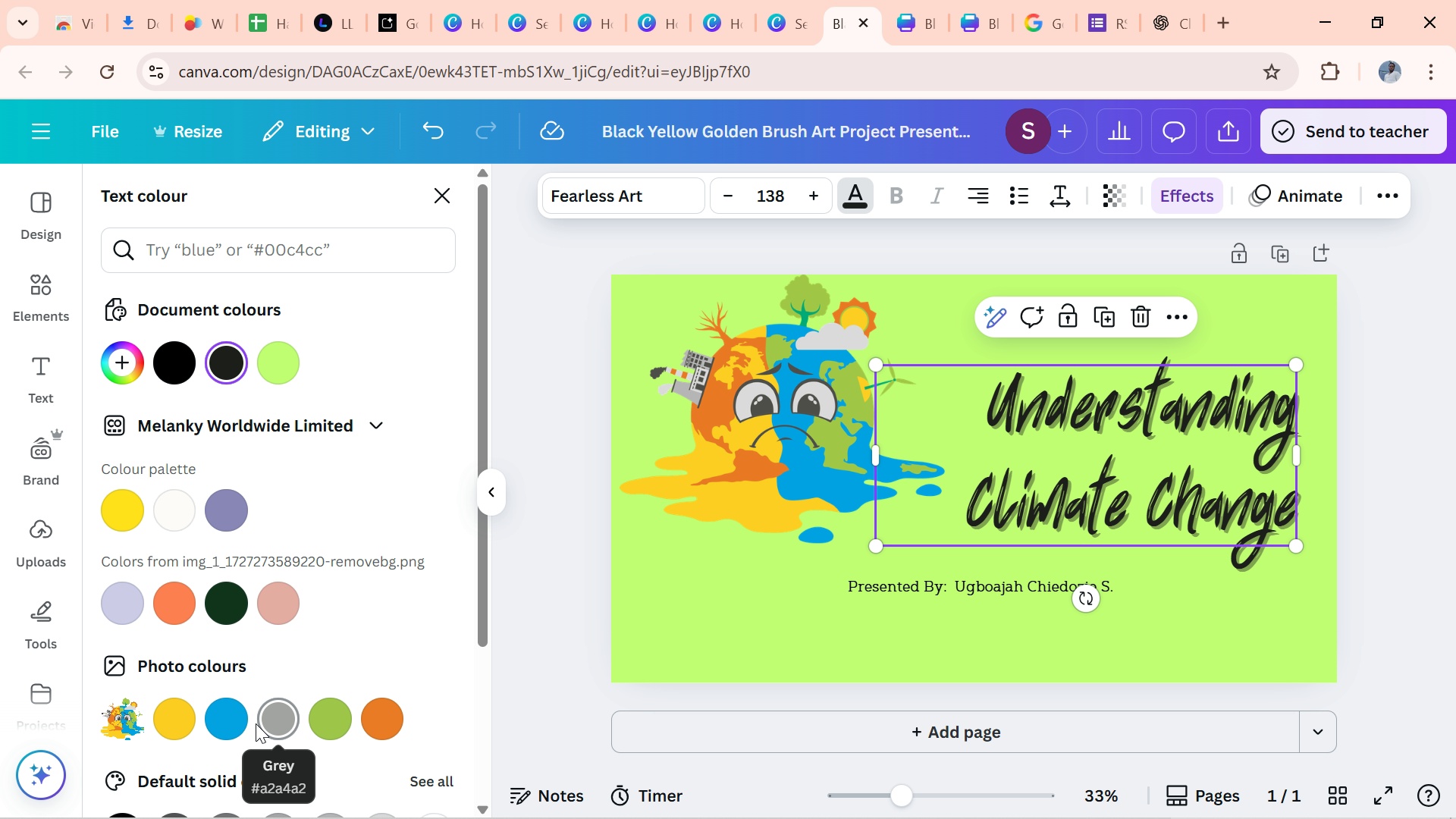 
left_click([223, 727])
 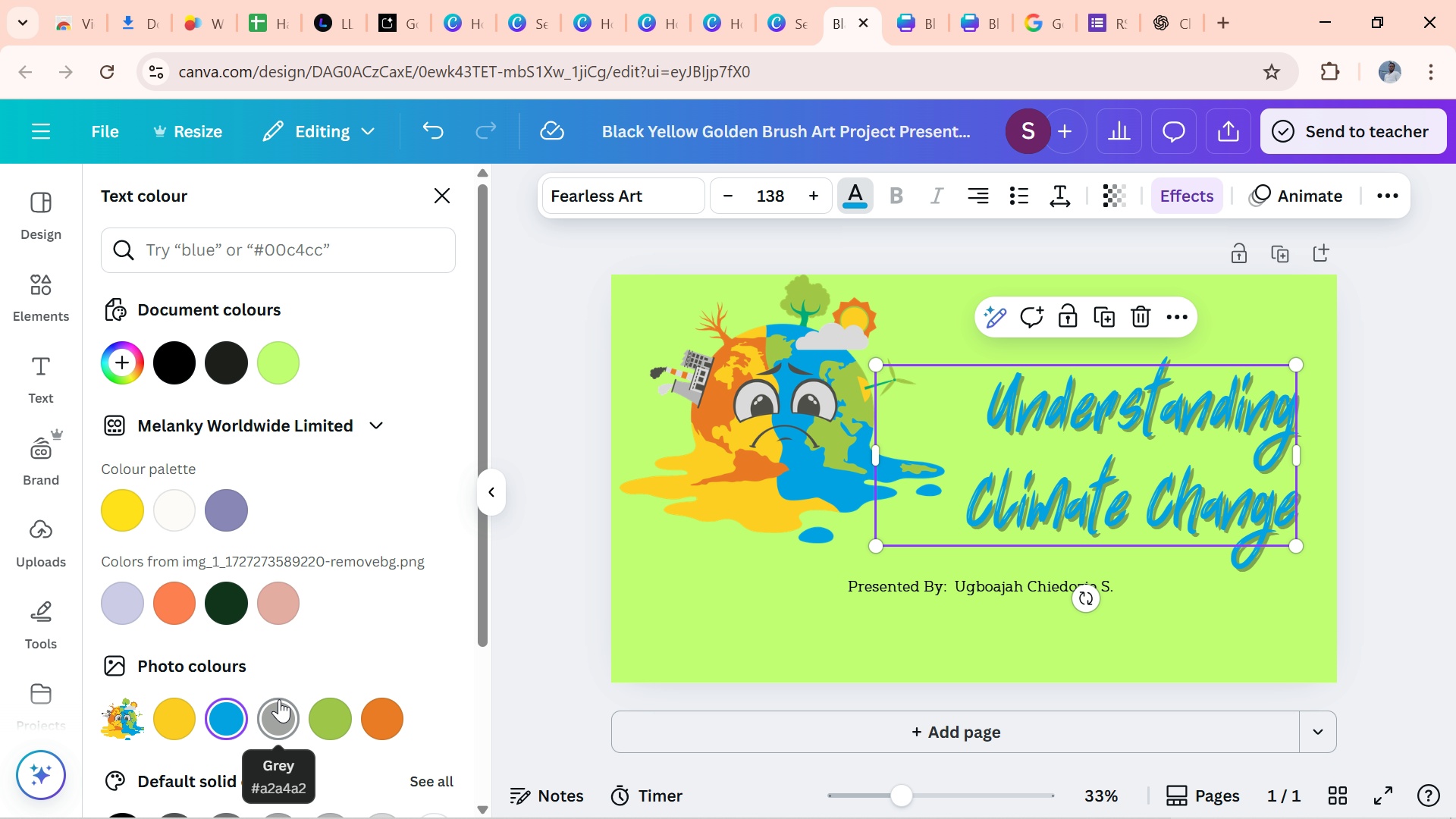 
left_click([279, 701])
 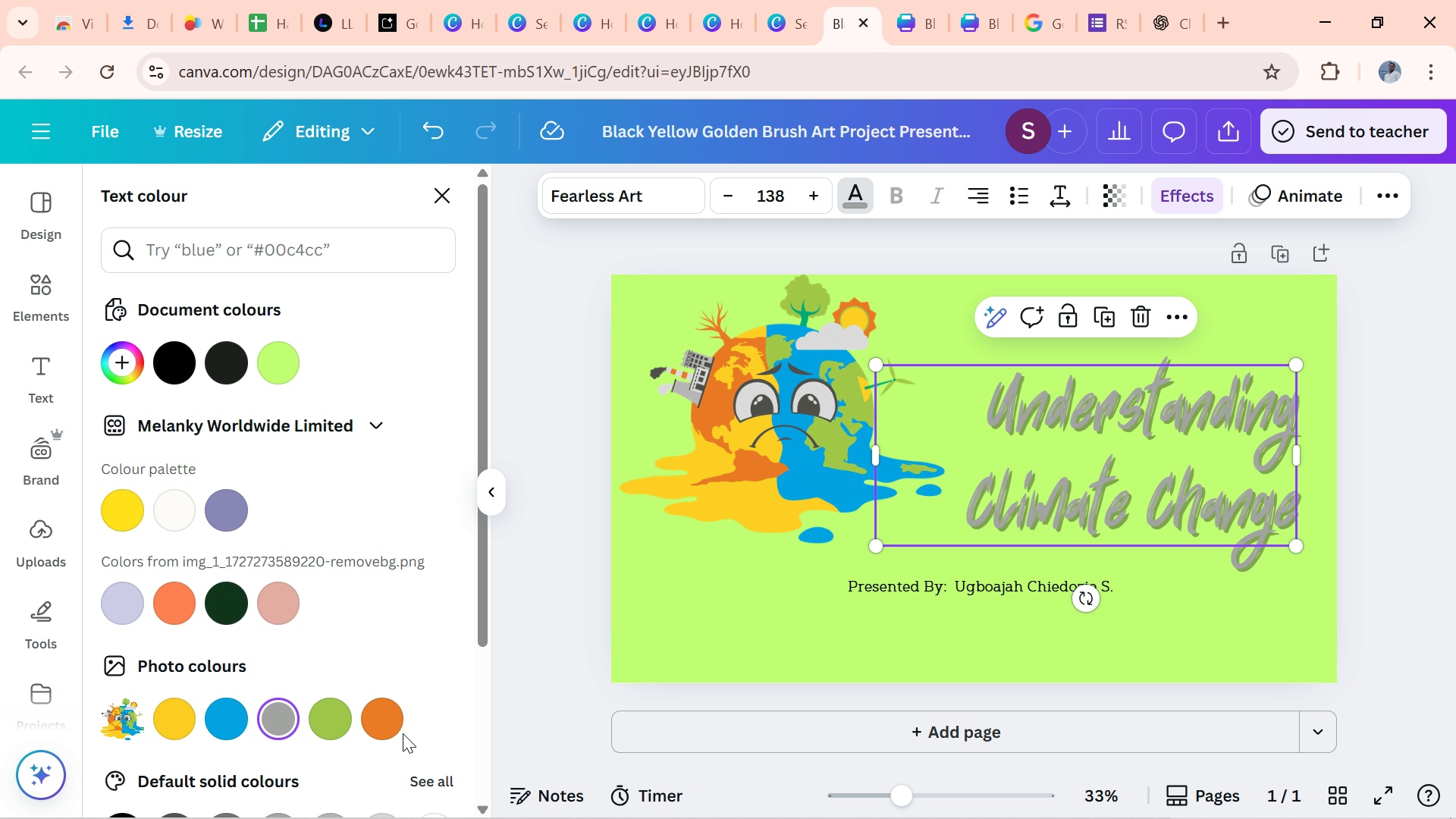 
left_click([391, 731])
 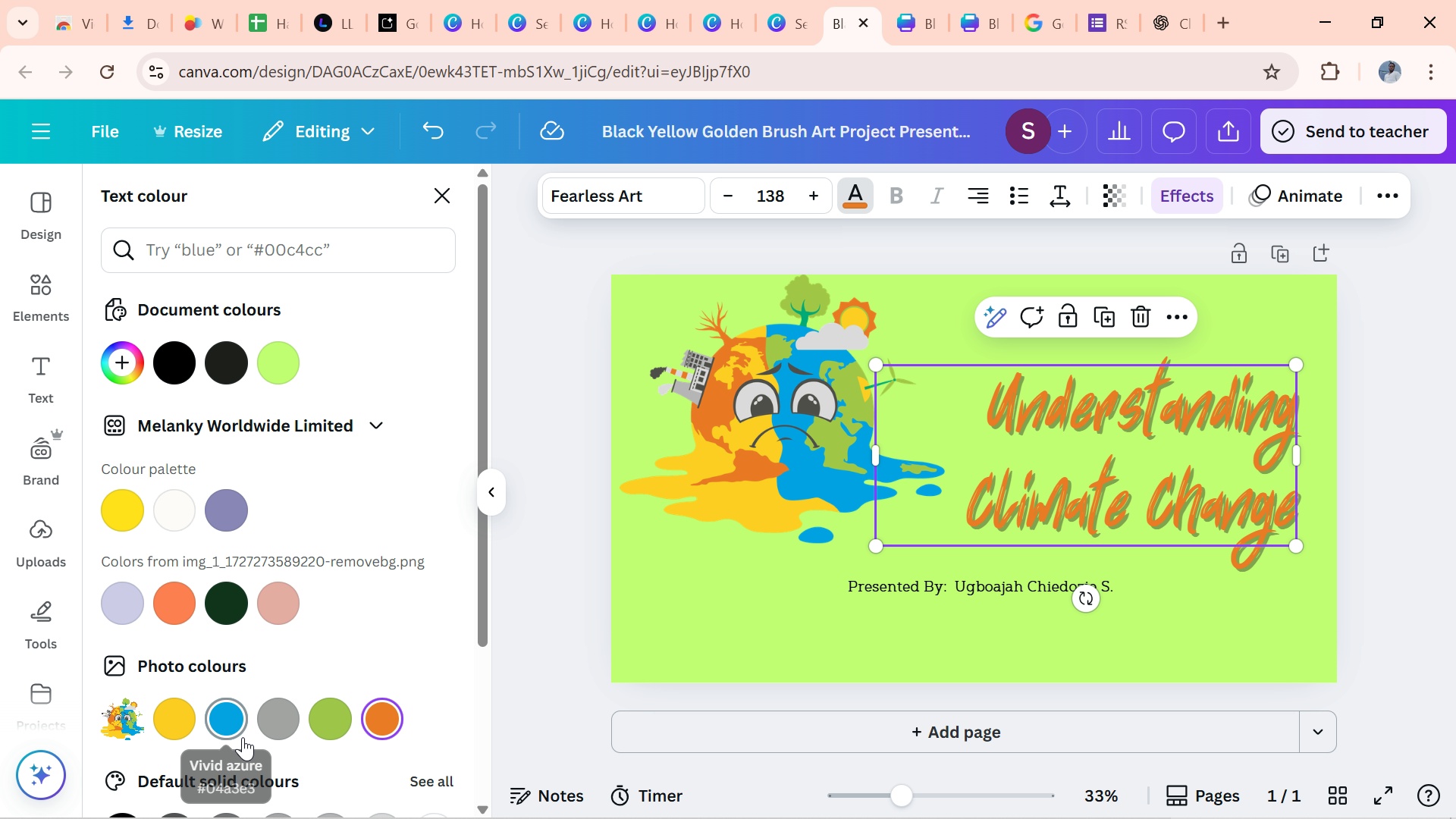 
left_click([237, 732])
 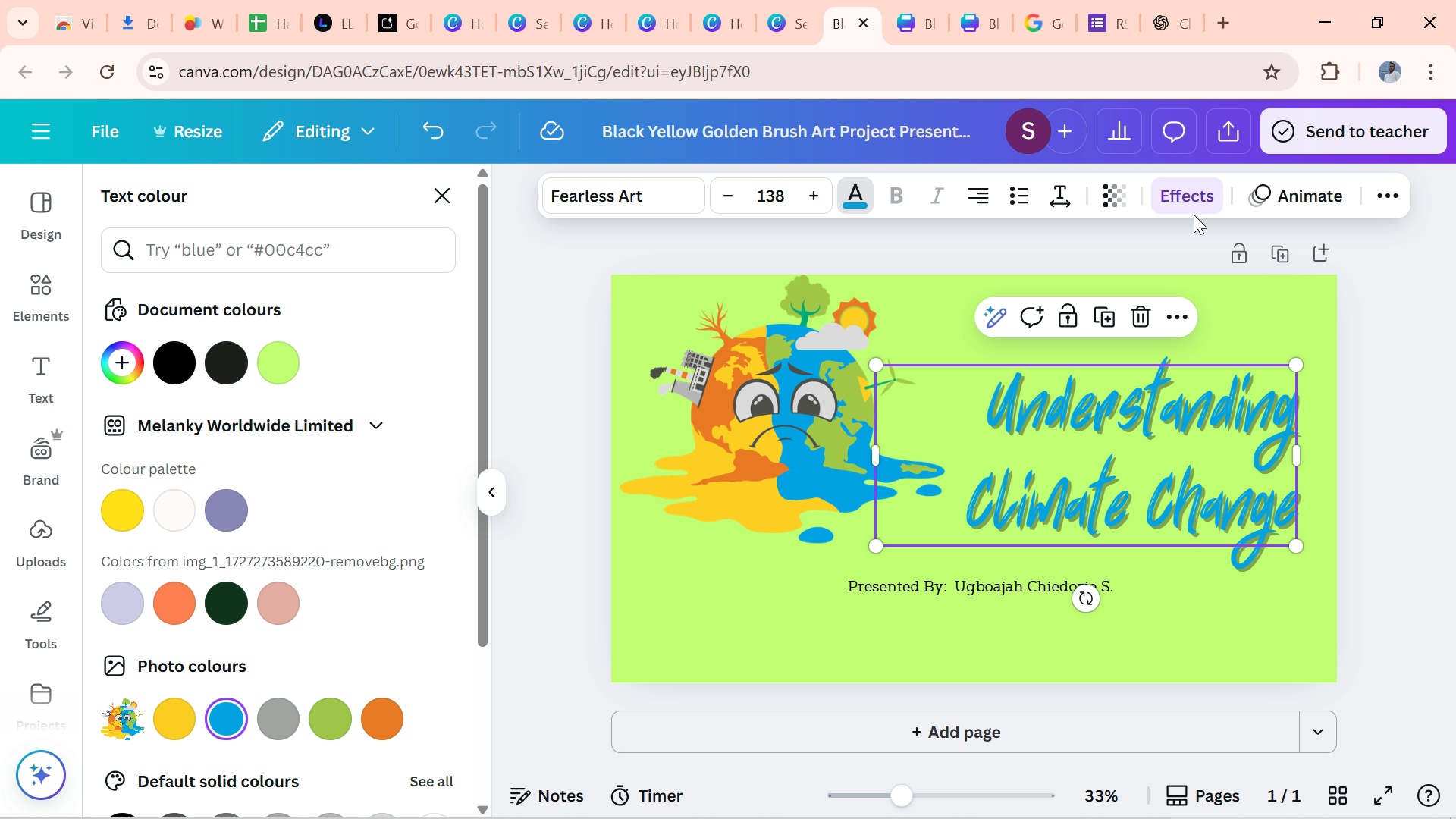 
left_click([1187, 202])
 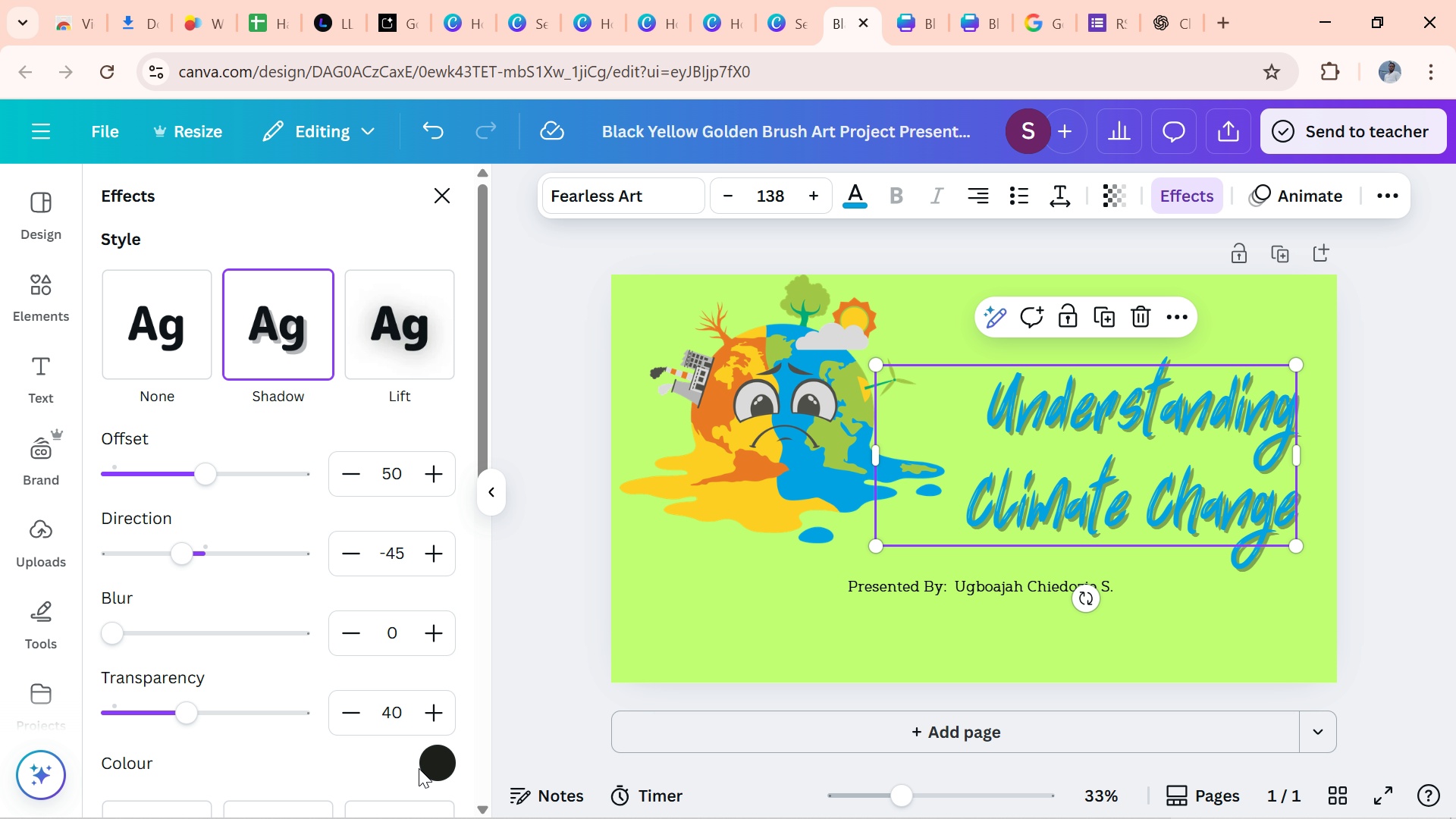 
left_click([421, 767])
 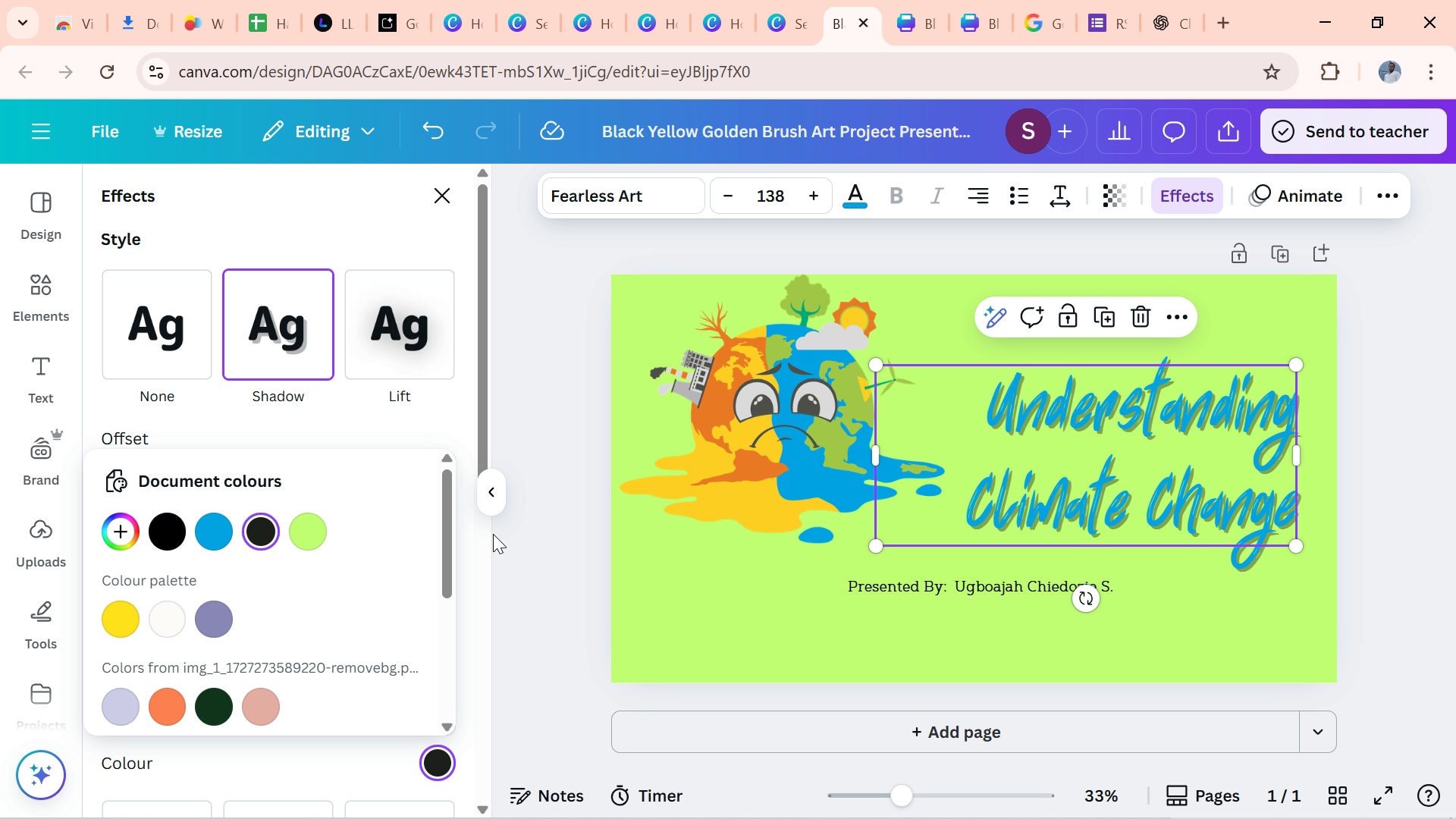 
left_click_drag(start_coordinate=[450, 548], to_coordinate=[460, 673])
 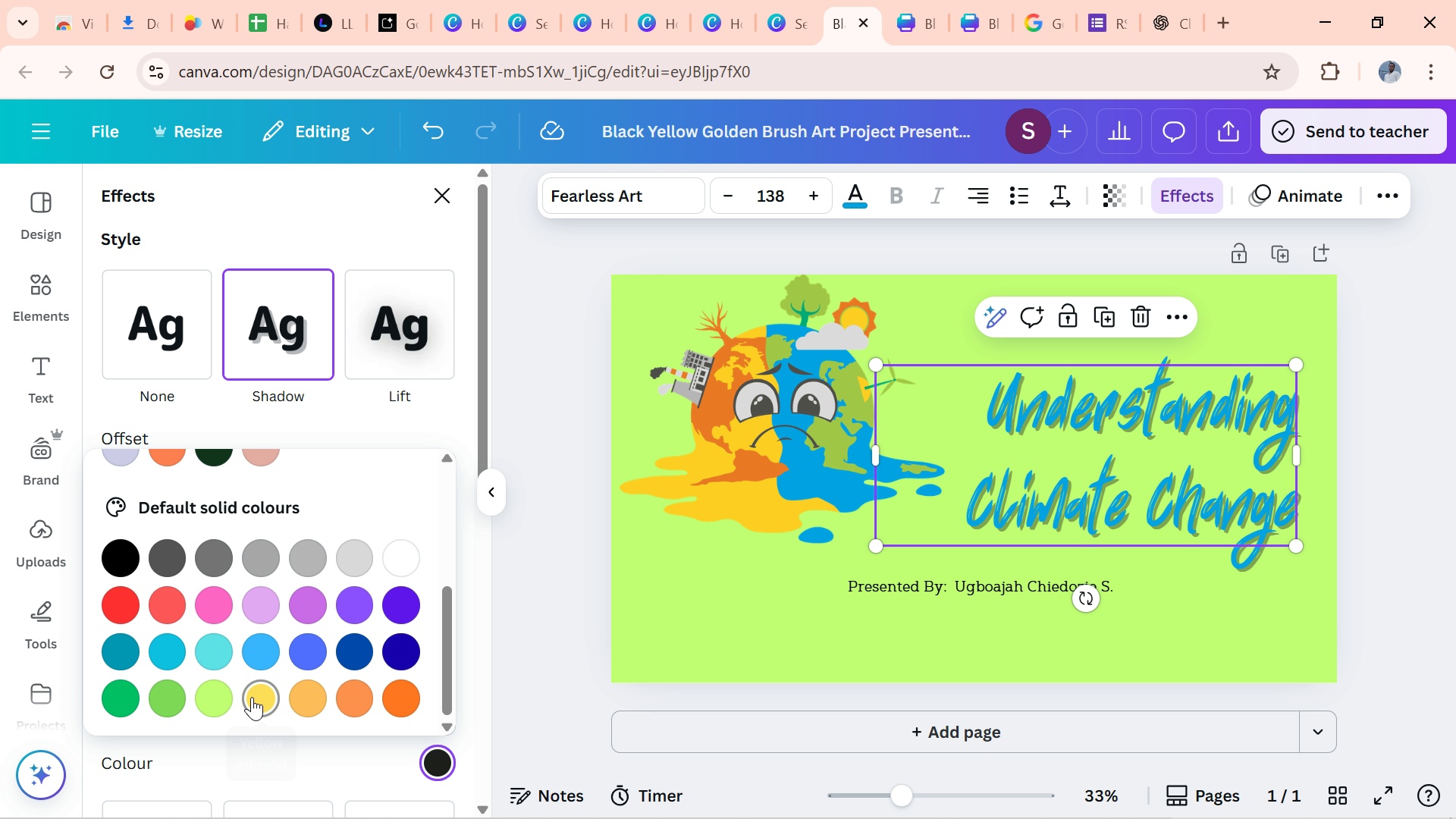 
left_click([252, 697])
 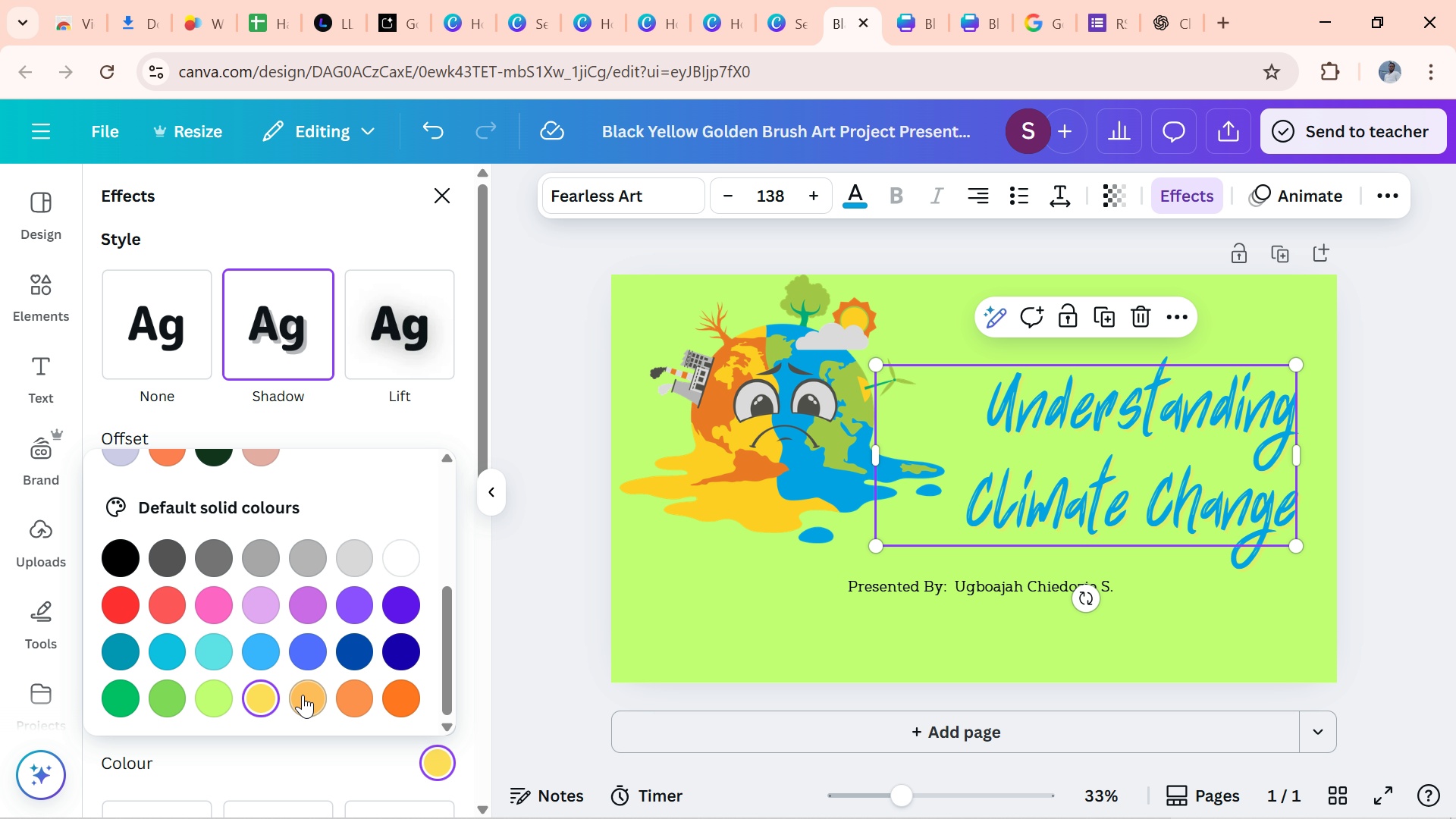 
left_click([309, 697])
 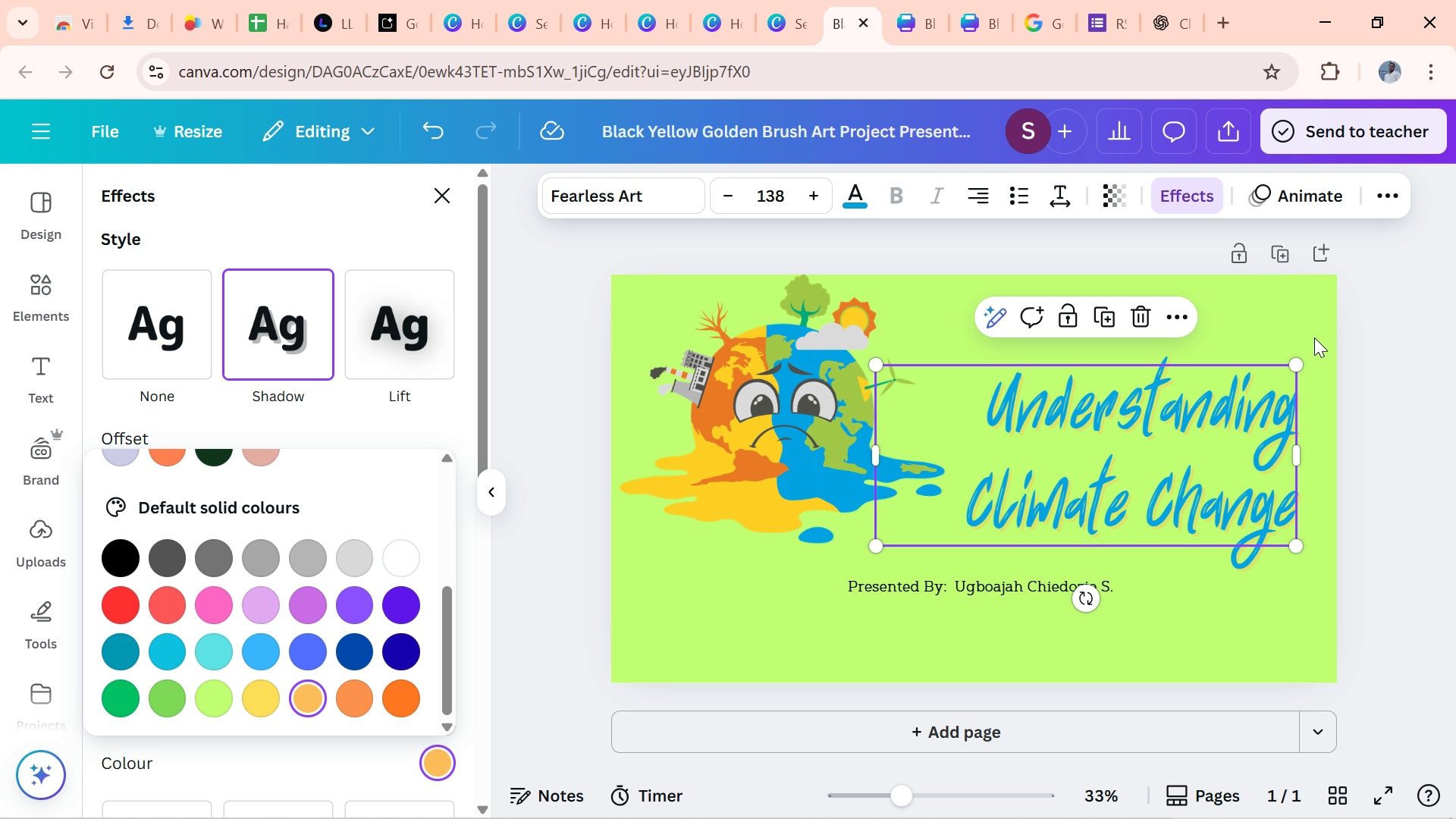 
wait(6.03)
 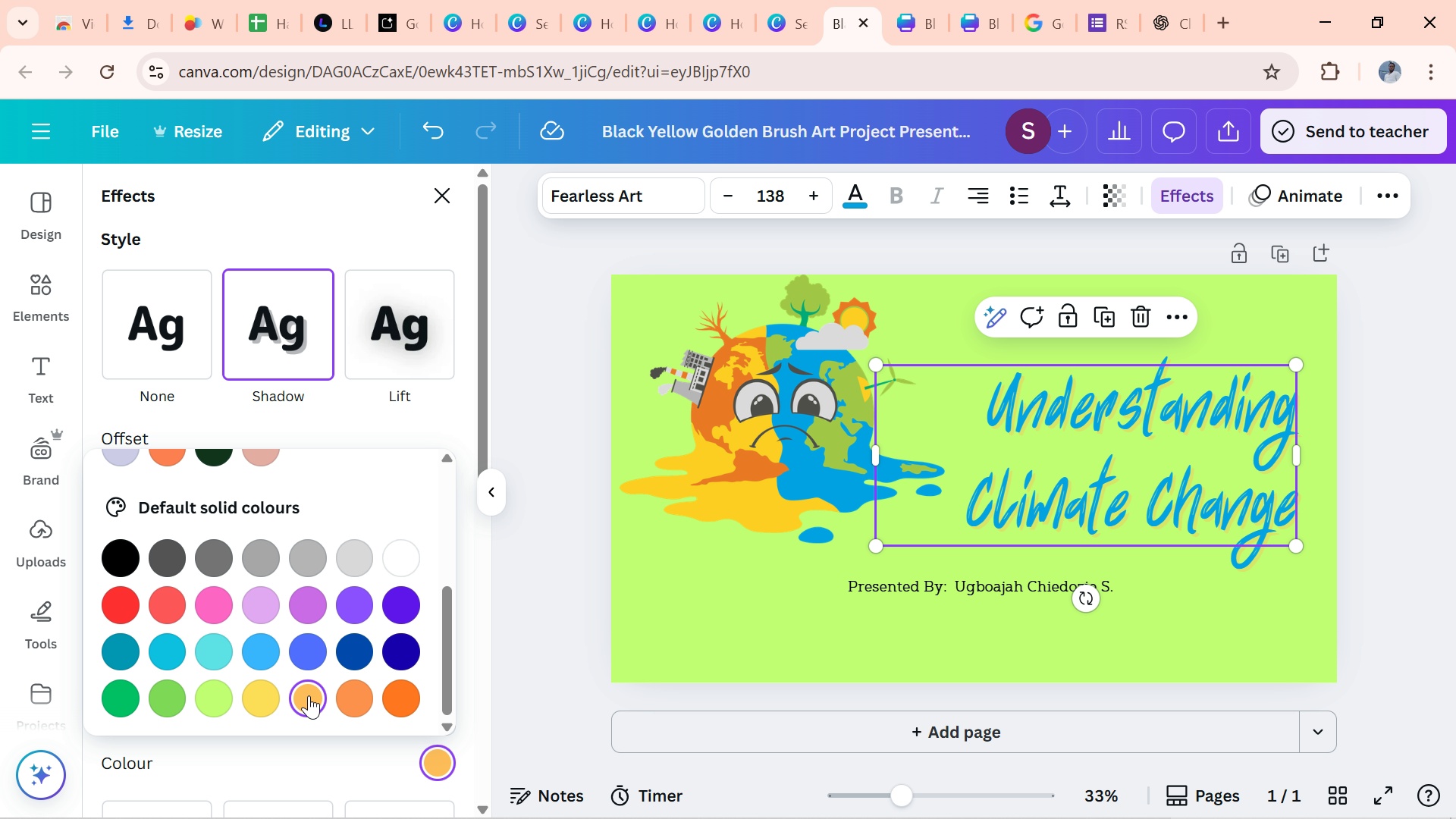 
left_click([518, 473])
 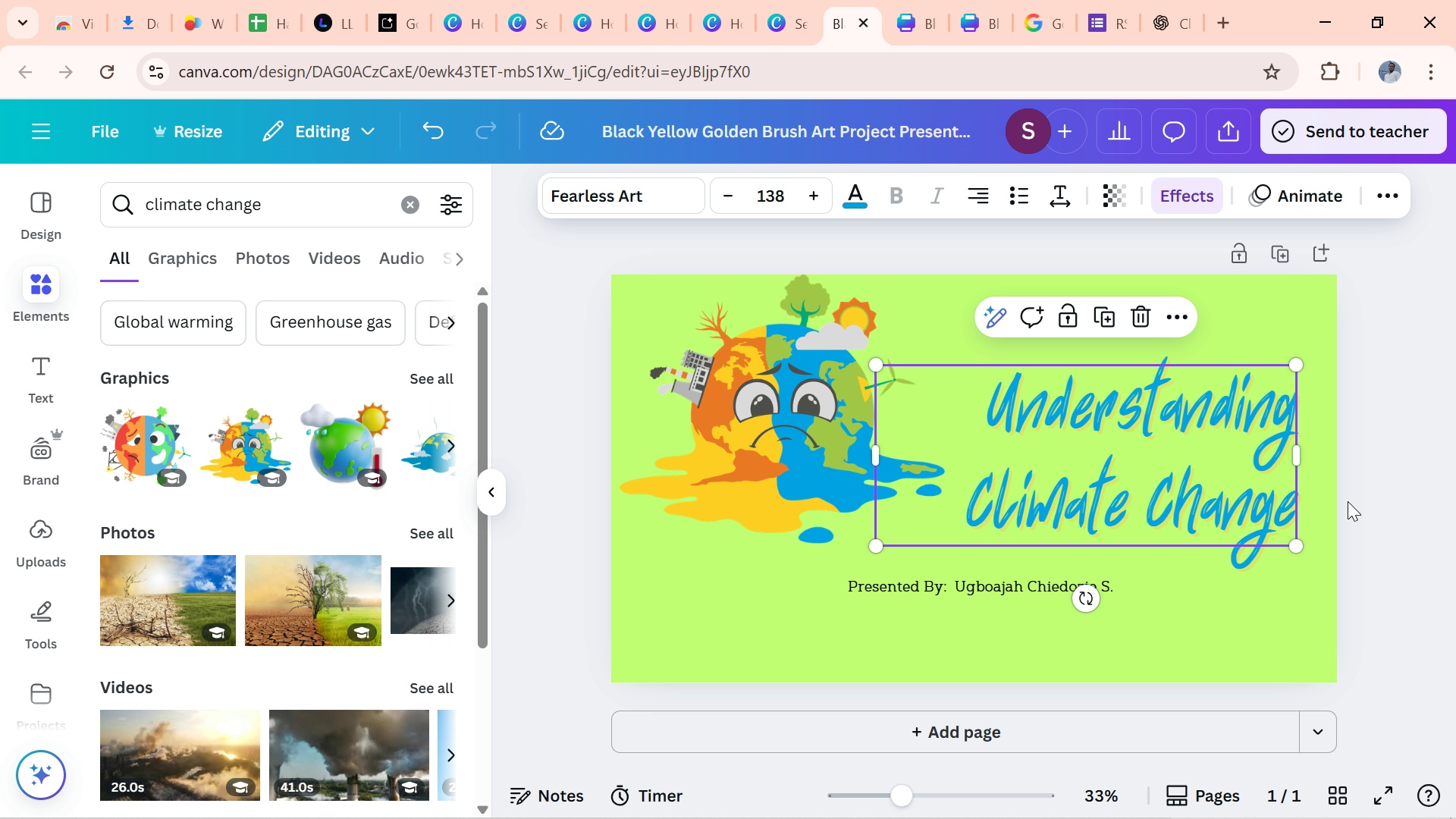 
left_click([1348, 501])
 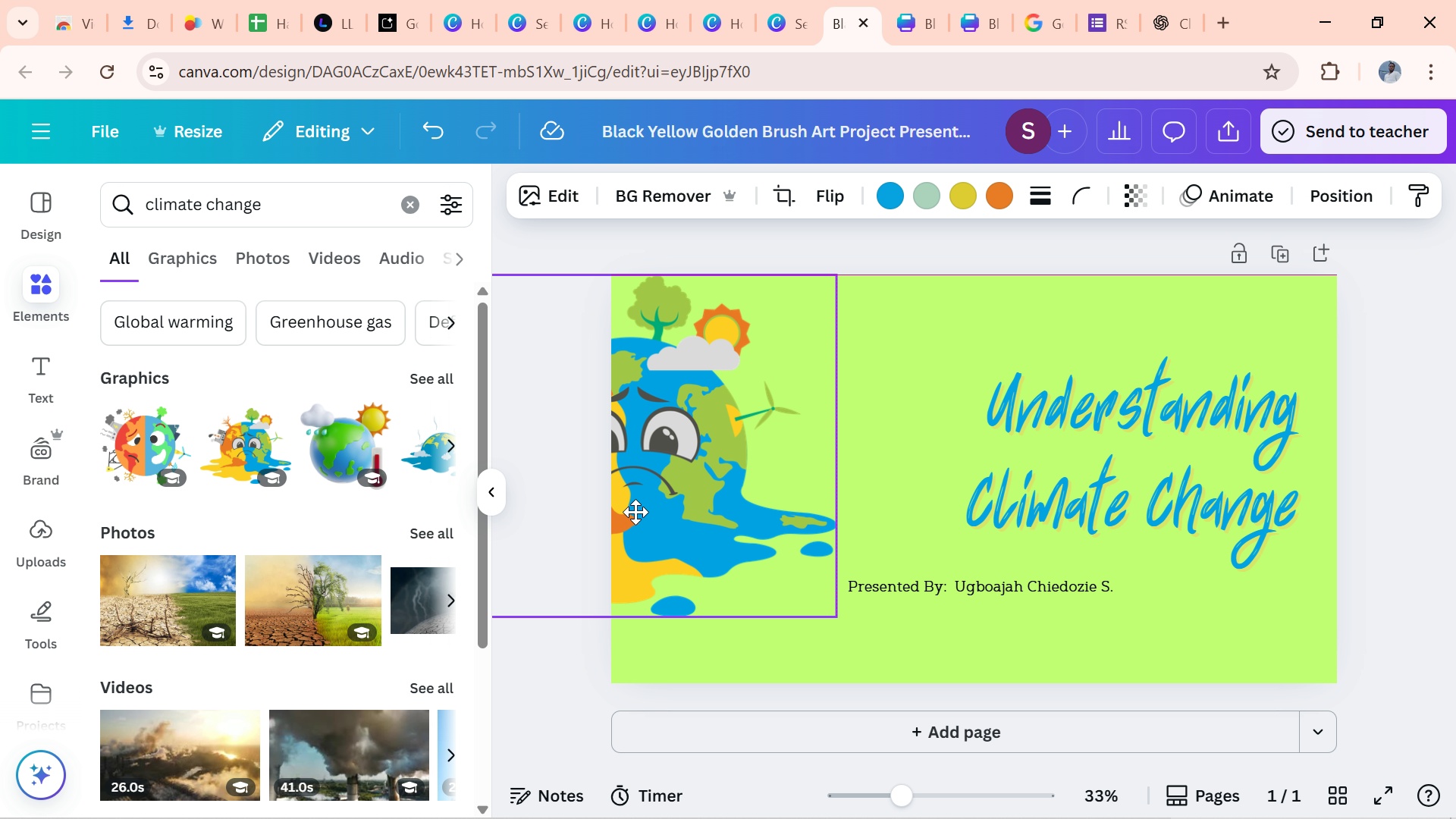 
wait(150.07)
 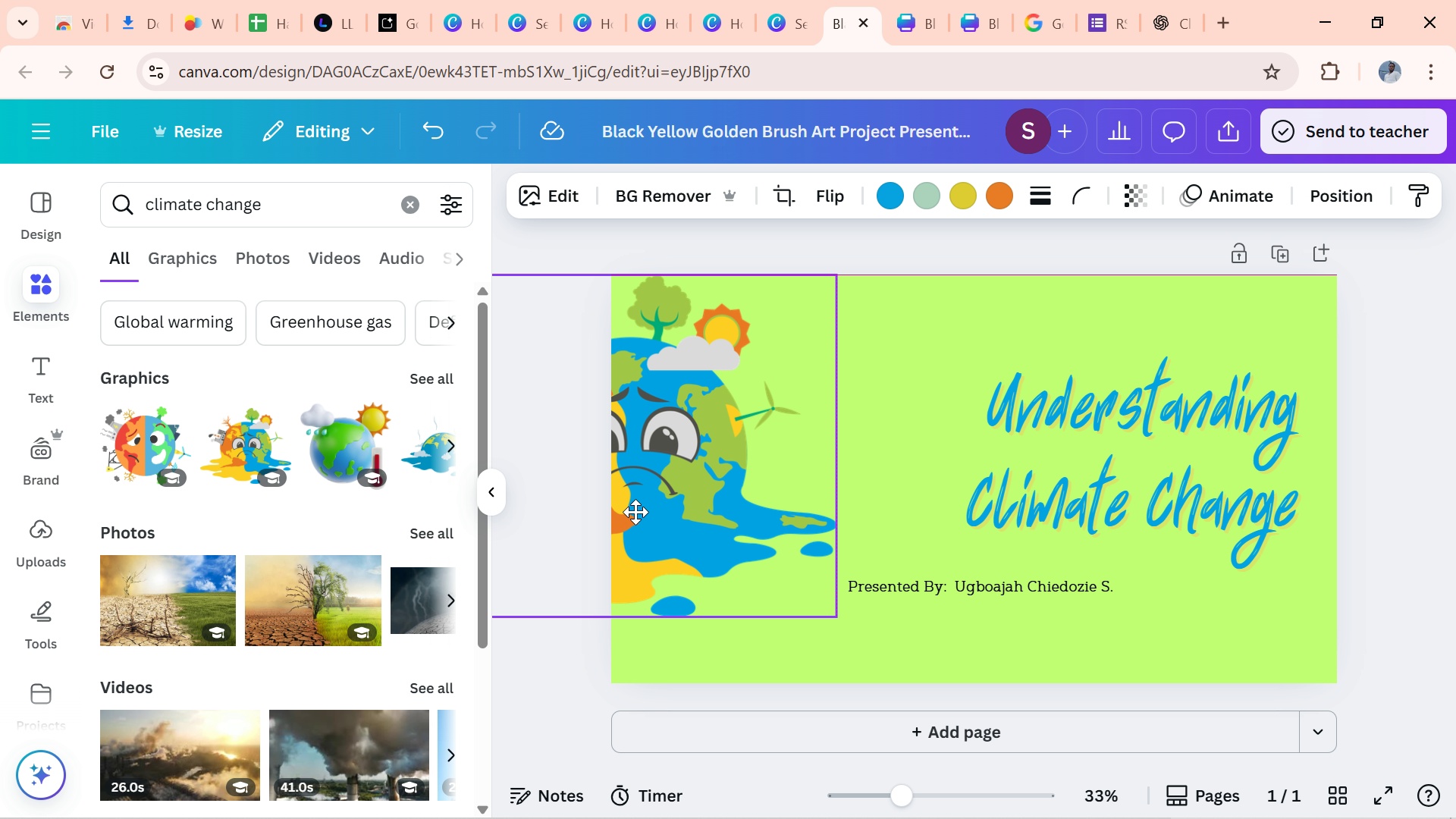 
mouse_move([791, 522])
 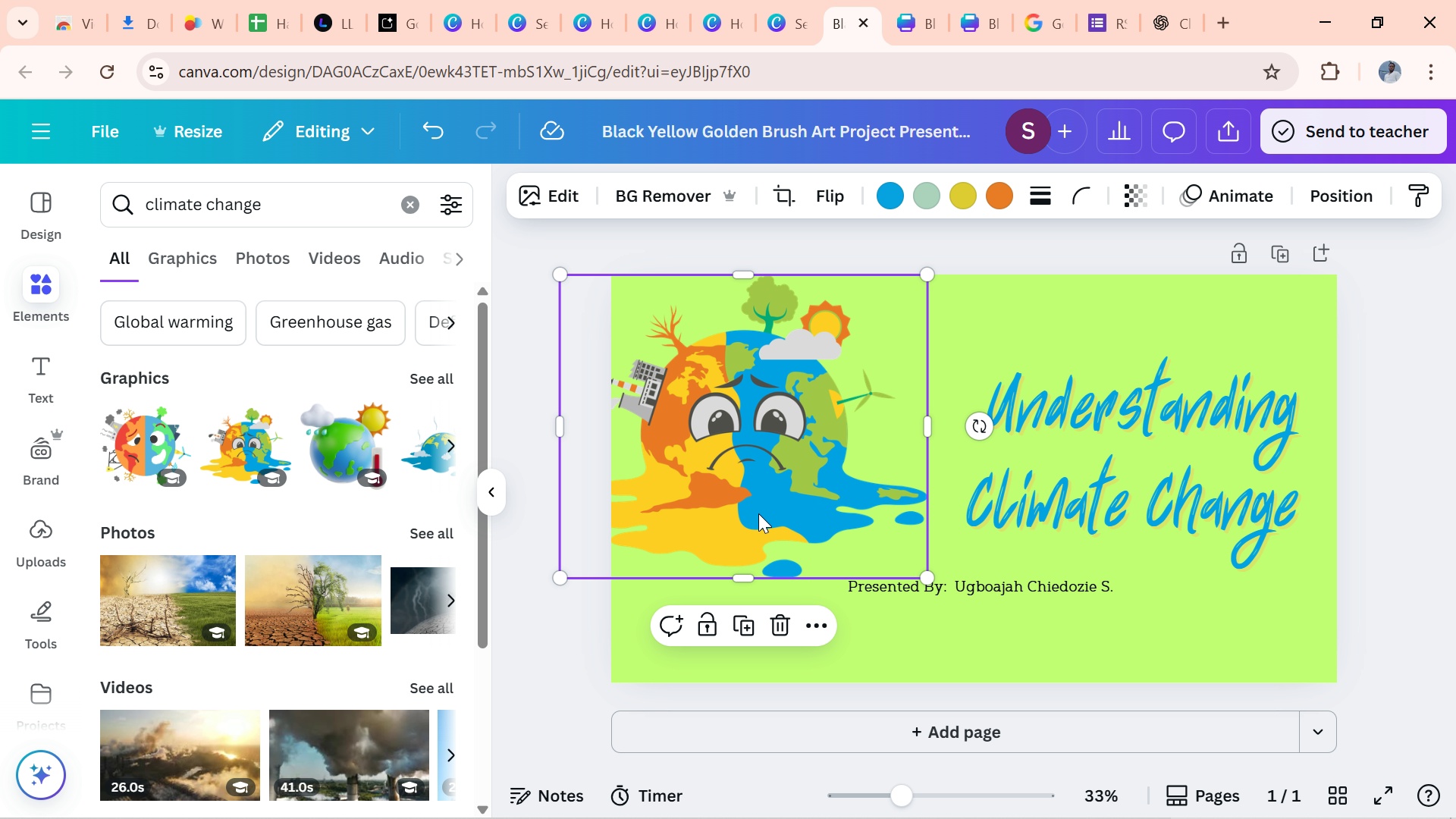 
wait(10.42)
 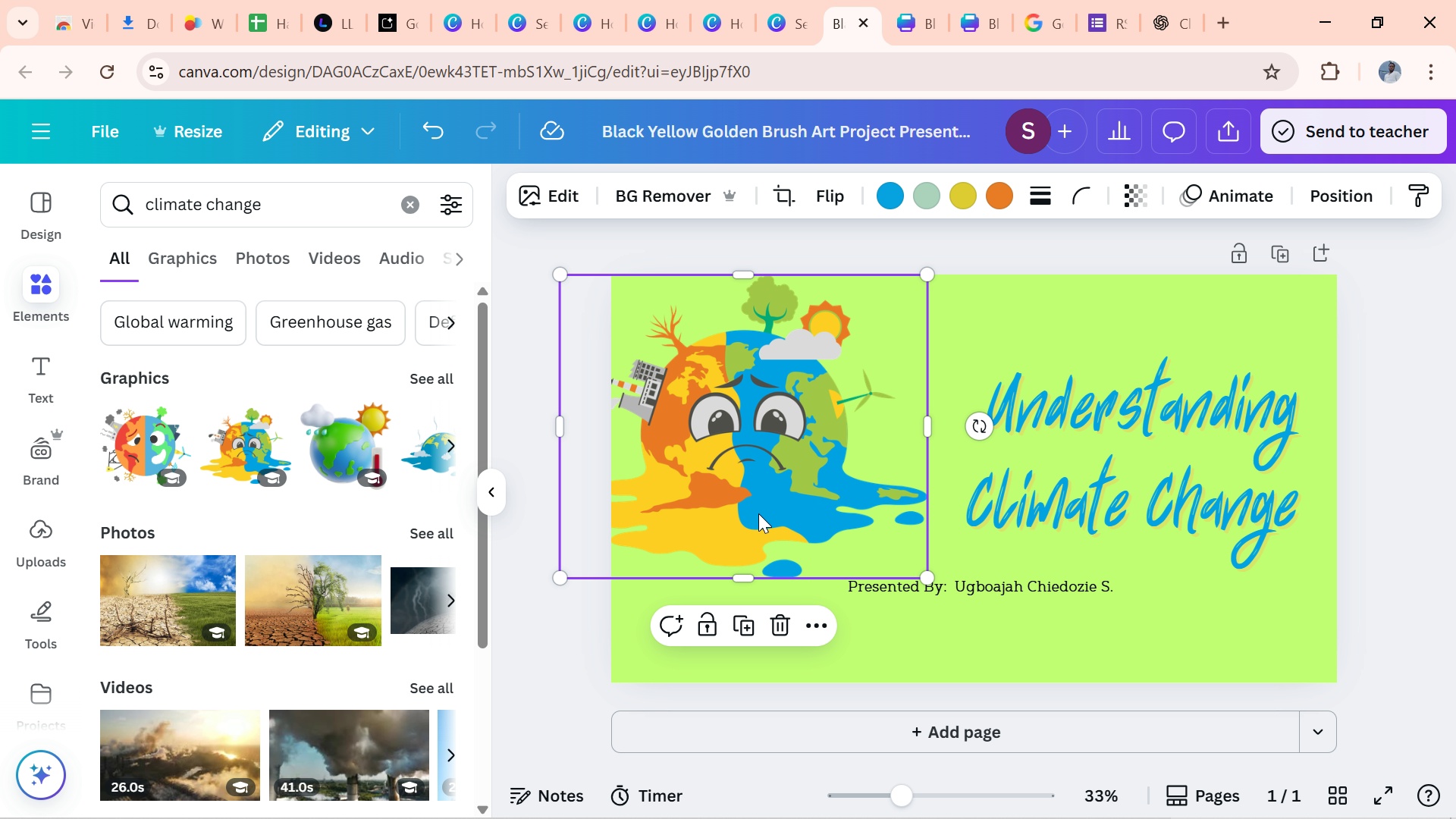 
left_click([1223, 518])
 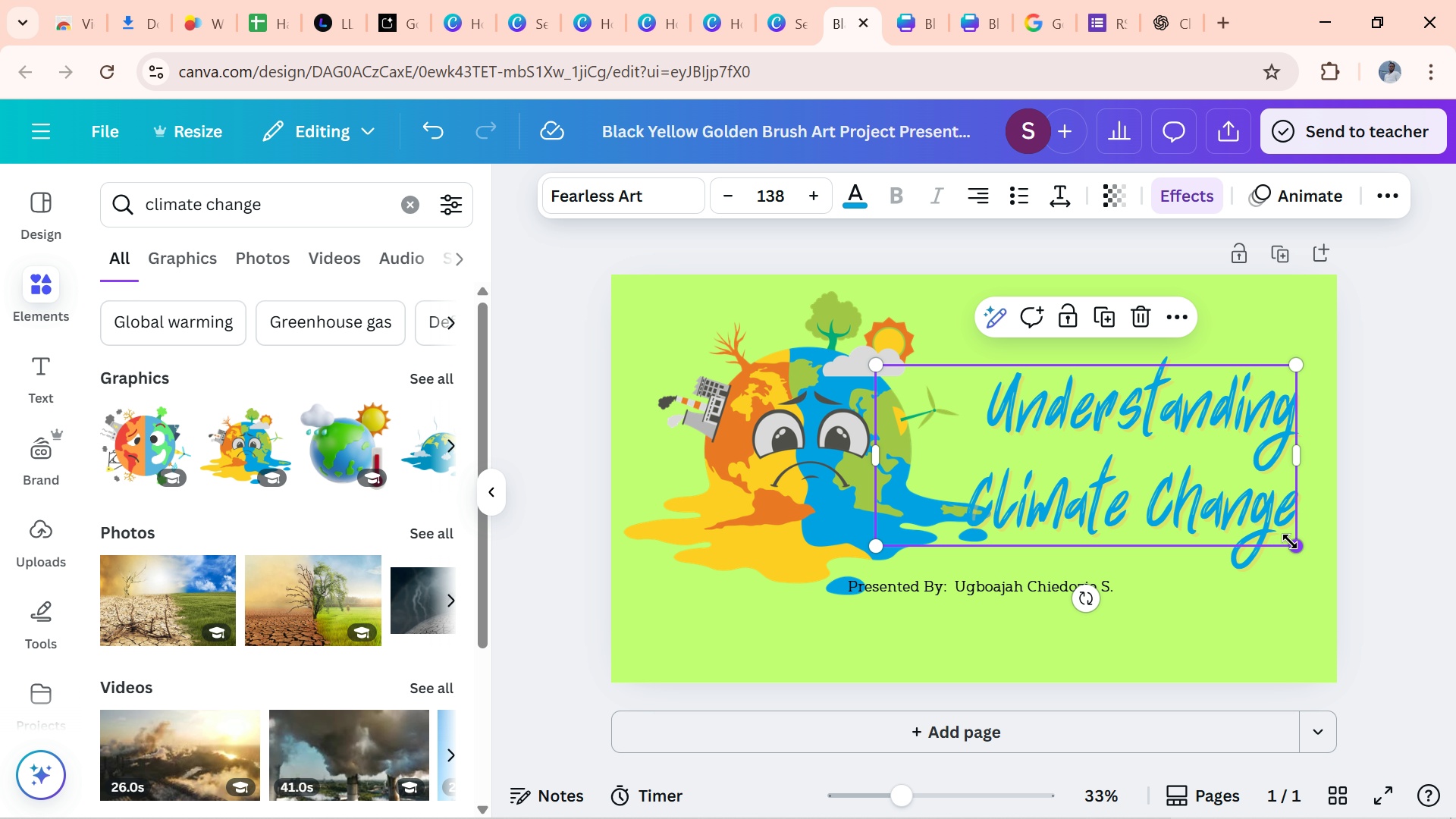 
left_click_drag(start_coordinate=[1290, 541], to_coordinate=[1217, 460])
 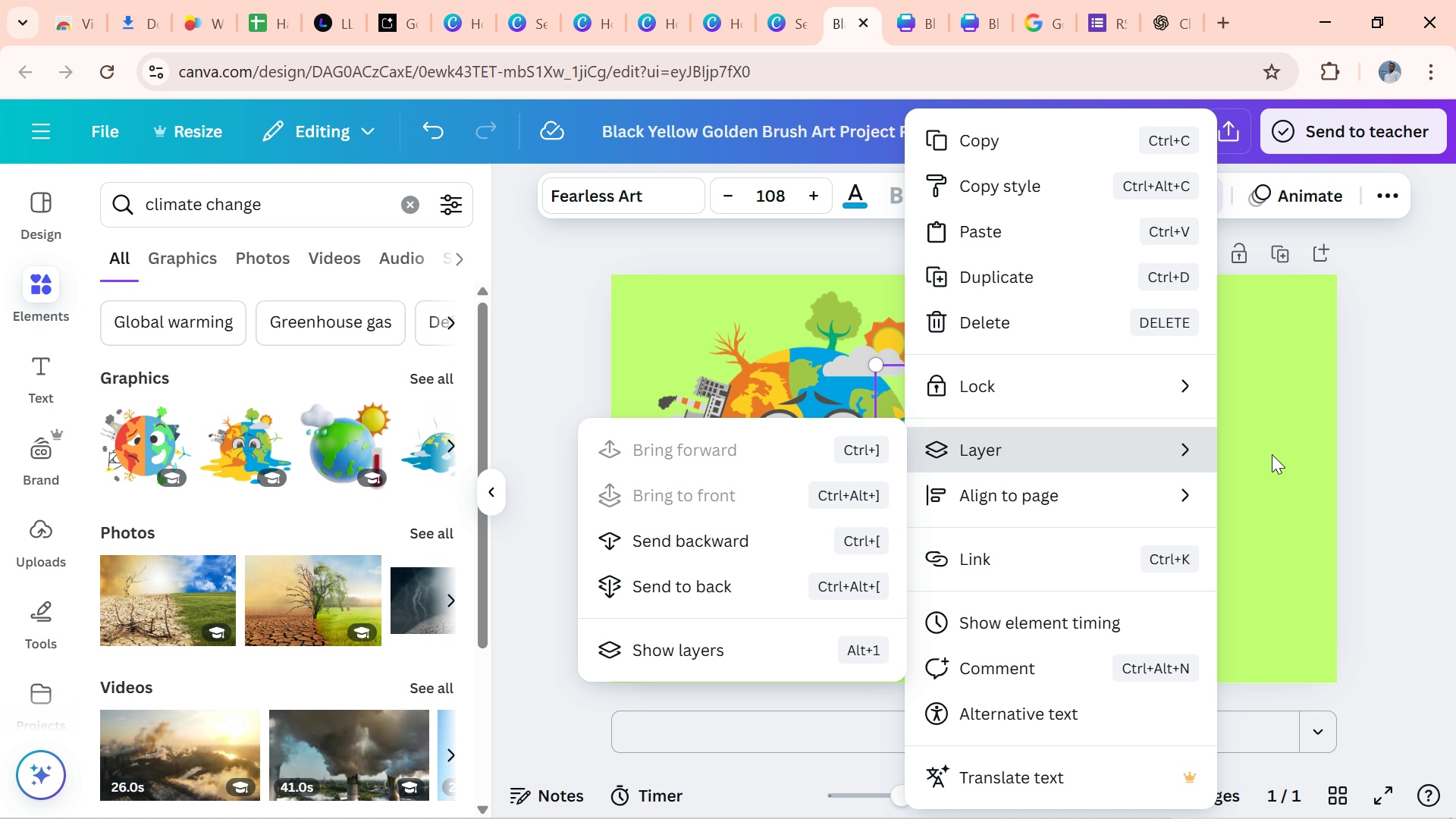 
left_click([1272, 454])
 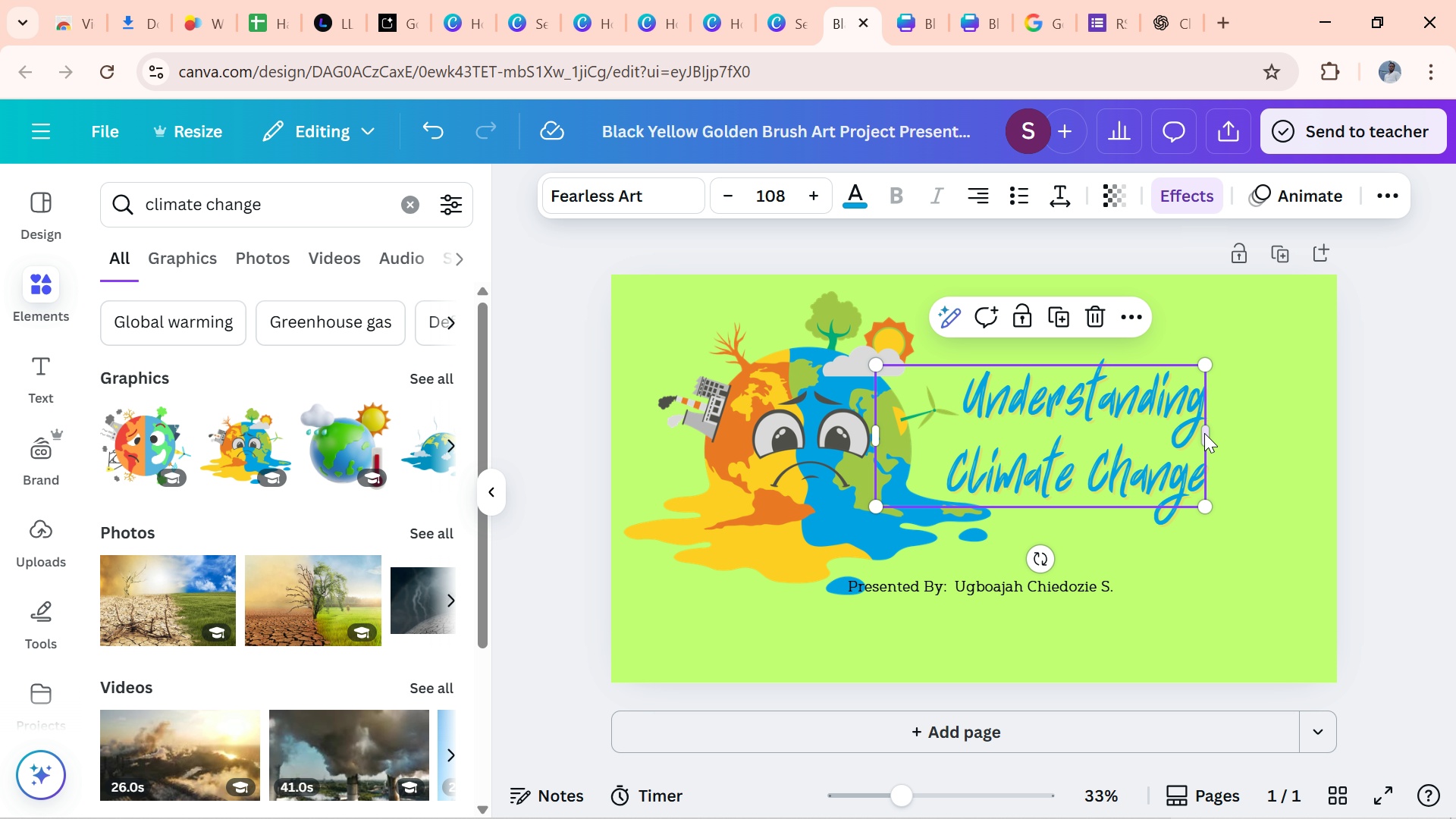 
left_click_drag(start_coordinate=[1204, 433], to_coordinate=[1219, 438])
 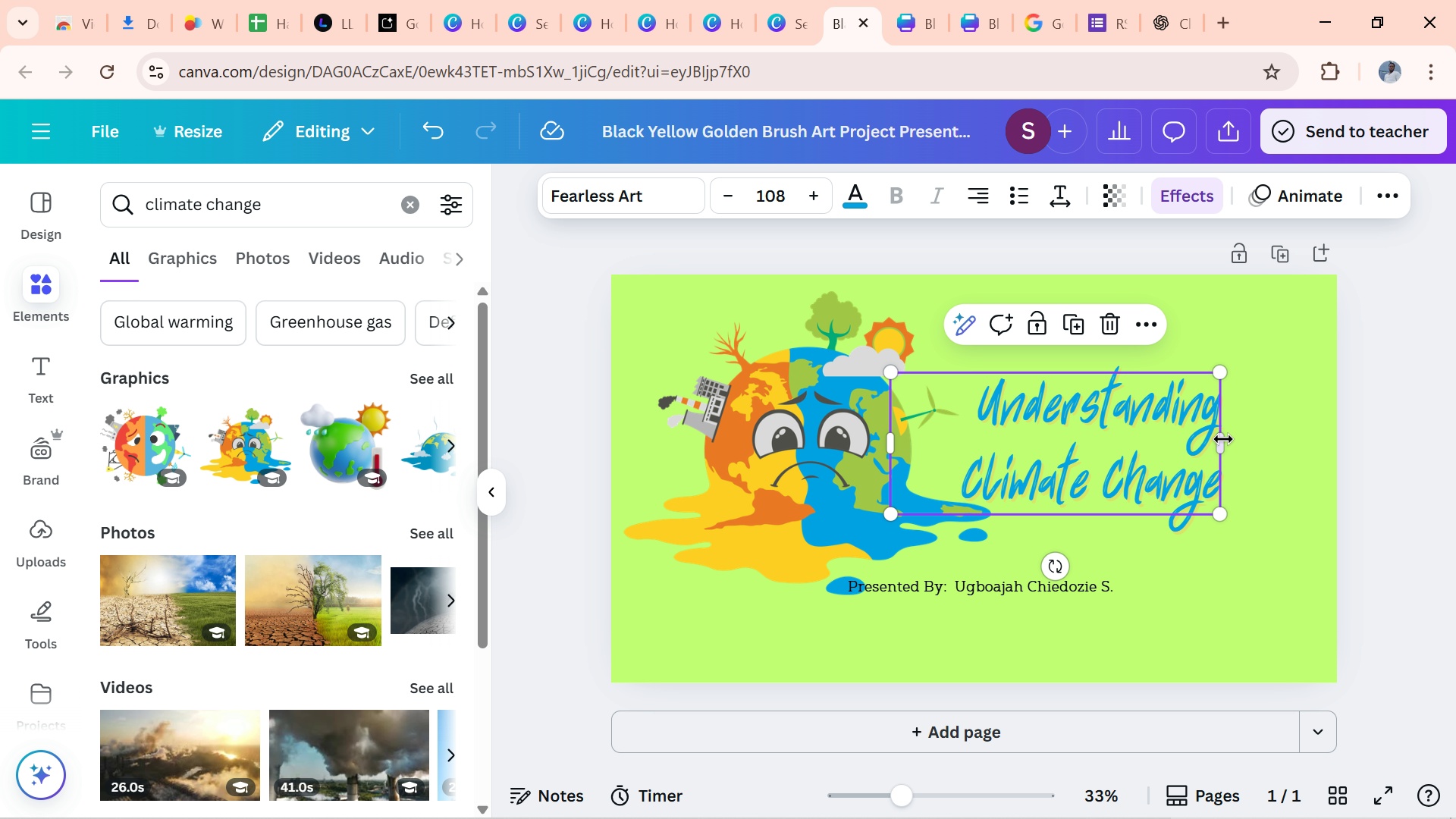 
left_click([1223, 439])
 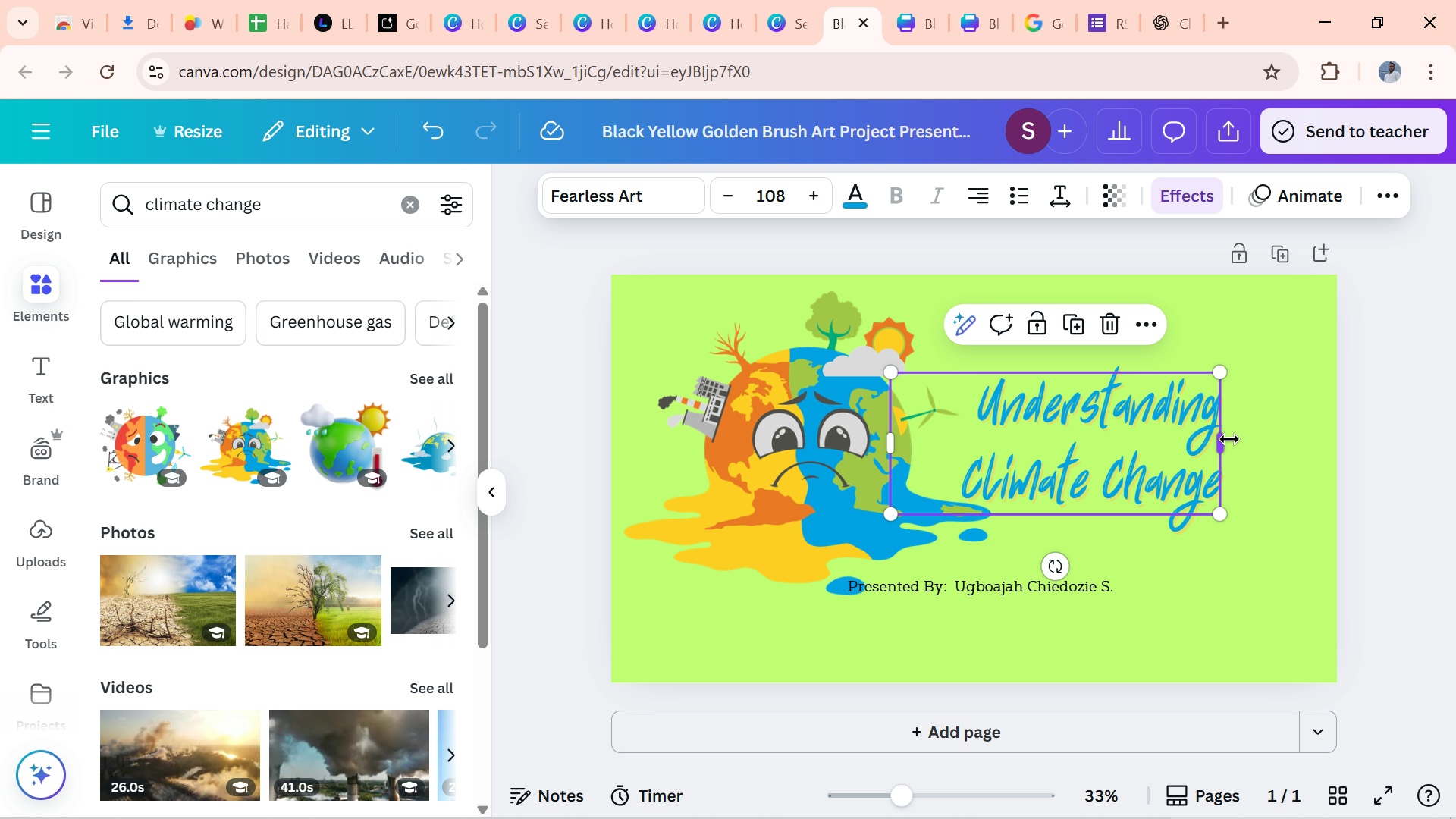 
left_click_drag(start_coordinate=[1223, 439], to_coordinate=[1282, 440])
 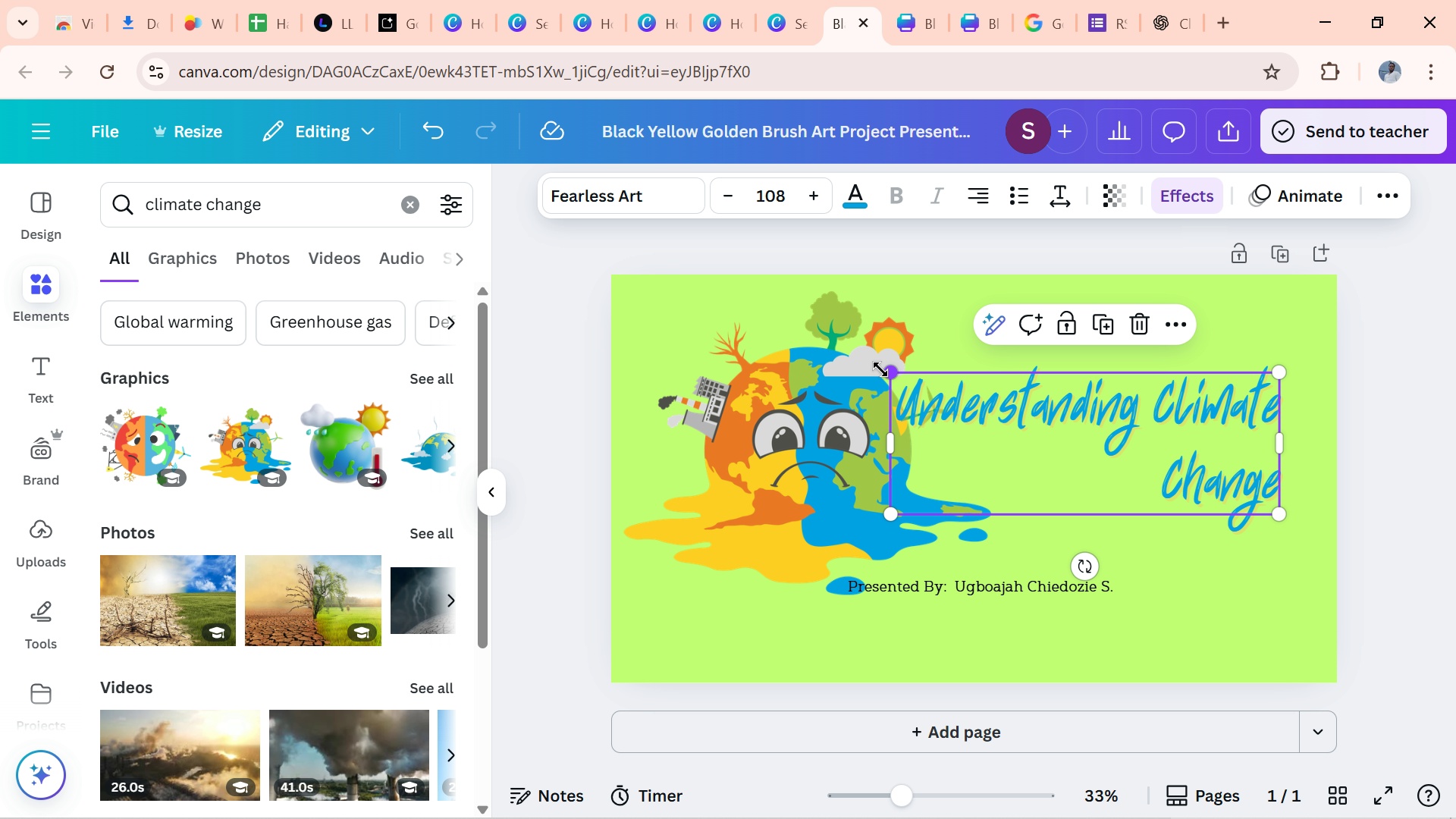 
left_click_drag(start_coordinate=[918, 376], to_coordinate=[944, 351])
 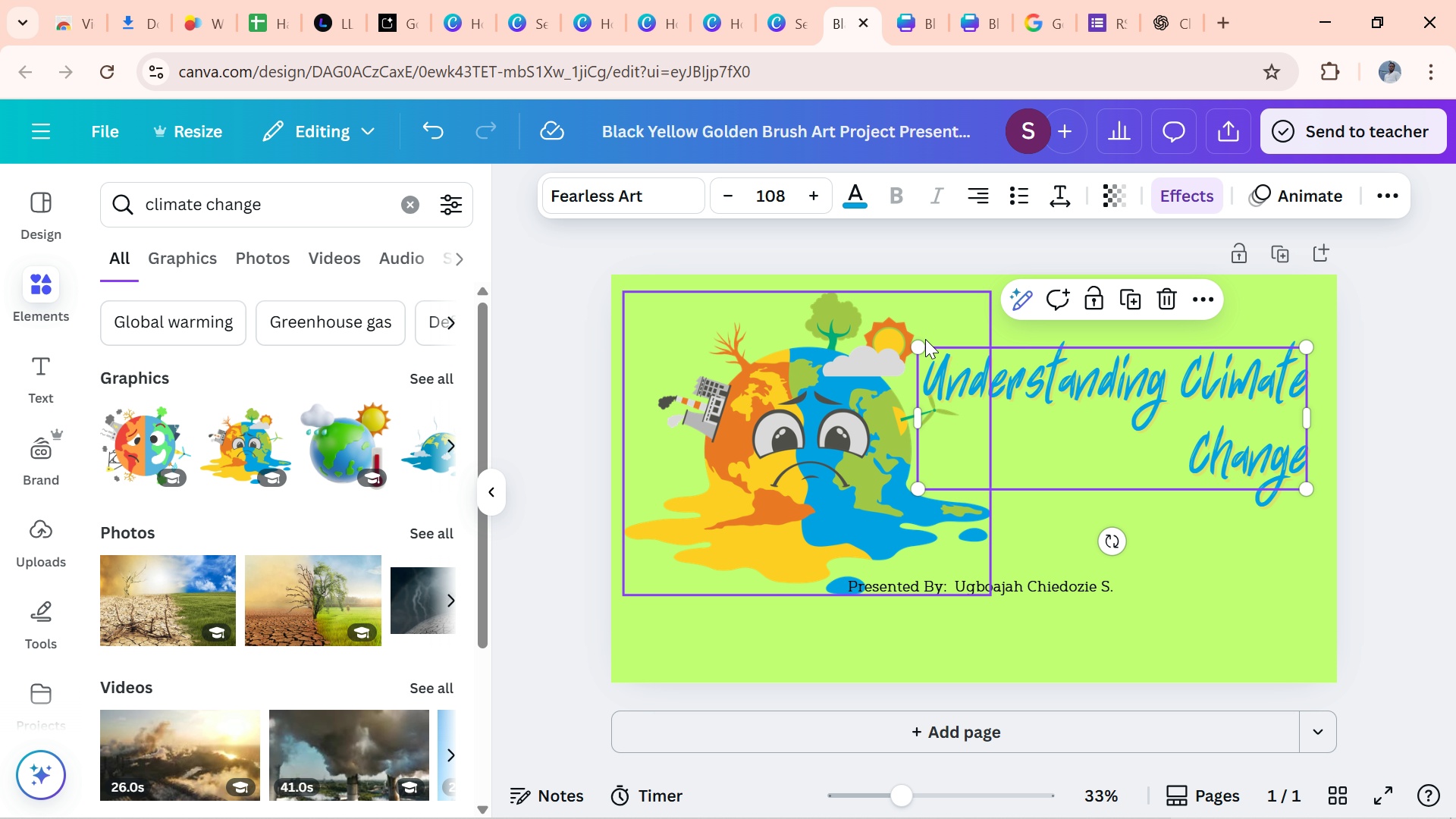 
left_click([925, 339])
 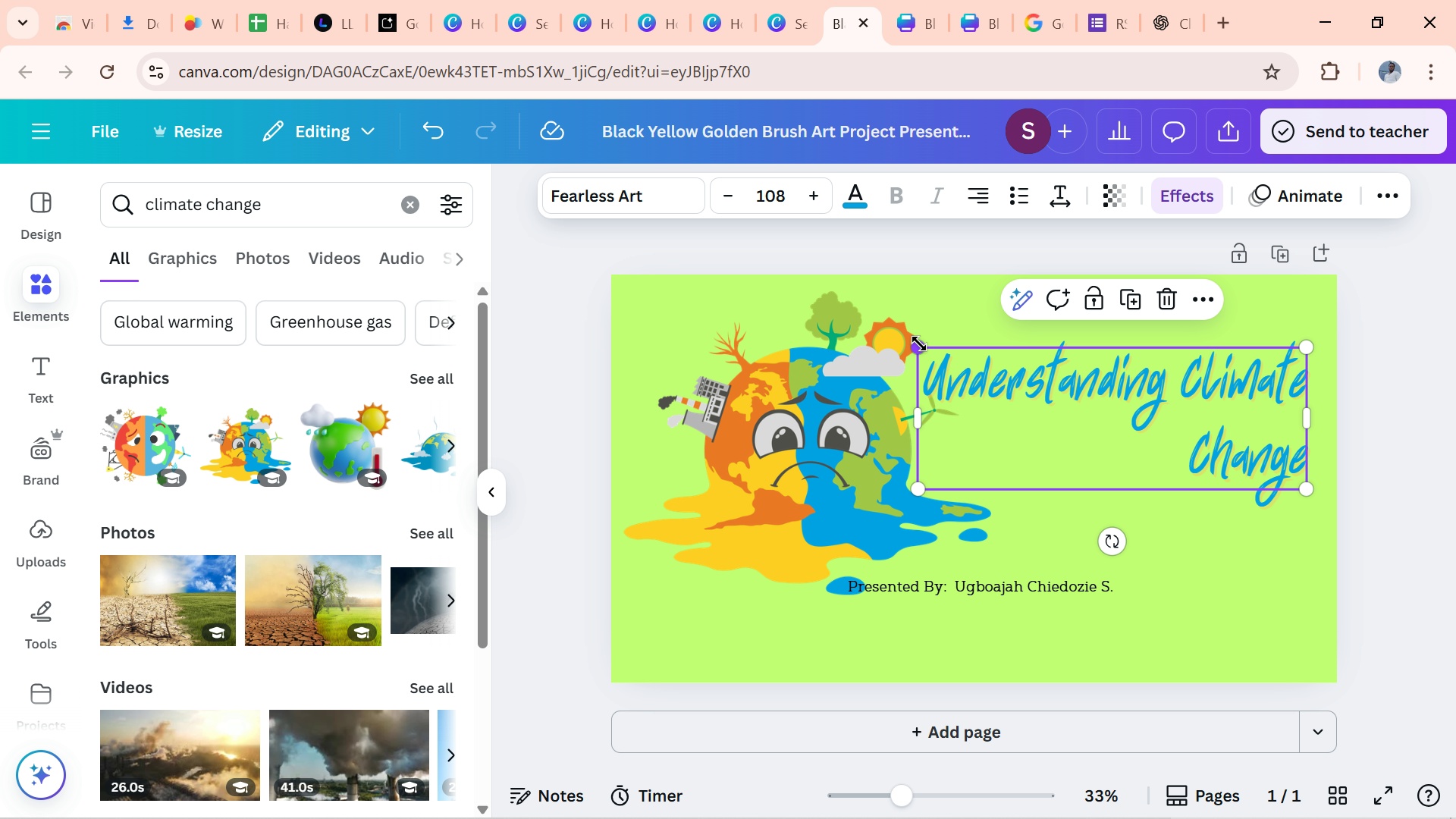 
left_click_drag(start_coordinate=[919, 343], to_coordinate=[1001, 435])
 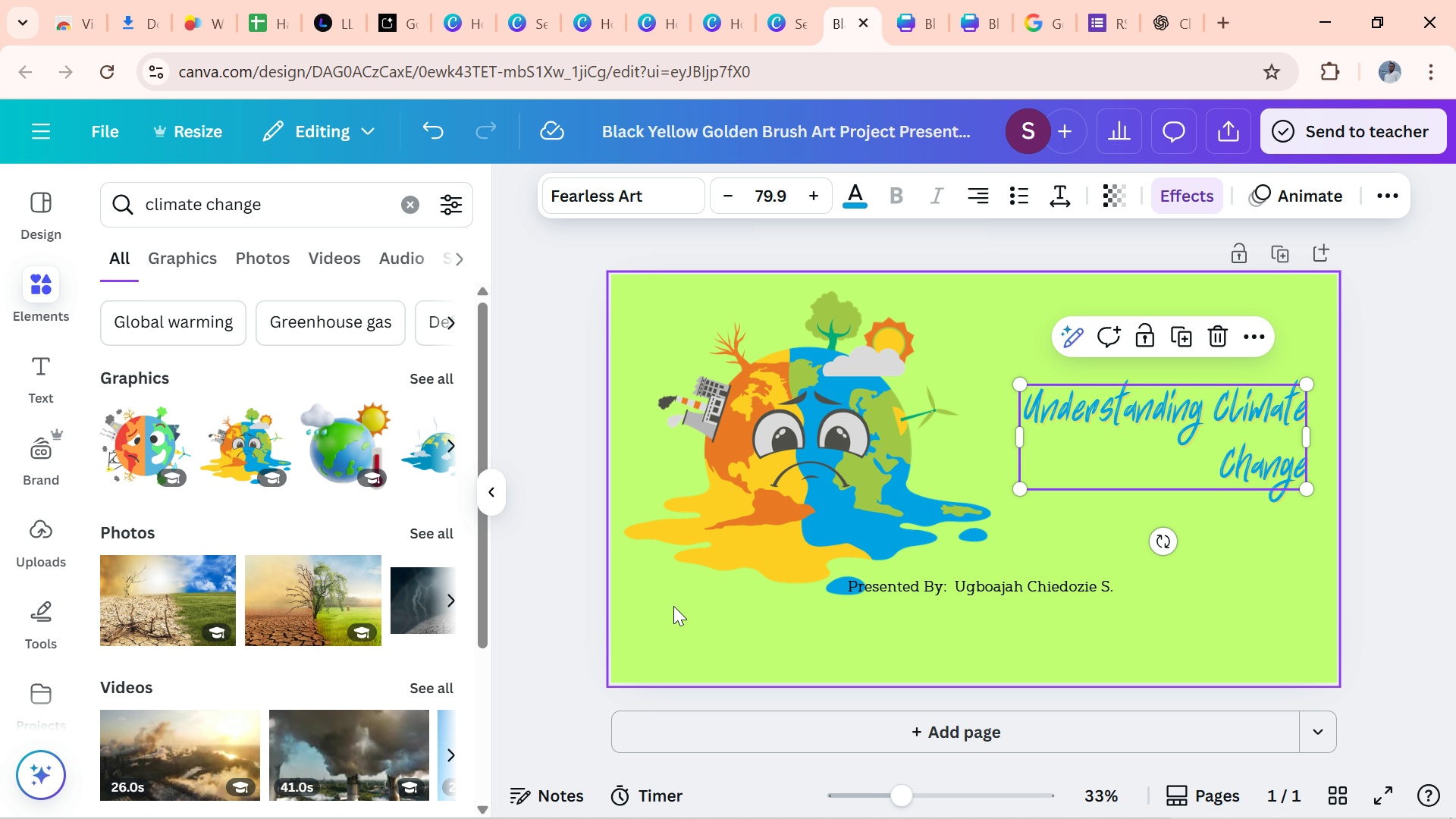 
left_click([673, 606])
 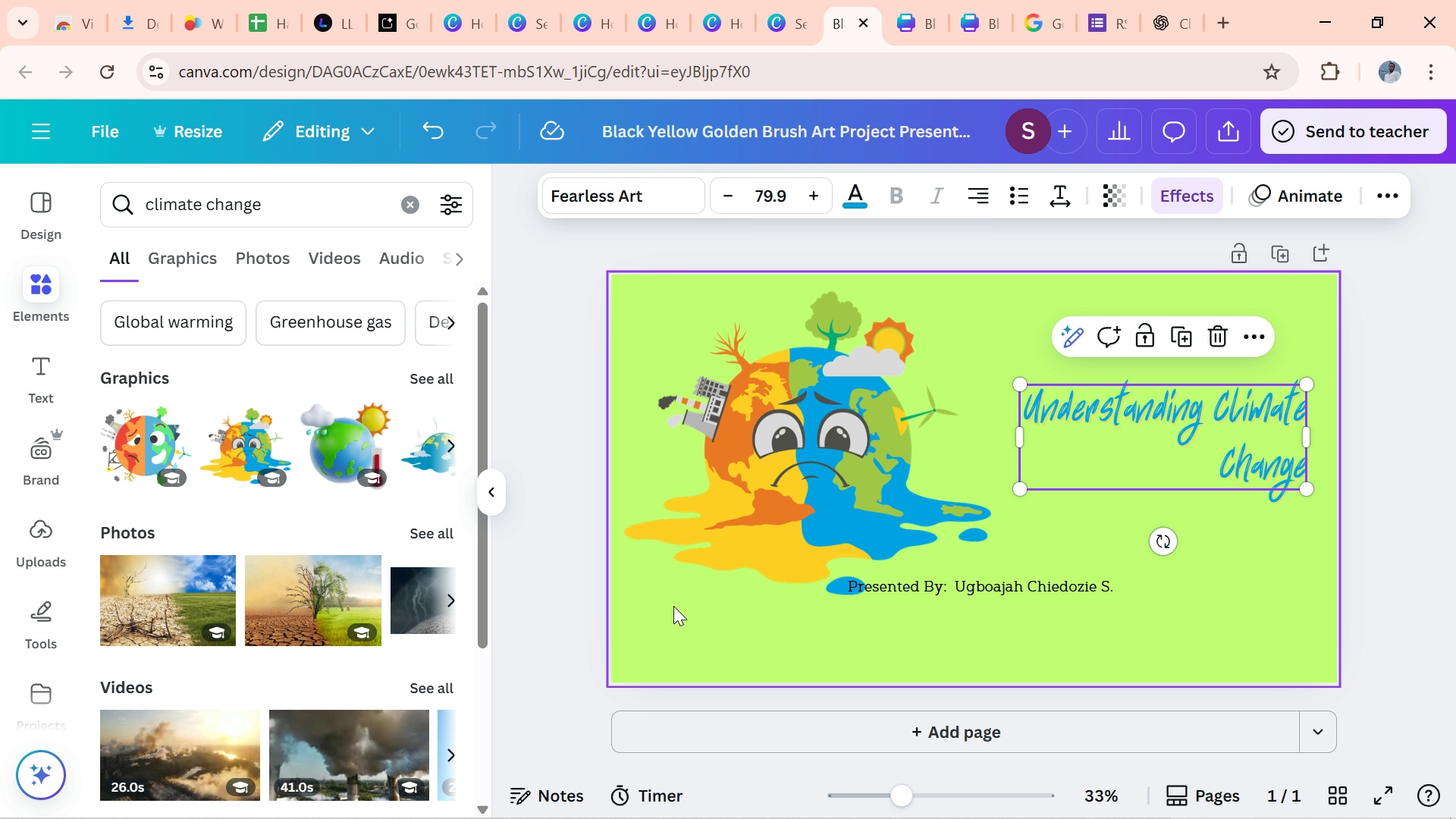 
wait(8.82)
 